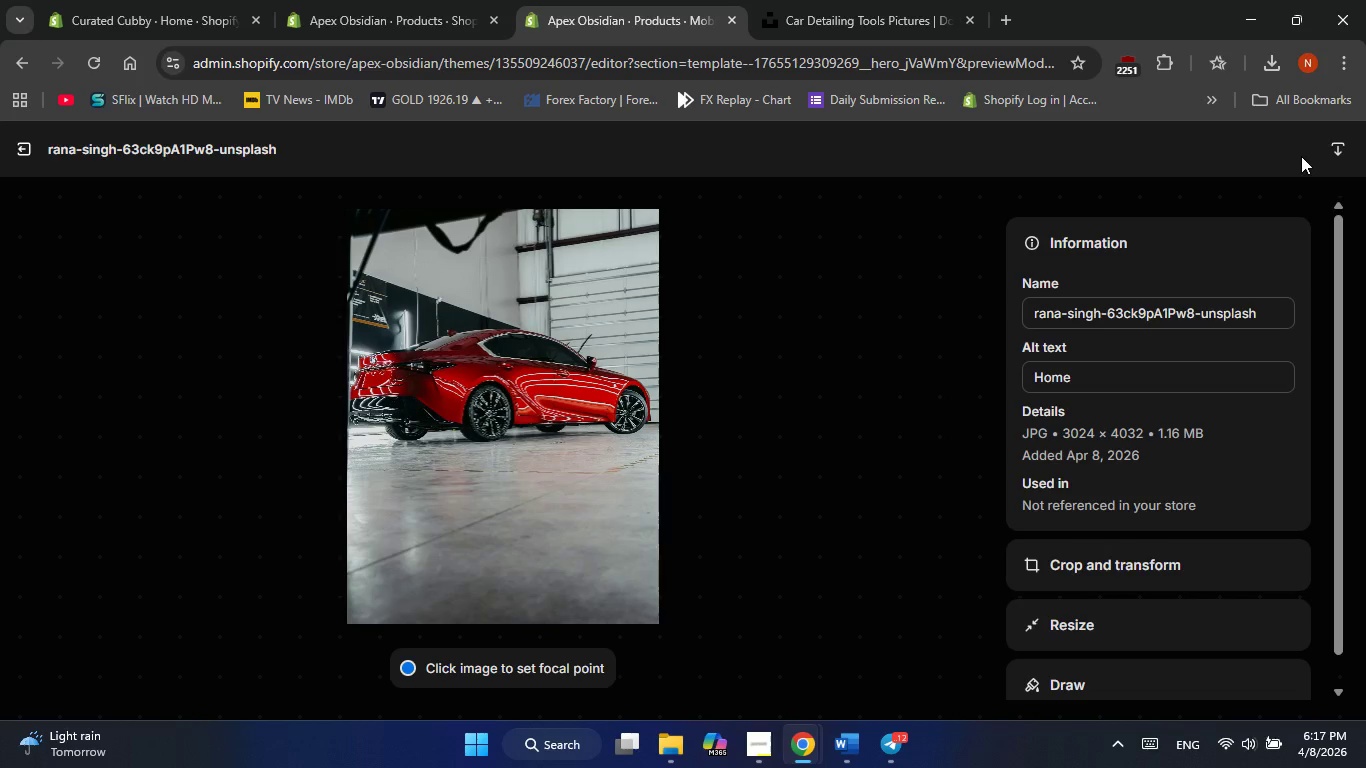 
wait(5.61)
 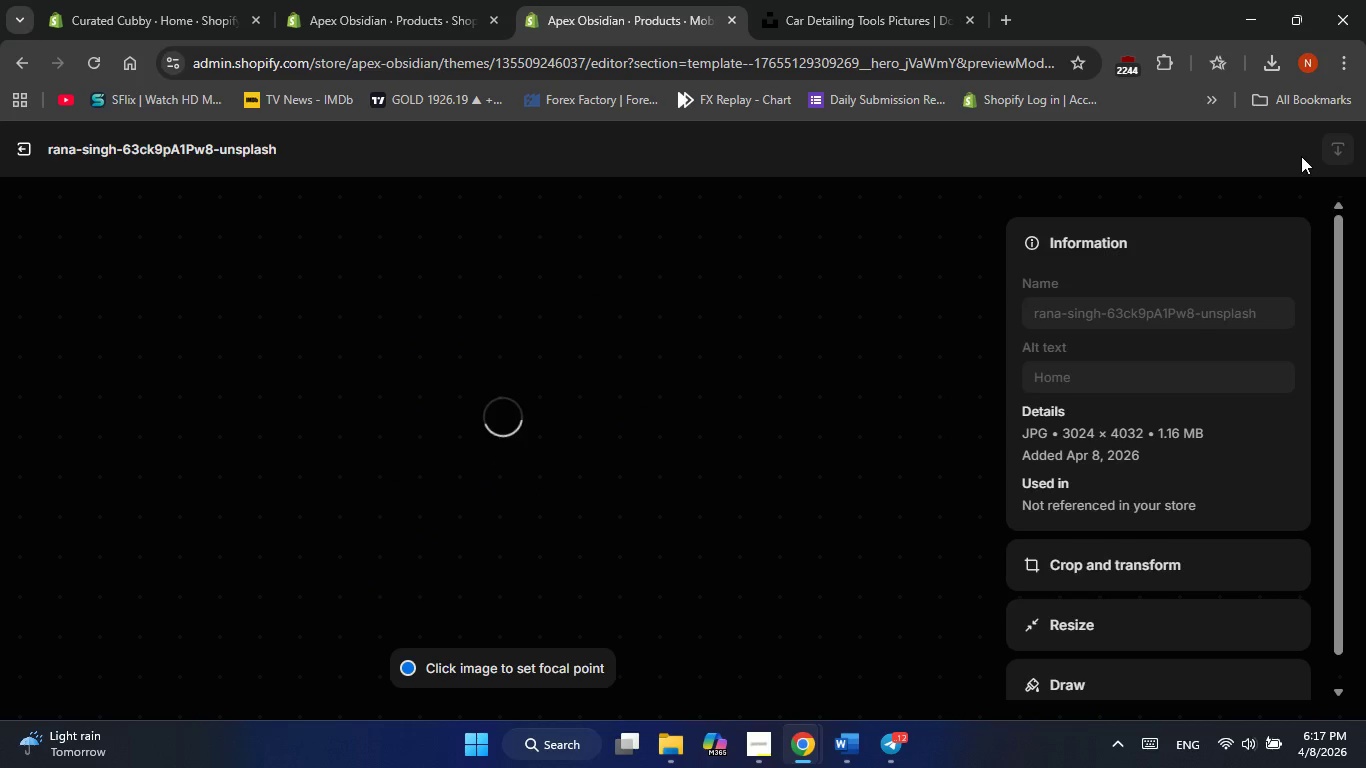 
scroll: coordinate [1230, 187], scroll_direction: down, amount: 4.0
 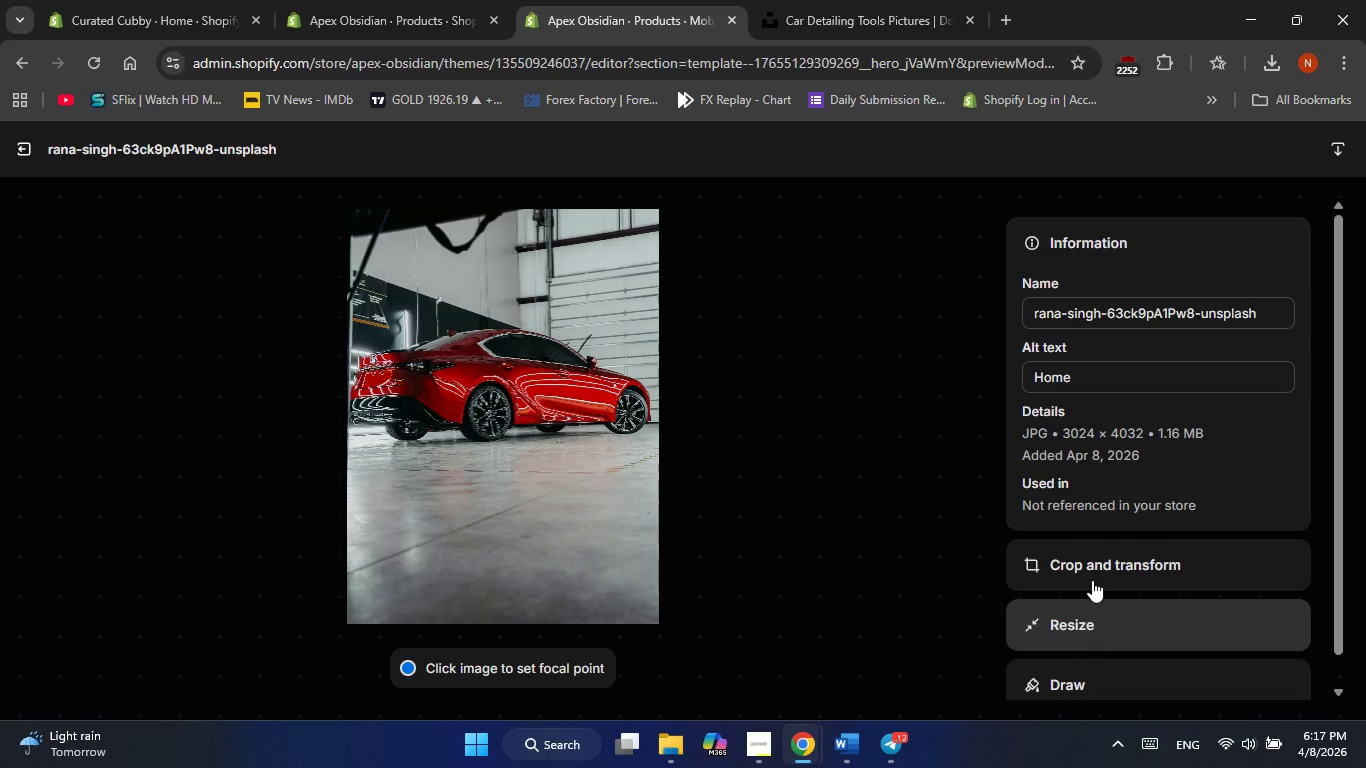 
left_click([1100, 554])
 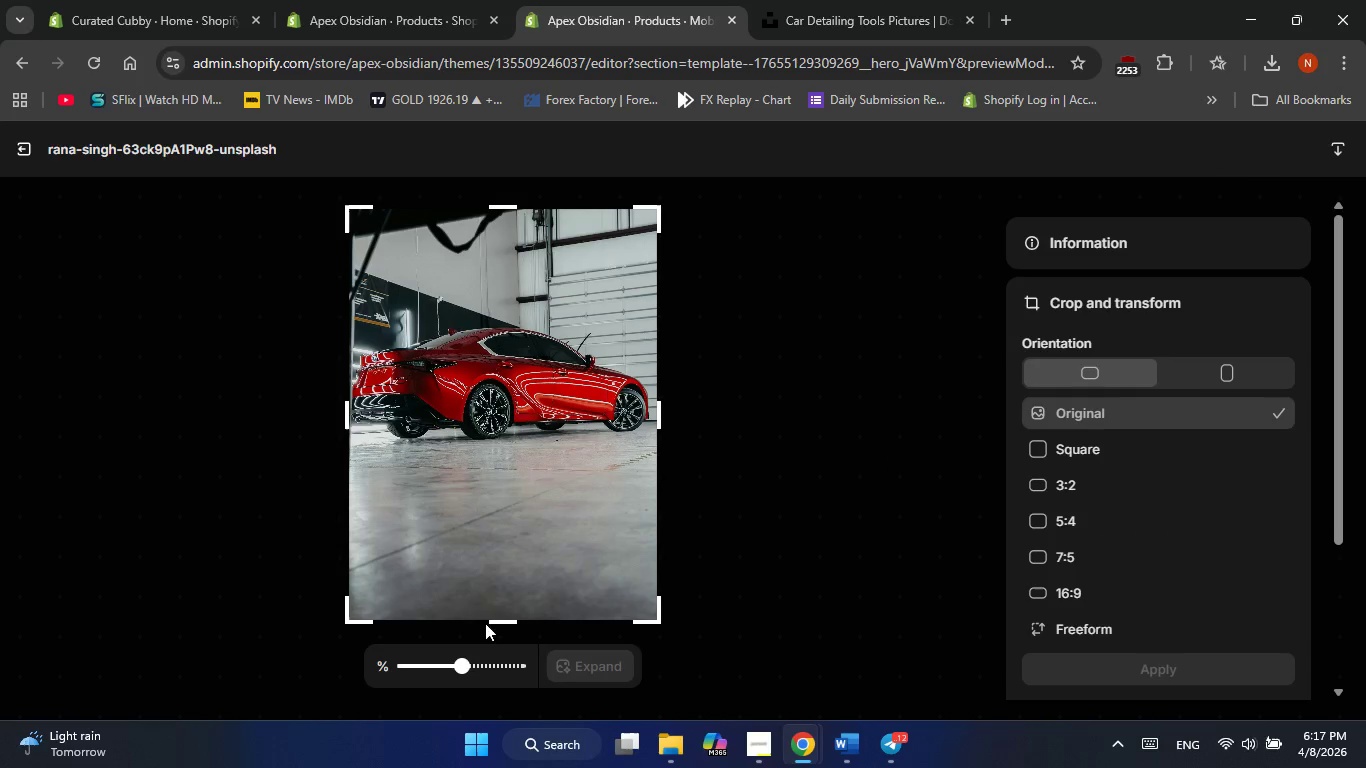 
left_click_drag(start_coordinate=[492, 619], to_coordinate=[507, 577])
 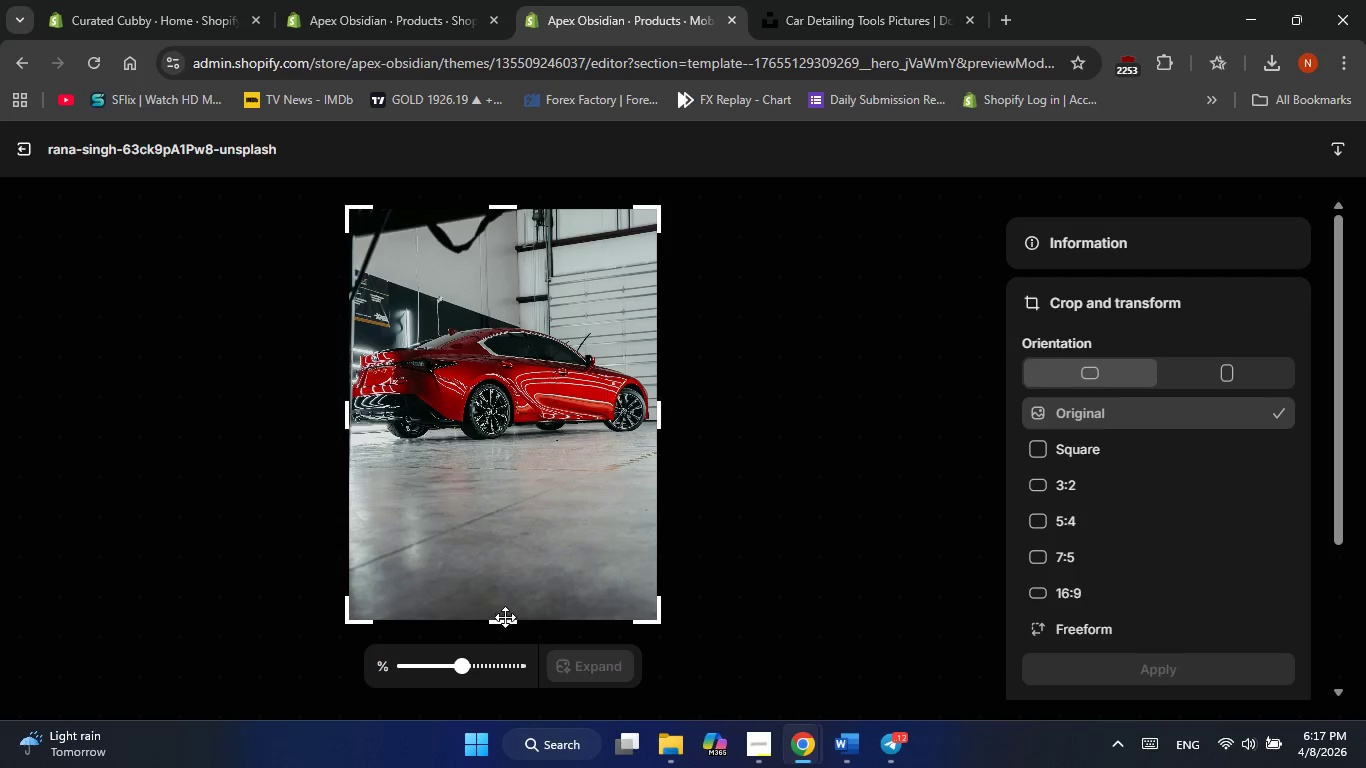 
left_click_drag(start_coordinate=[505, 617], to_coordinate=[509, 595])
 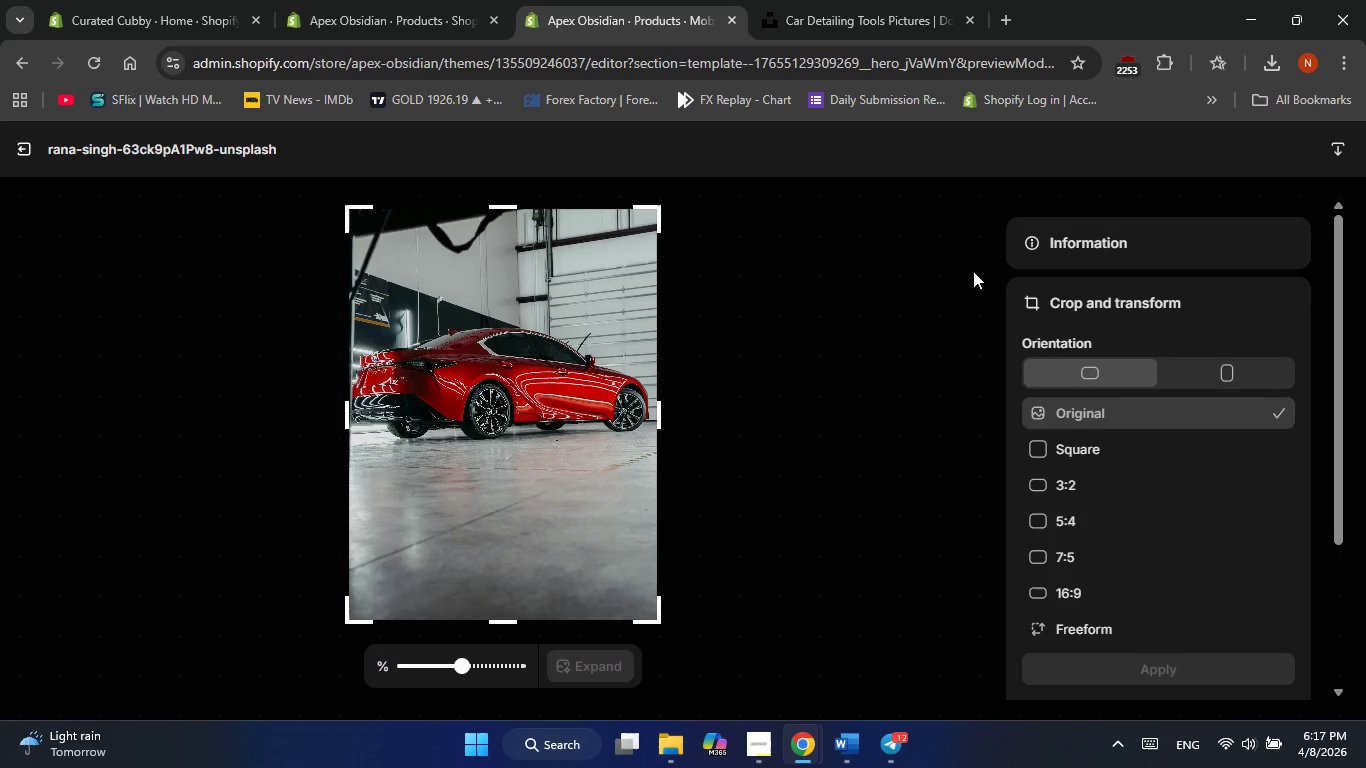 
left_click([973, 271])
 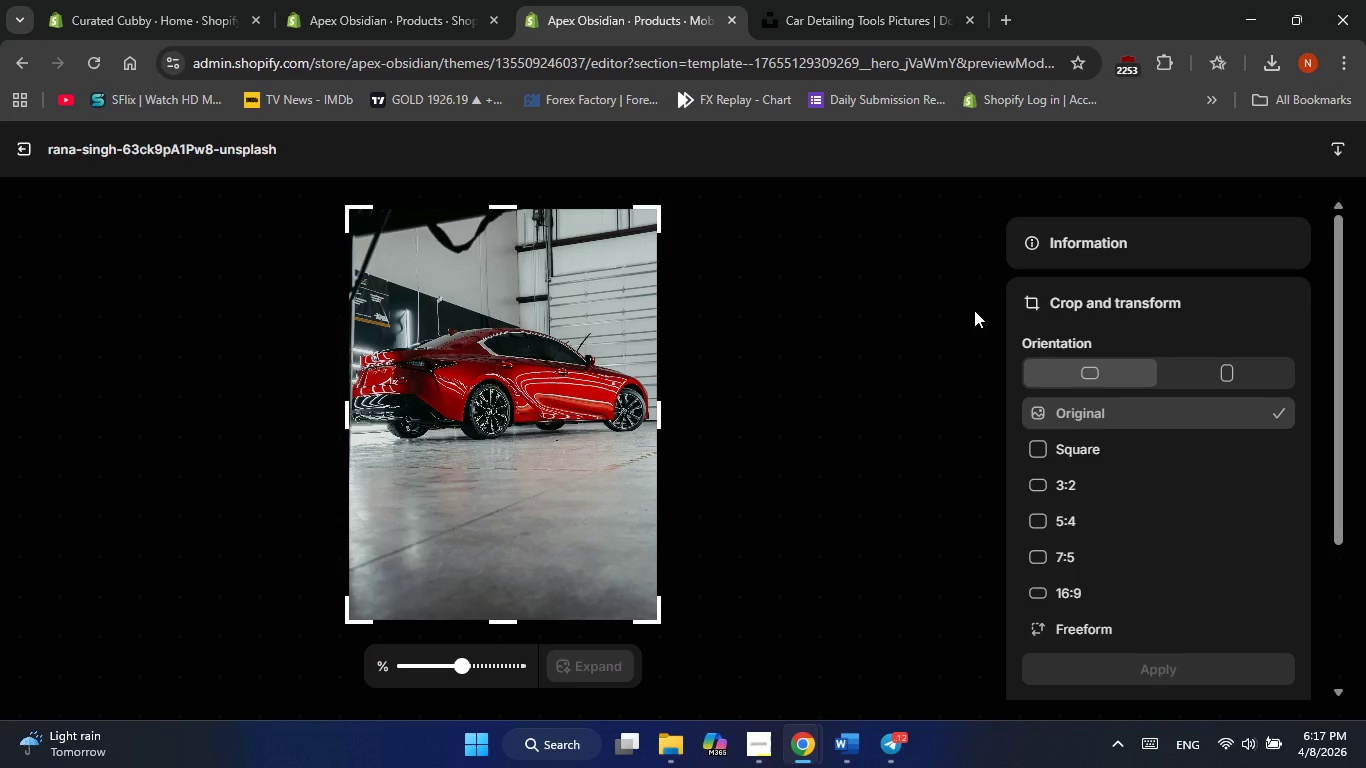 
scroll: coordinate [974, 310], scroll_direction: up, amount: 8.0
 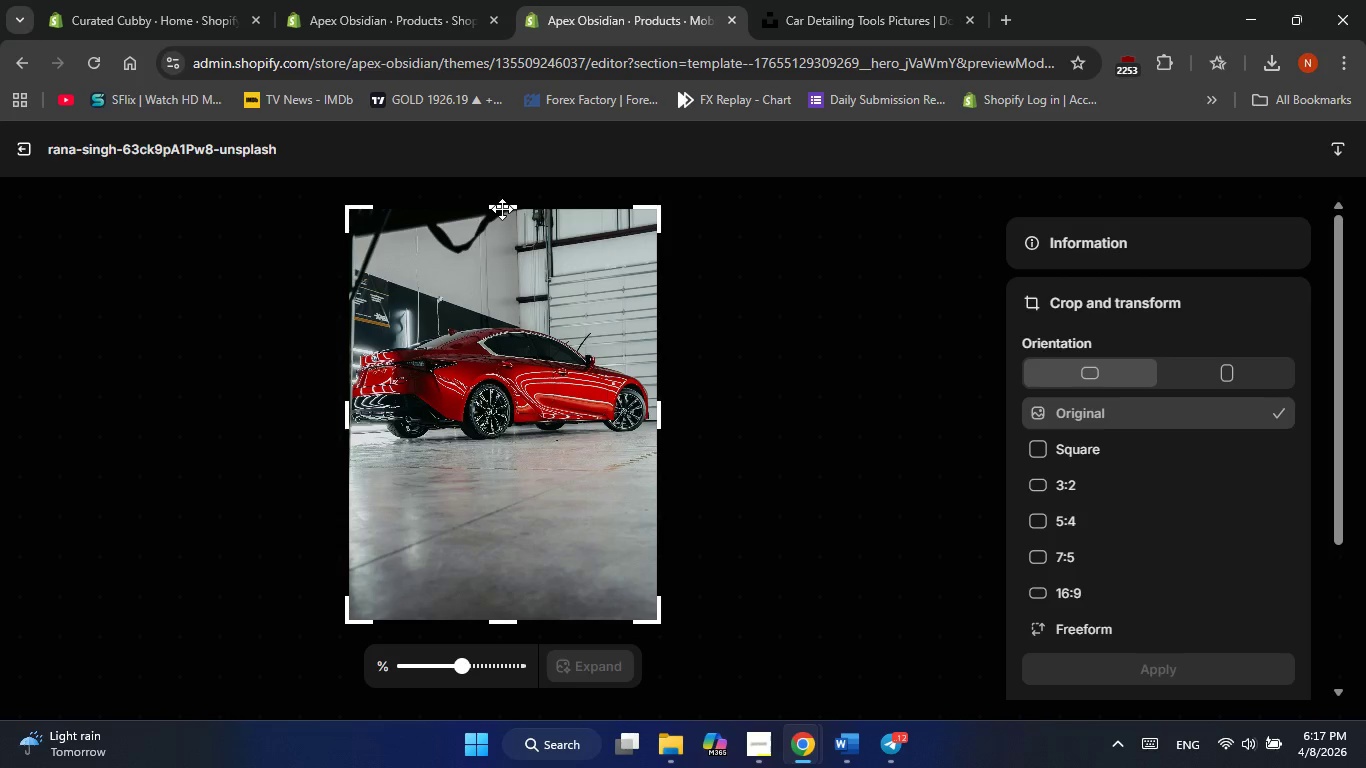 
left_click_drag(start_coordinate=[502, 210], to_coordinate=[503, 236])
 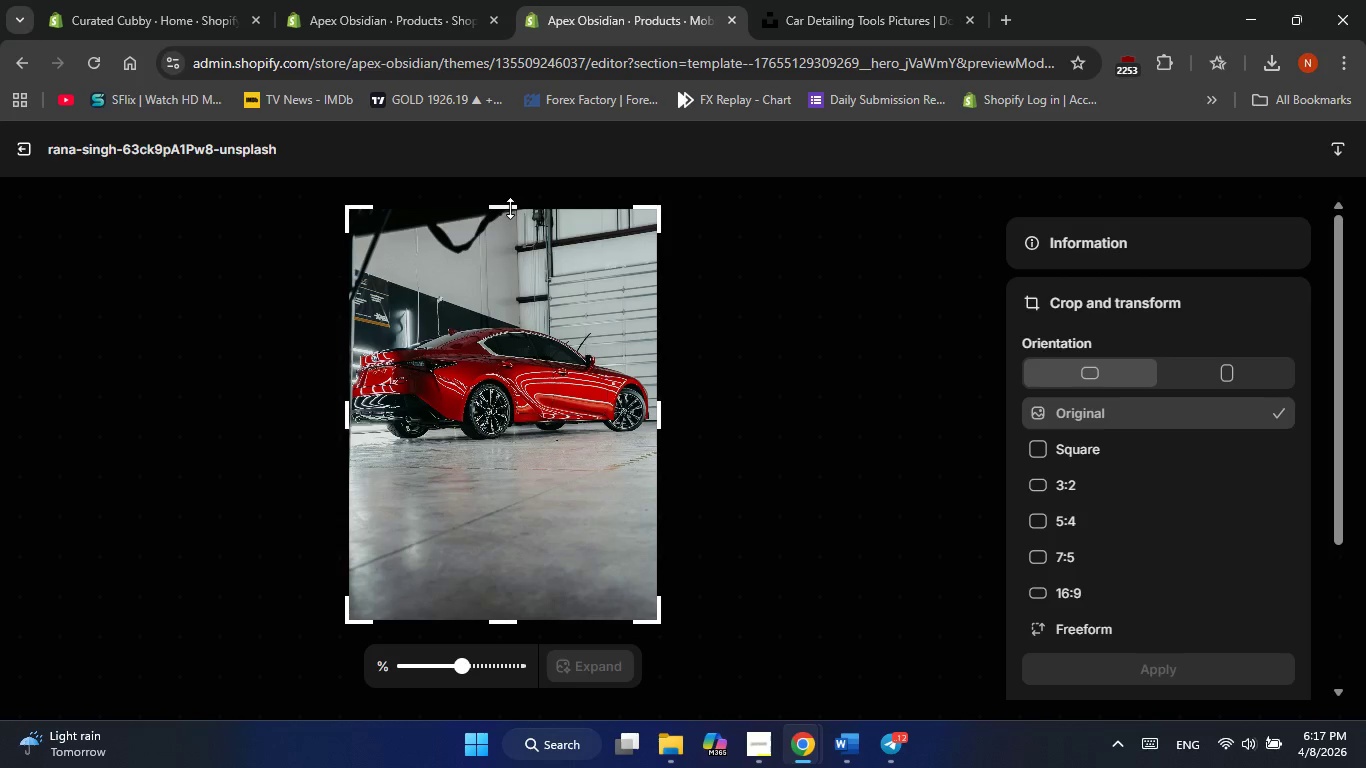 
left_click_drag(start_coordinate=[510, 205], to_coordinate=[509, 268])
 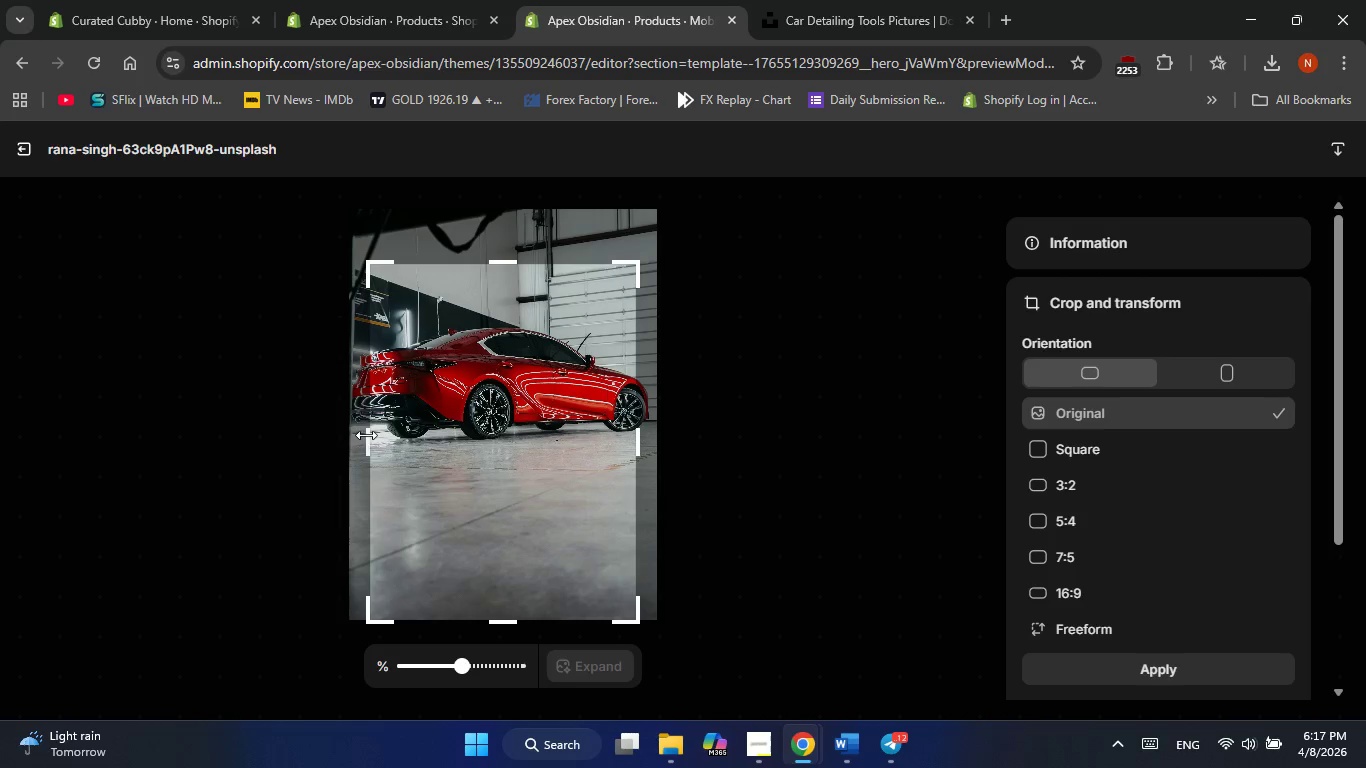 
left_click_drag(start_coordinate=[366, 435], to_coordinate=[345, 439])
 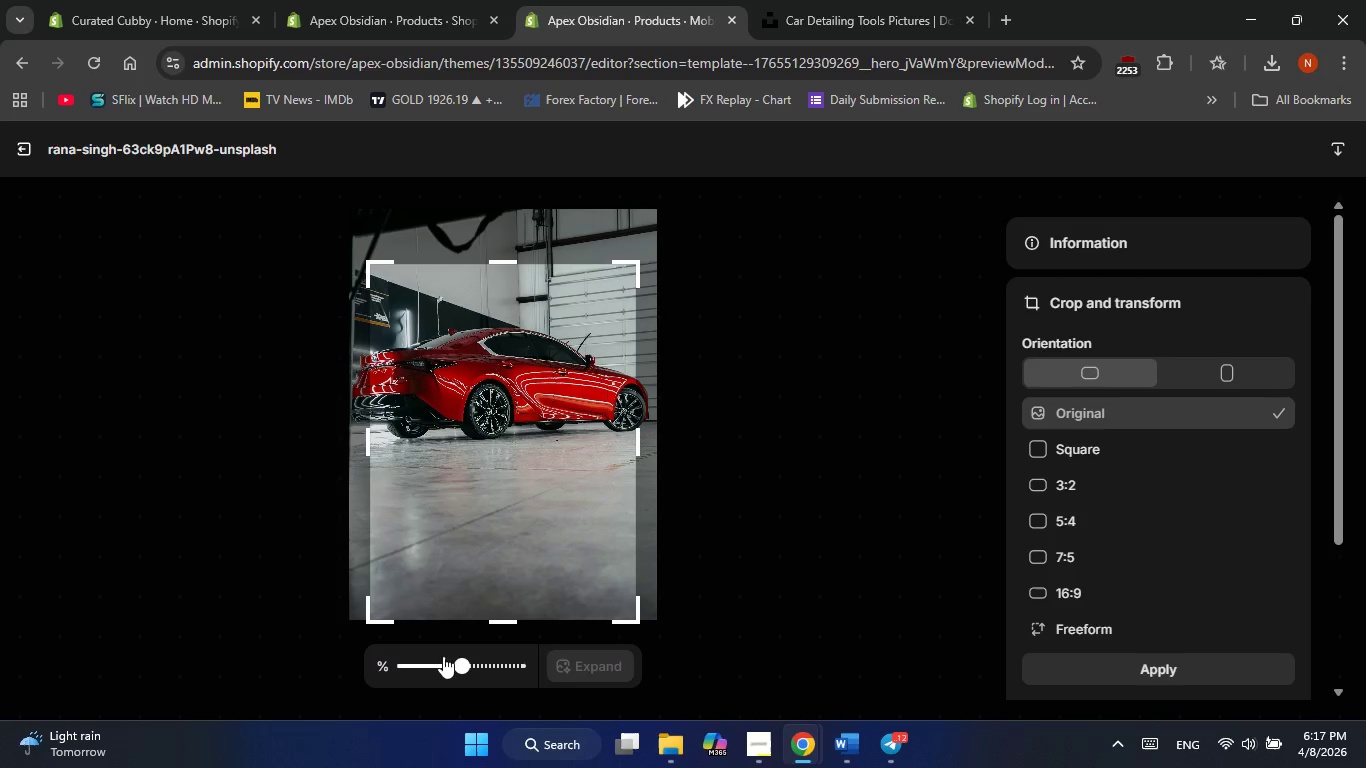 
left_click_drag(start_coordinate=[465, 665], to_coordinate=[423, 662])
 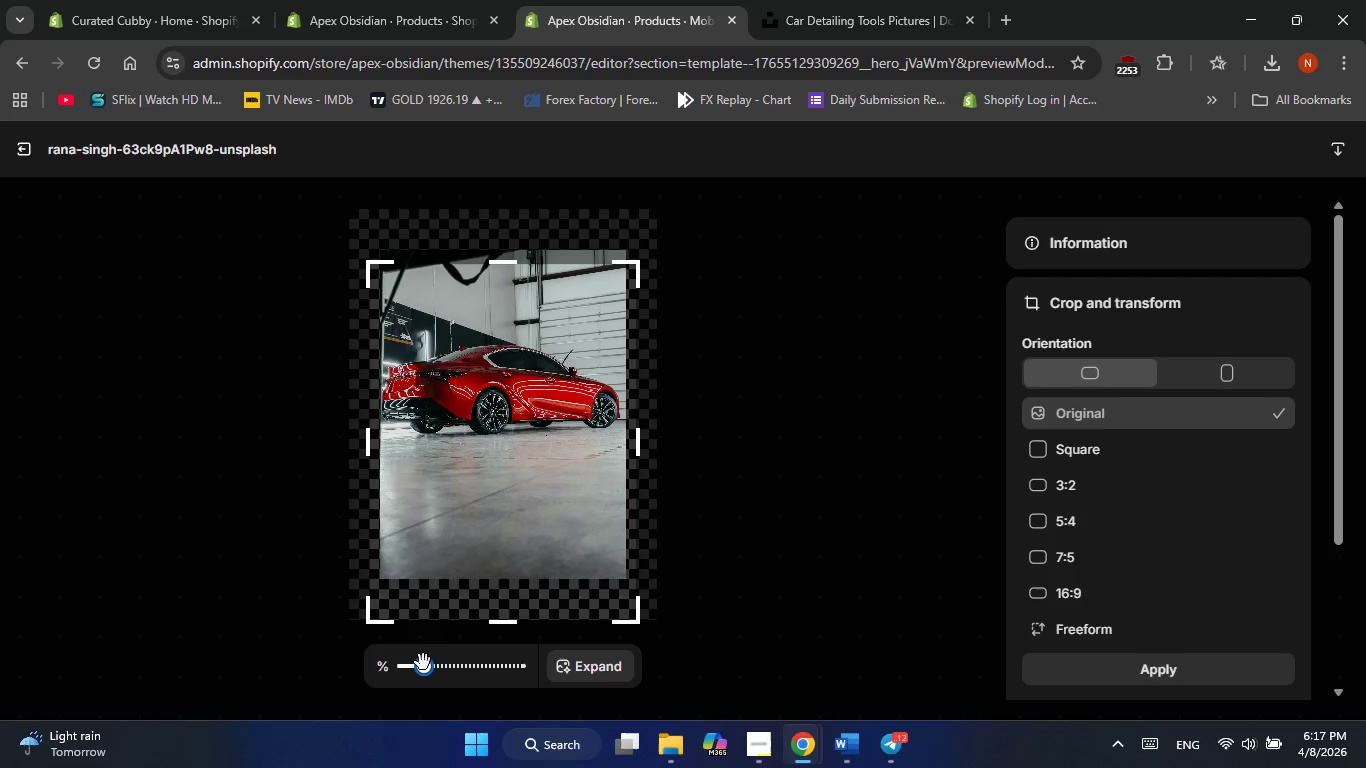 
left_click_drag(start_coordinate=[423, 662], to_coordinate=[502, 673])
 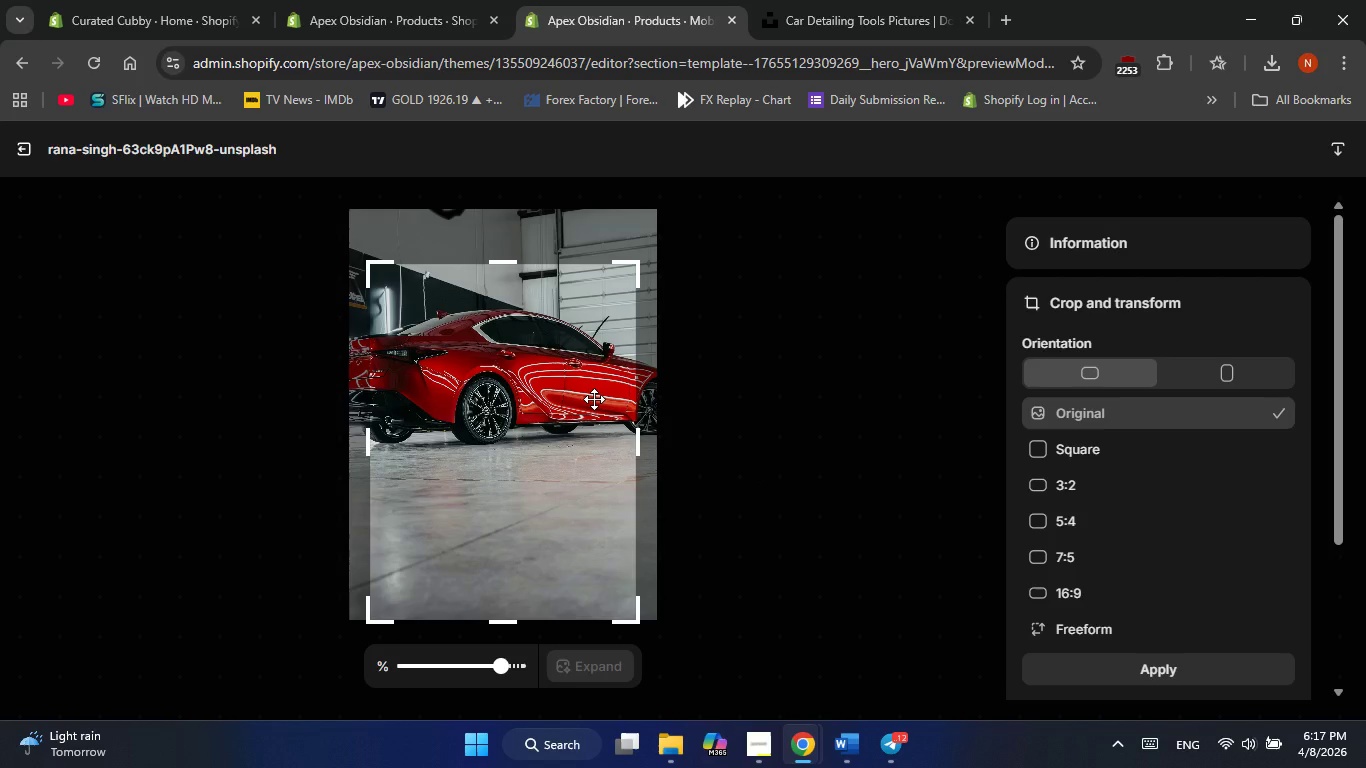 
scroll: coordinate [594, 399], scroll_direction: up, amount: 1.0
 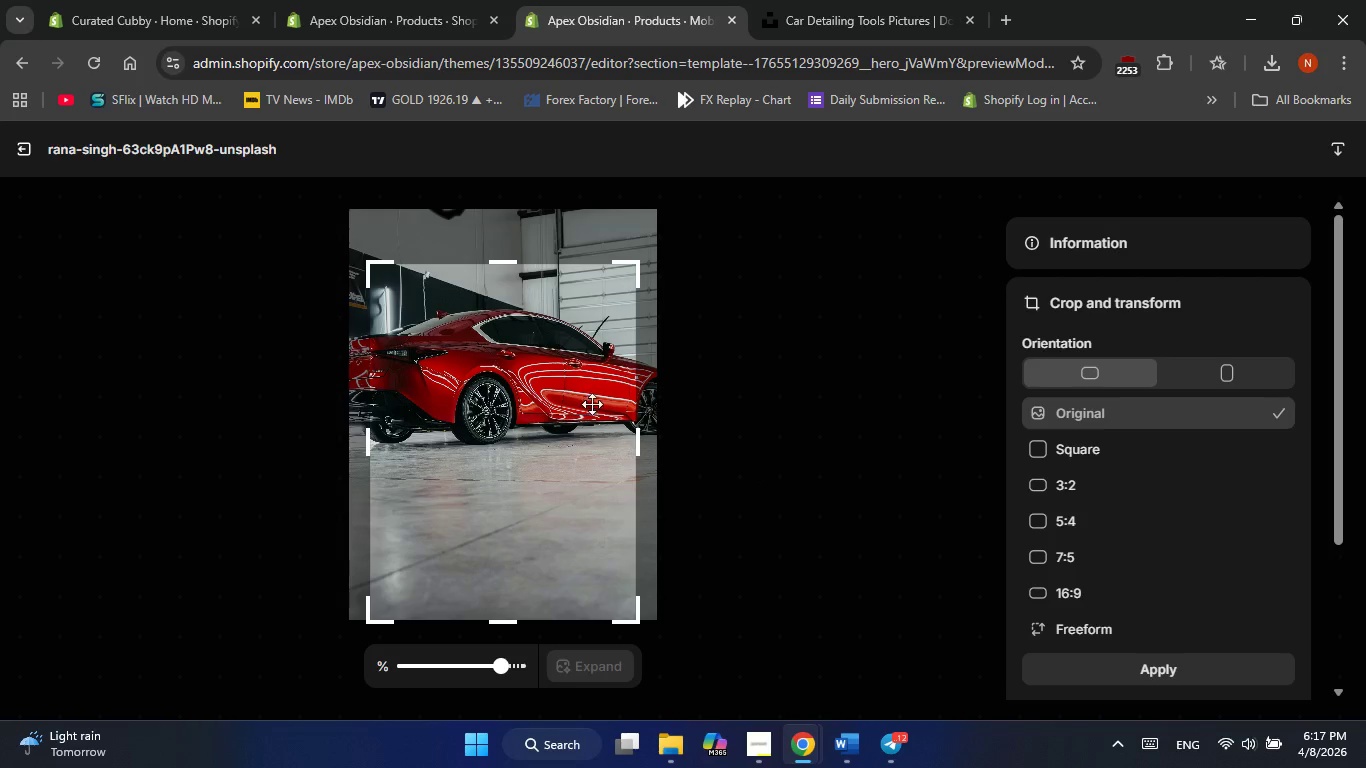 
left_click_drag(start_coordinate=[594, 399], to_coordinate=[618, 434])
 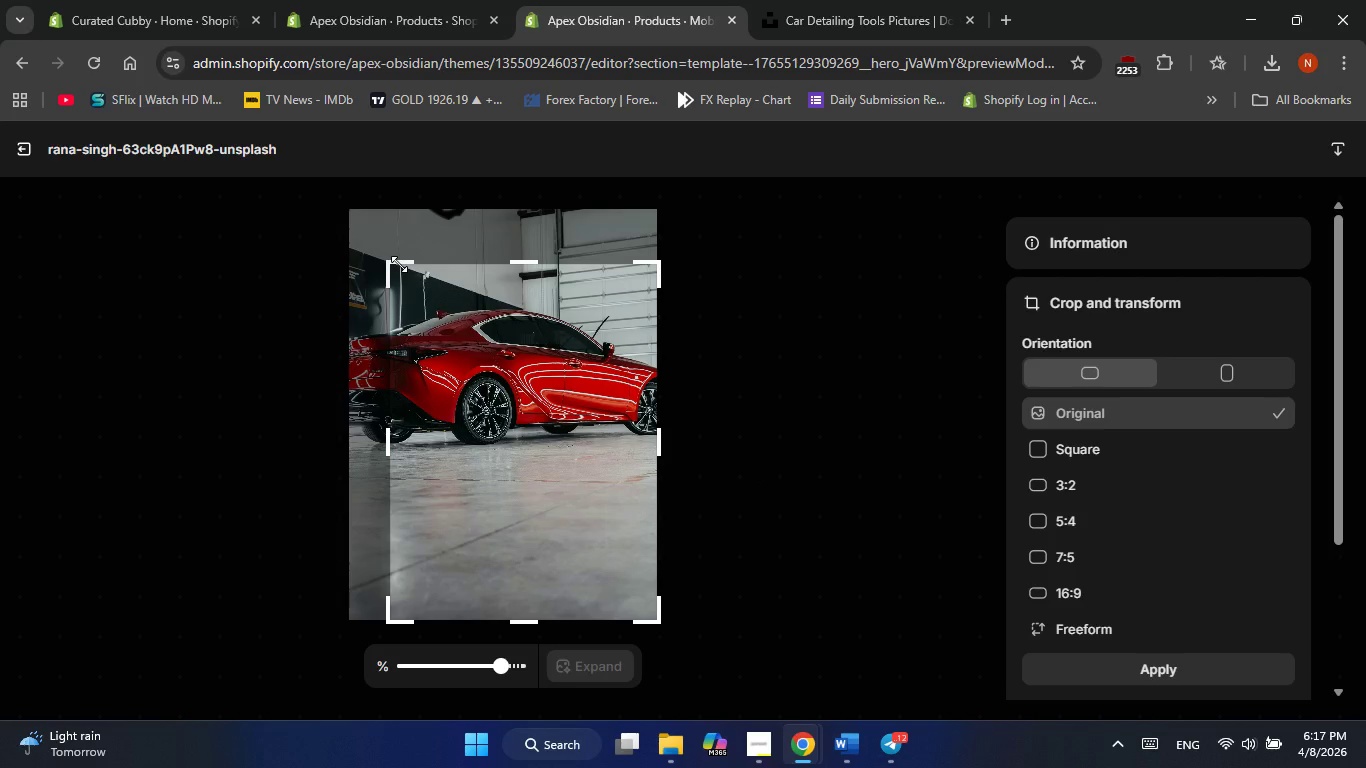 
left_click_drag(start_coordinate=[399, 264], to_coordinate=[360, 183])
 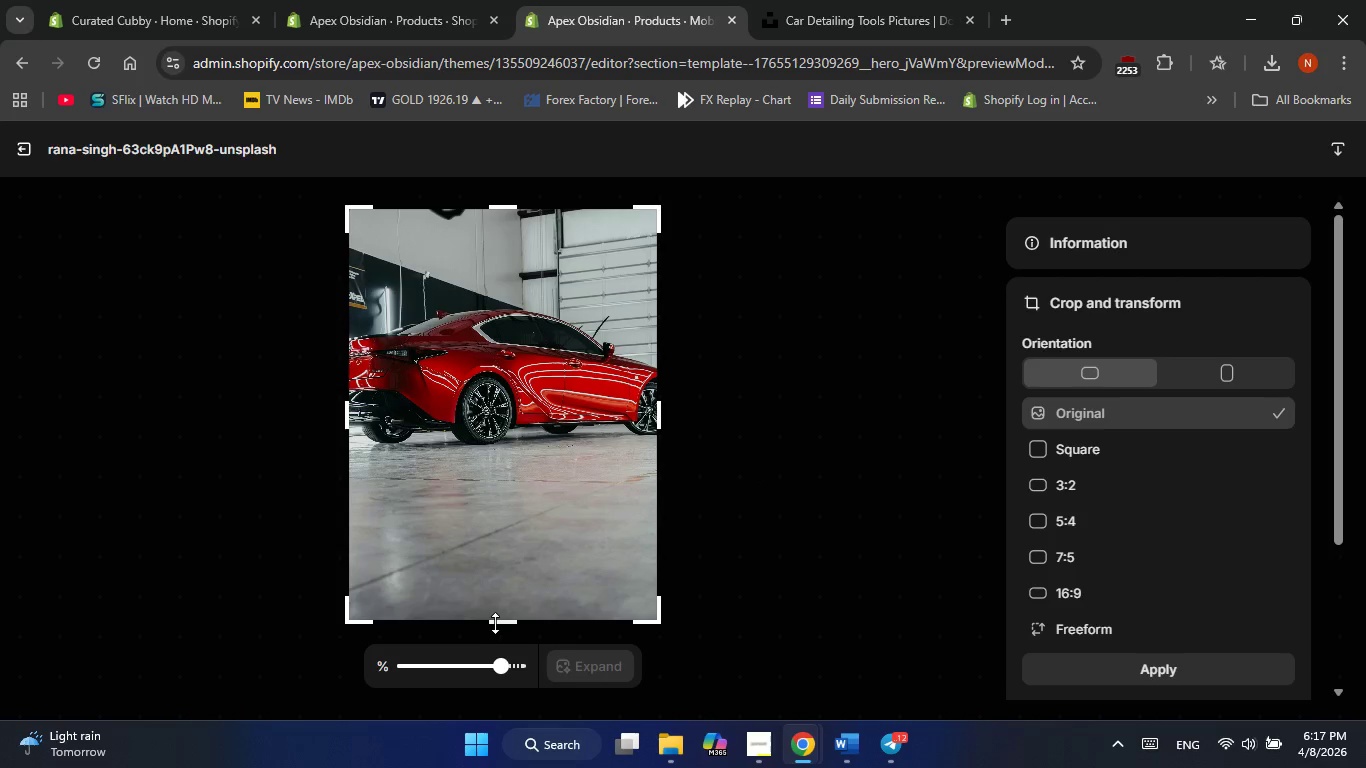 
left_click_drag(start_coordinate=[496, 622], to_coordinate=[488, 637])
 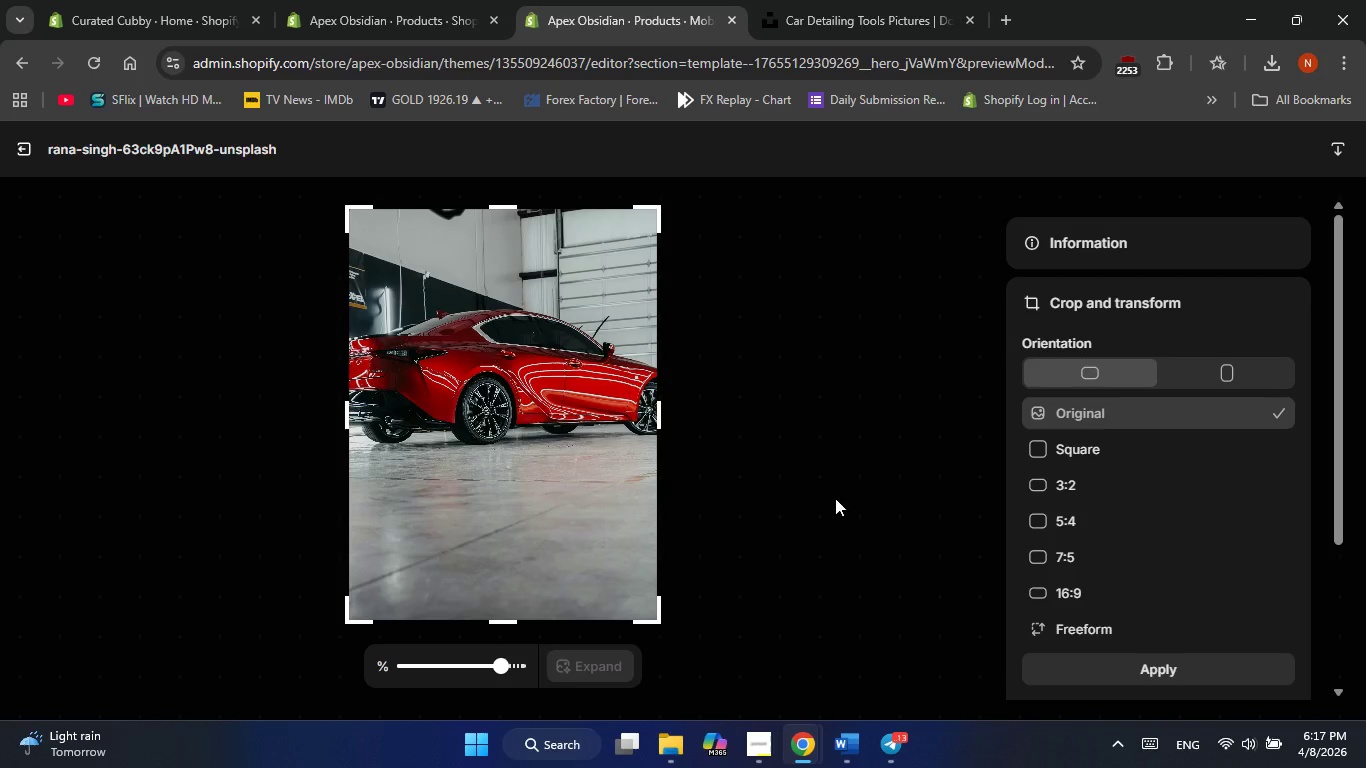 
left_click([835, 498])
 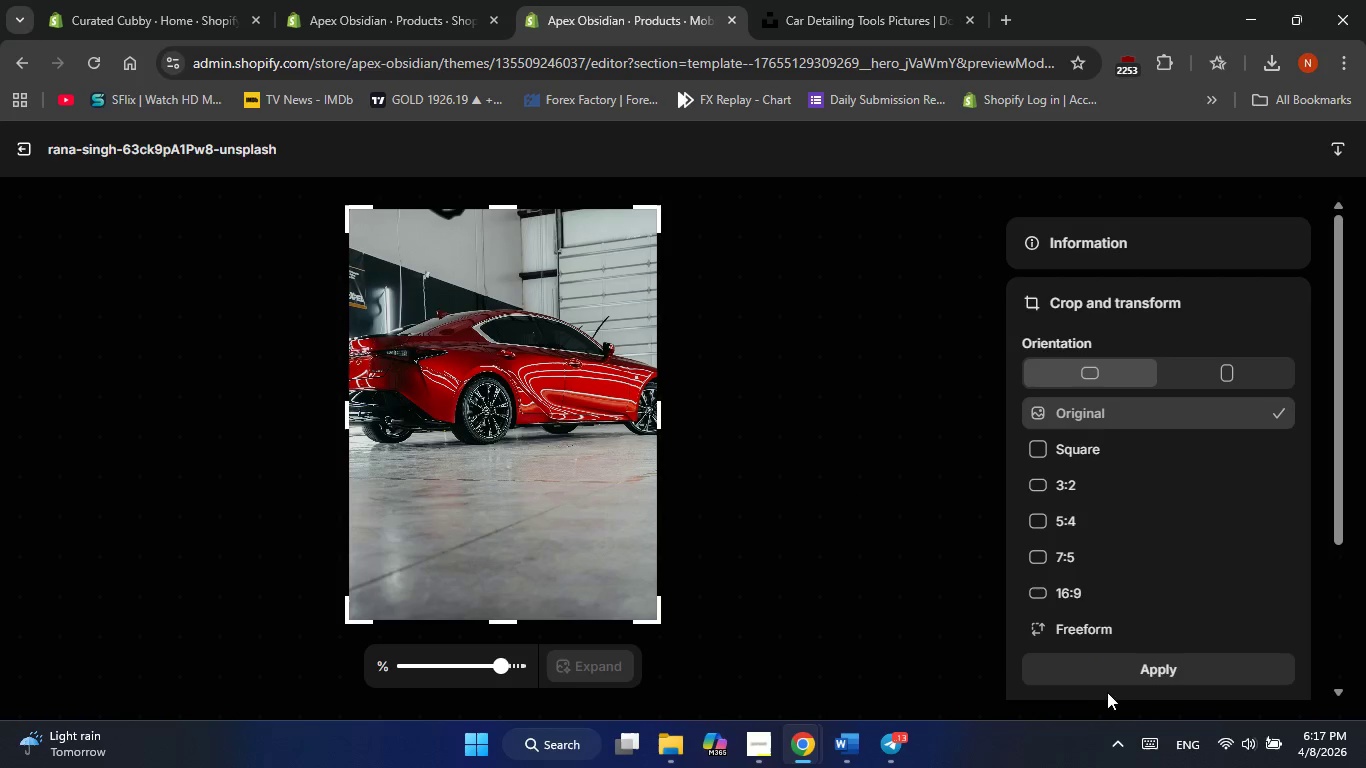 
left_click([1081, 490])
 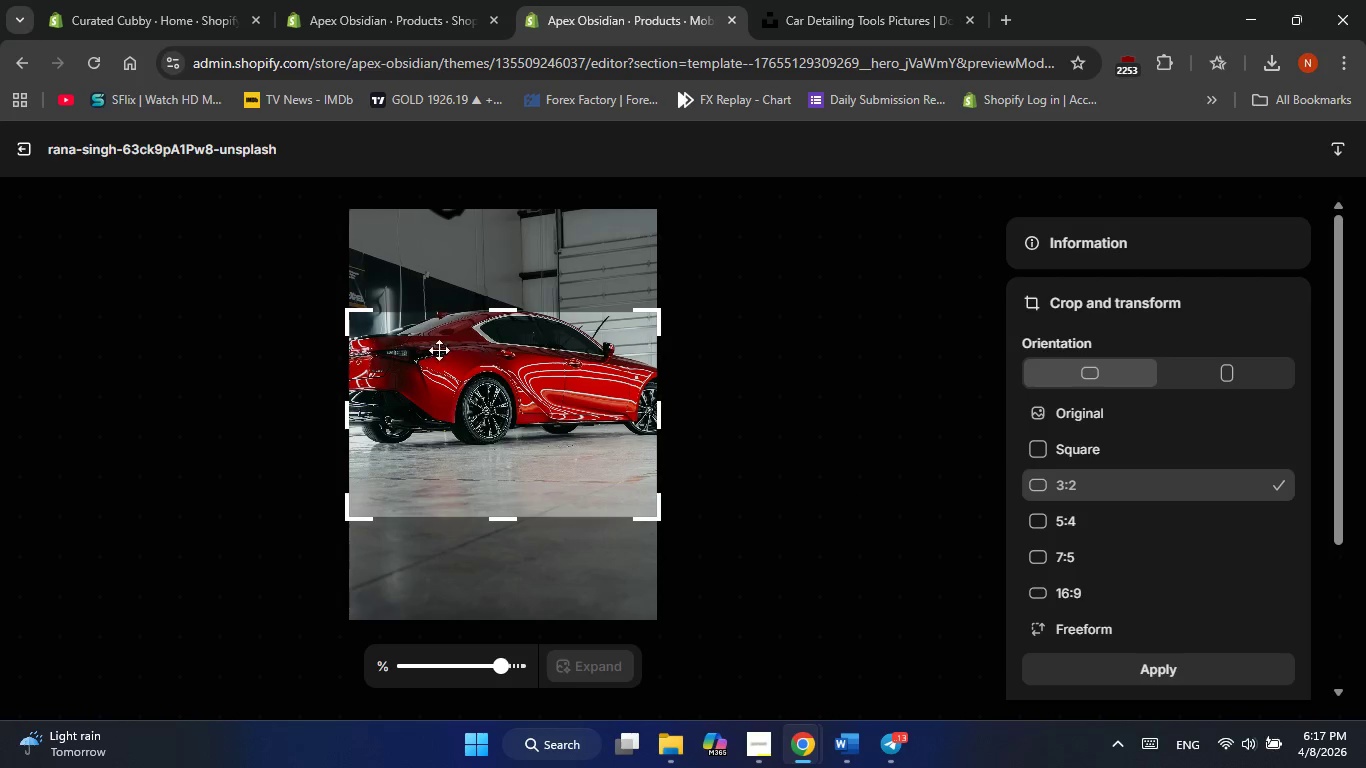 
left_click_drag(start_coordinate=[433, 389], to_coordinate=[435, 350])
 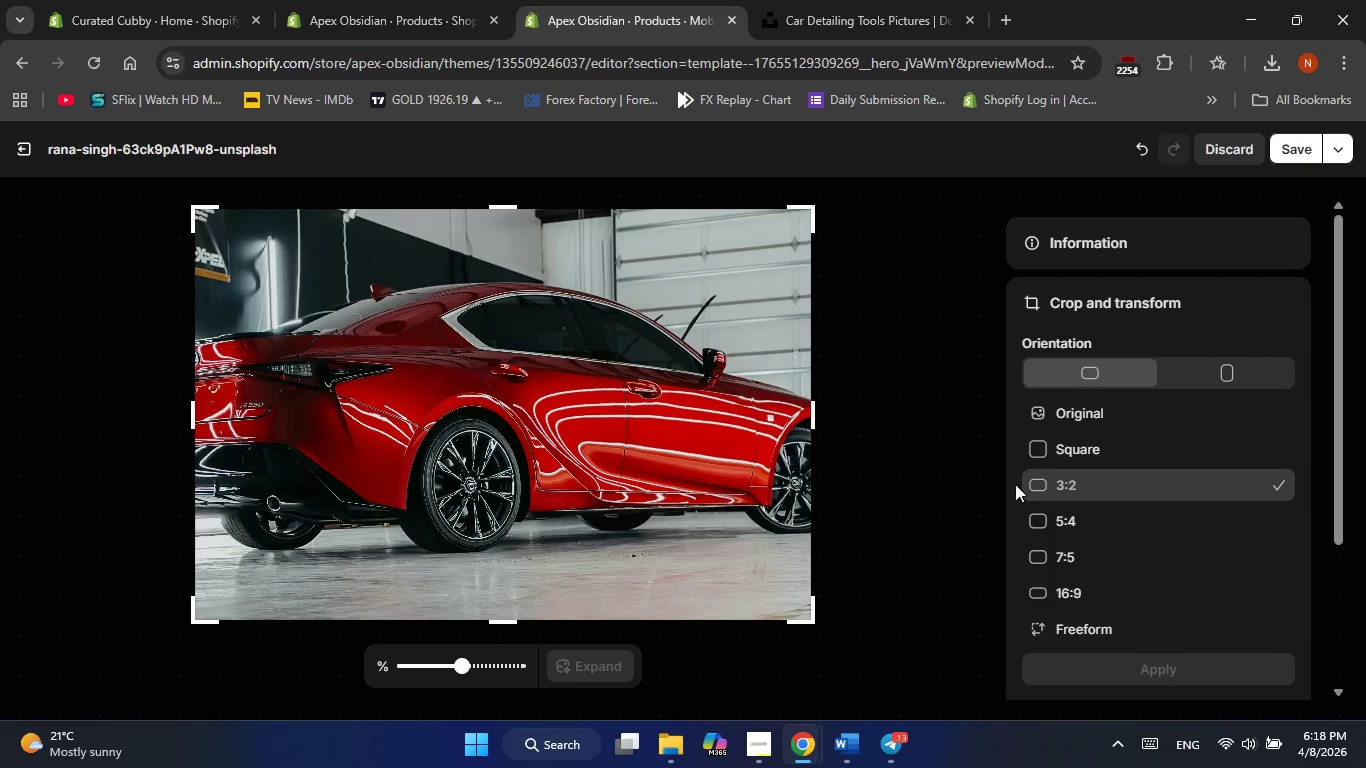 
wait(5.5)
 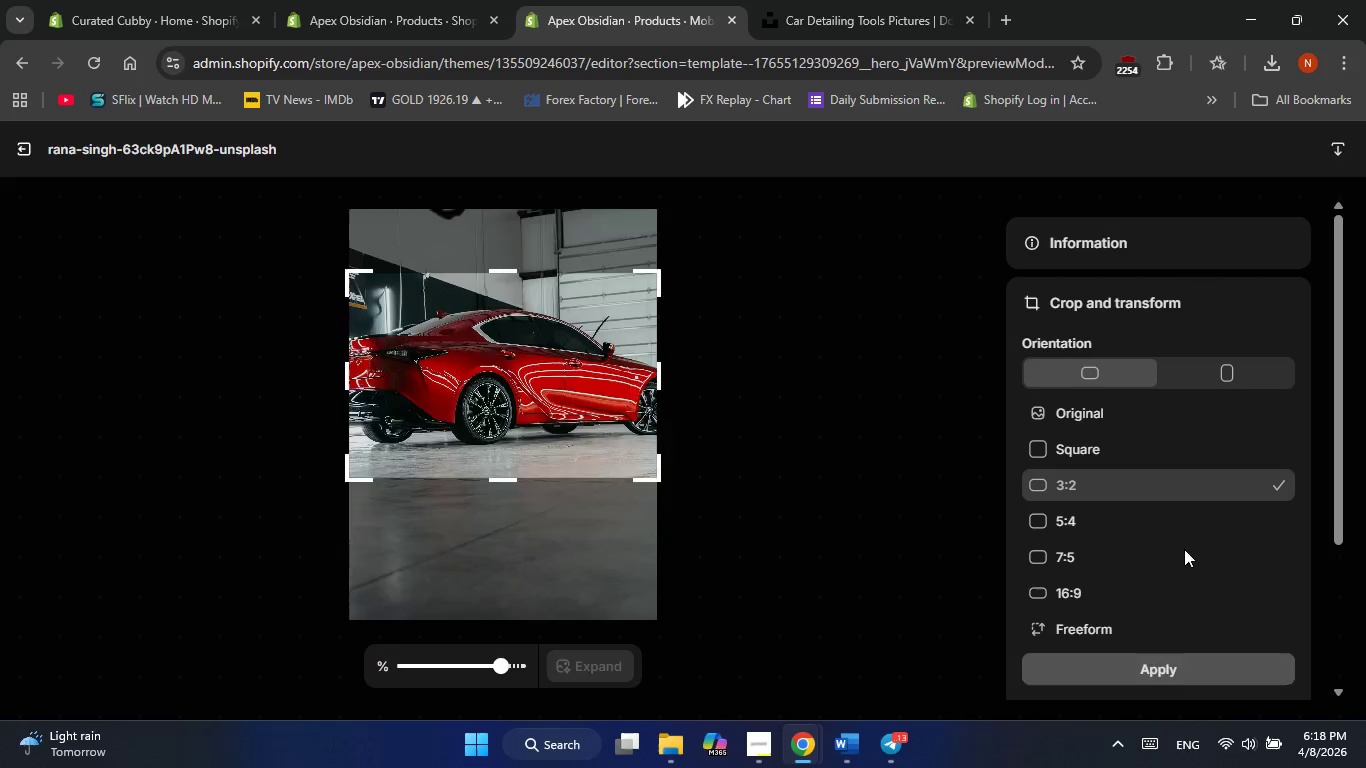 
left_click([1225, 152])
 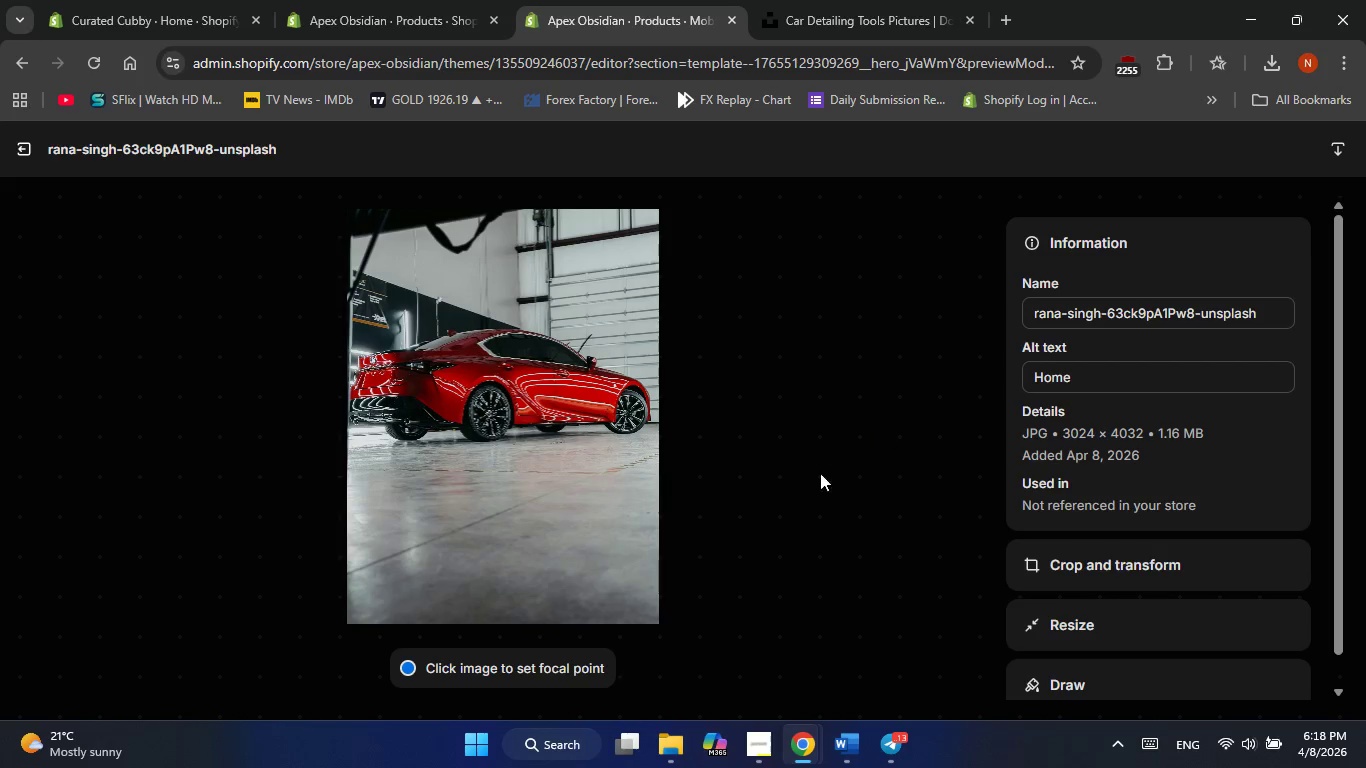 
left_click([1080, 579])
 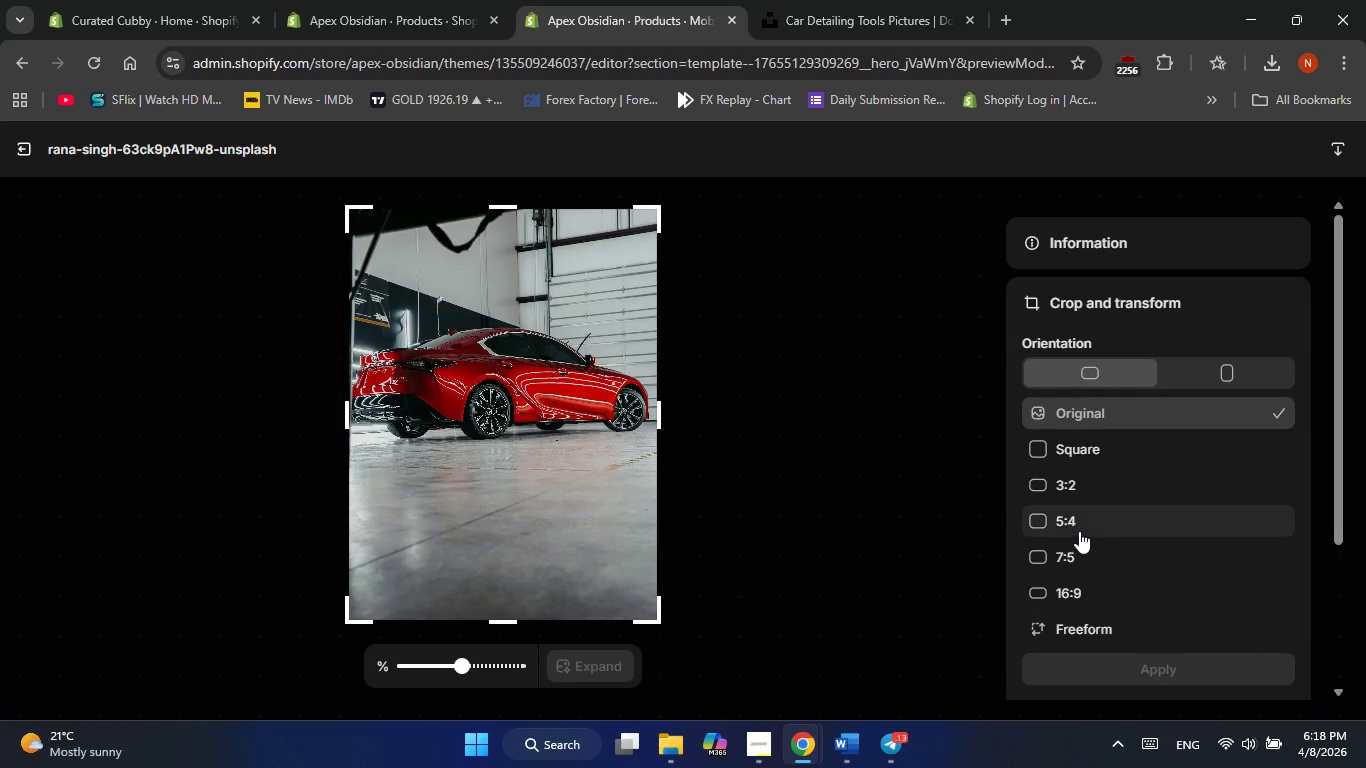 
left_click([1079, 531])
 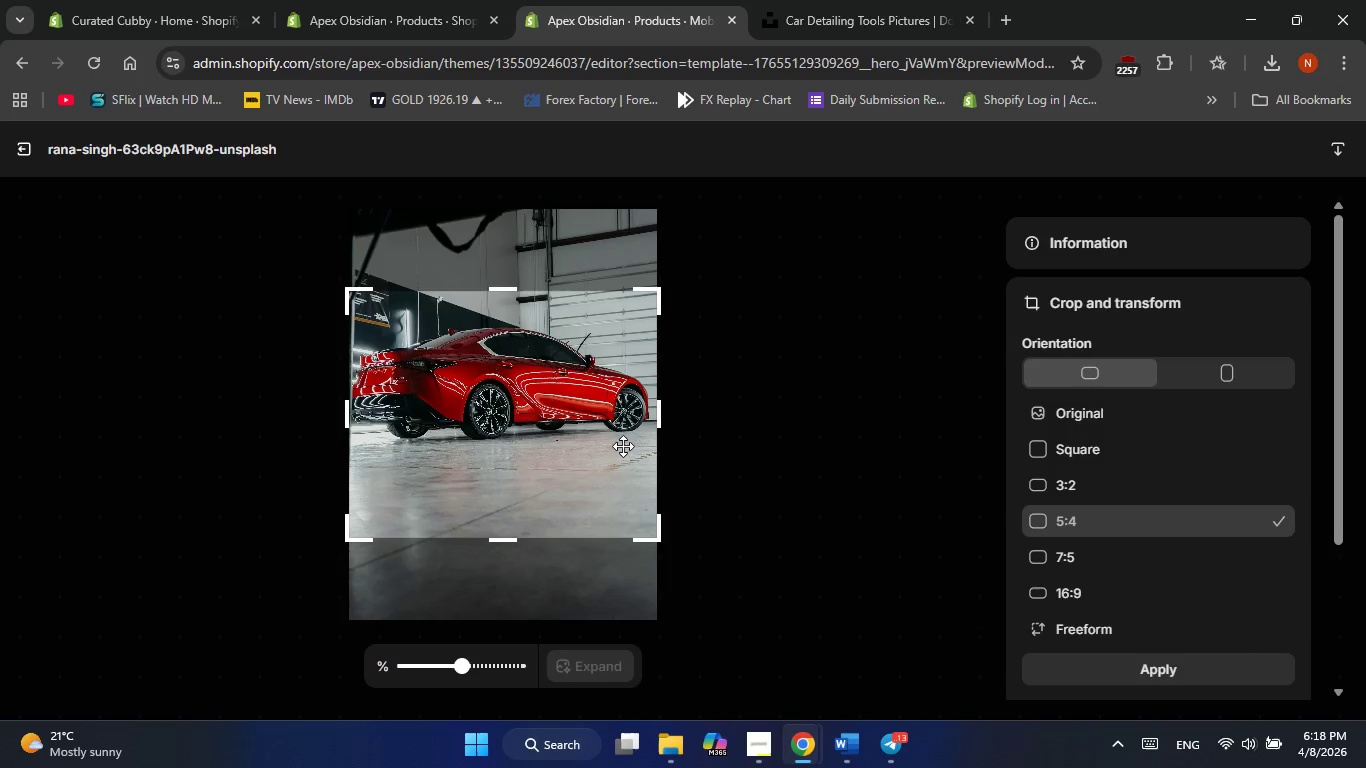 
left_click_drag(start_coordinate=[481, 440], to_coordinate=[492, 403])
 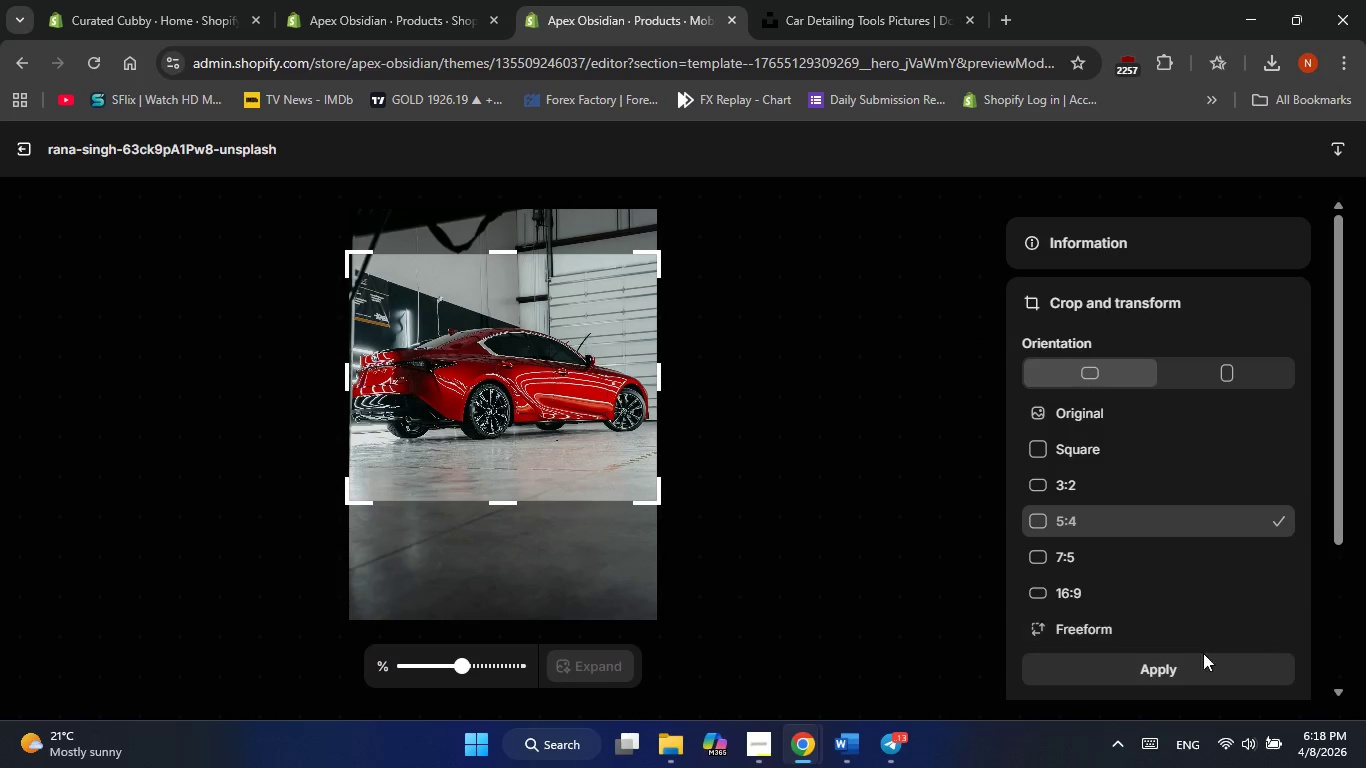 
left_click([1190, 678])
 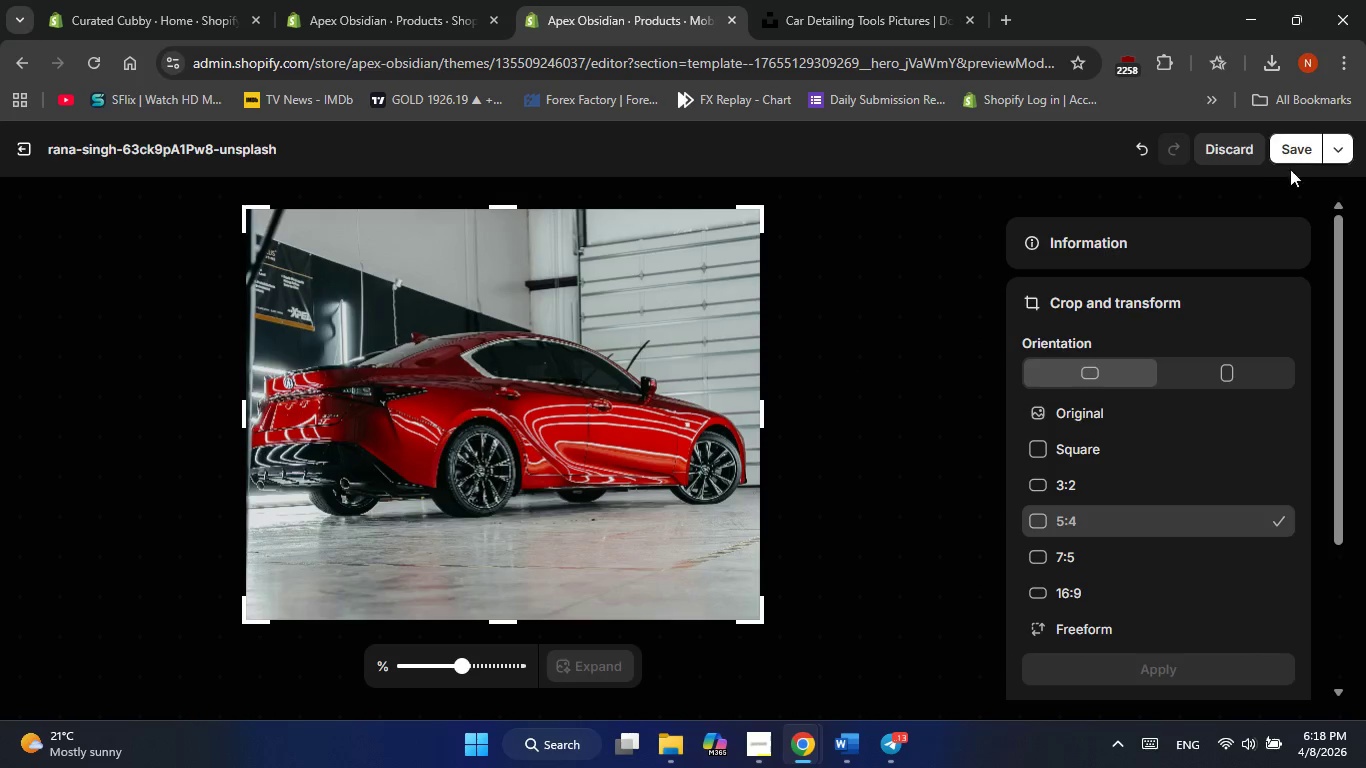 
left_click([1297, 149])
 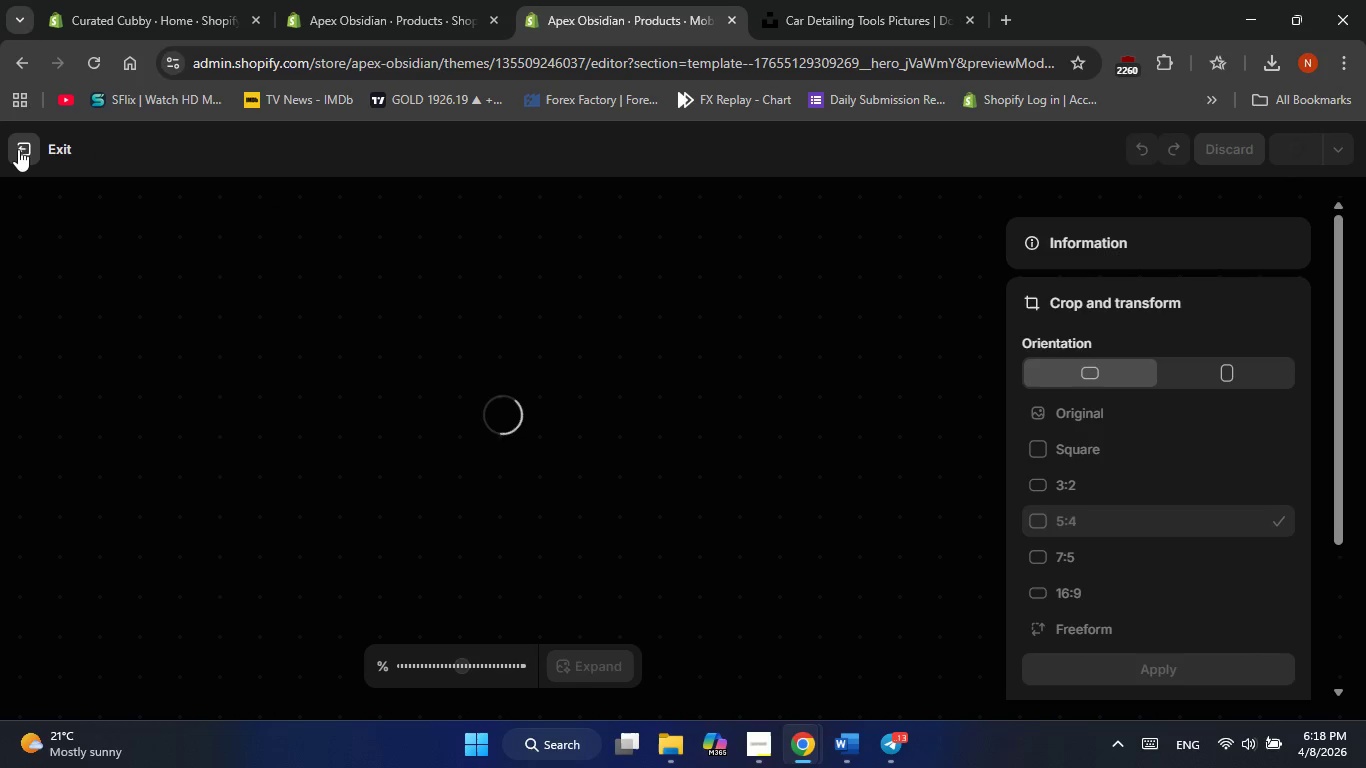 
left_click_drag(start_coordinate=[20, 149], to_coordinate=[68, 173])
 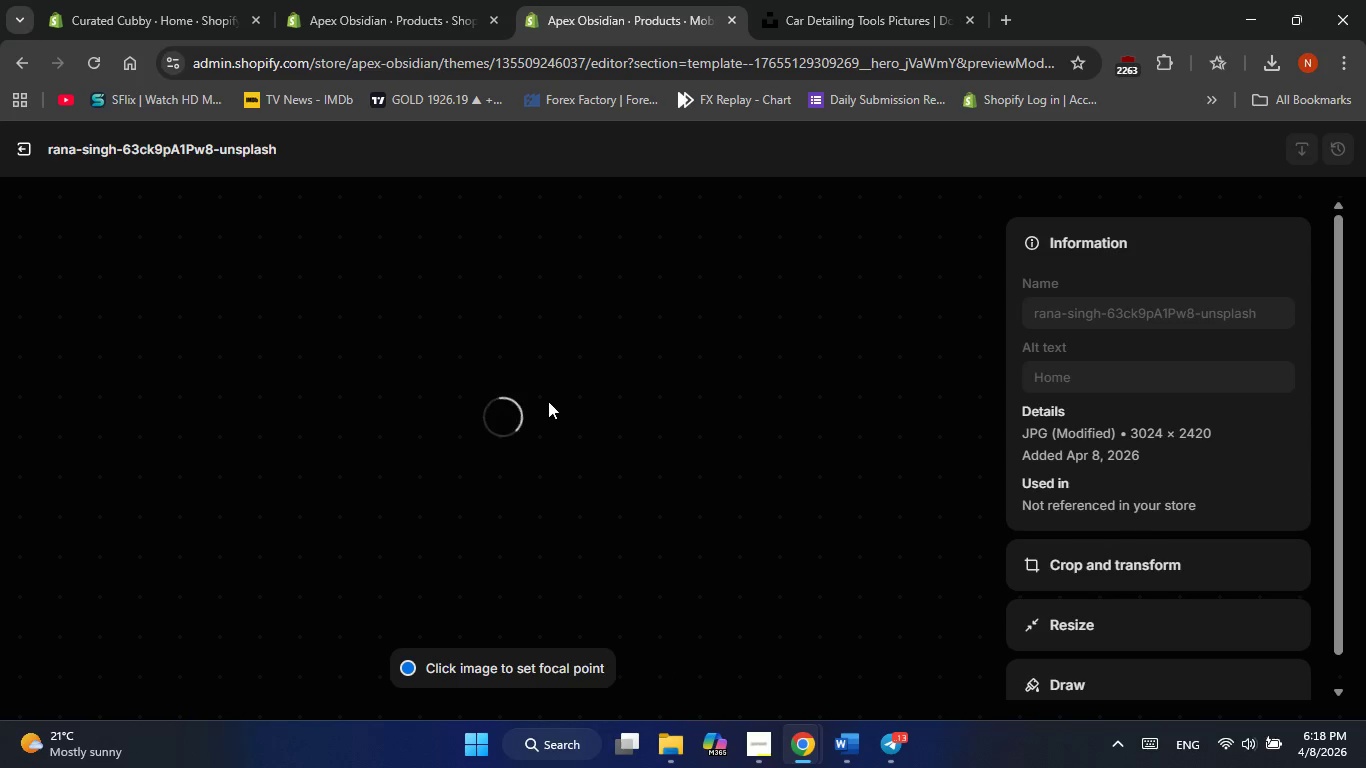 
wait(18.14)
 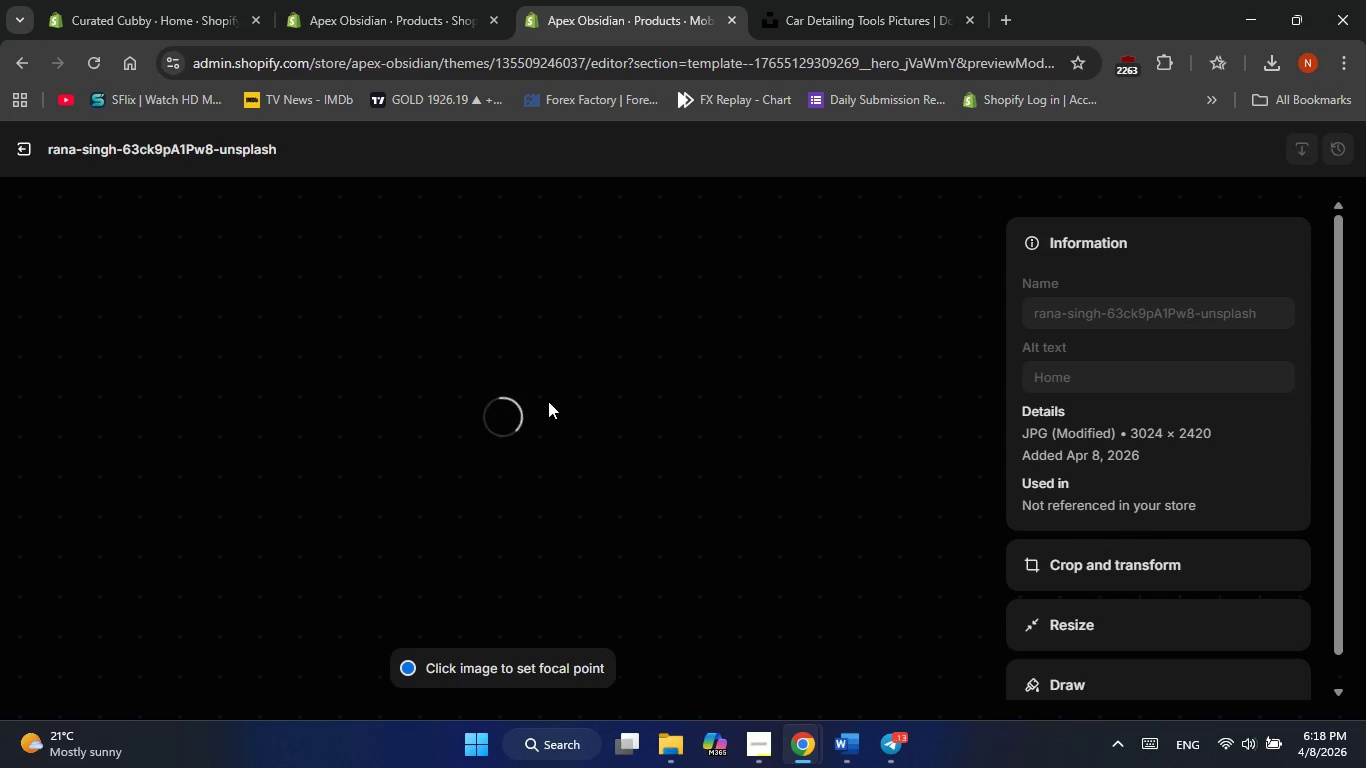 
left_click([27, 147])
 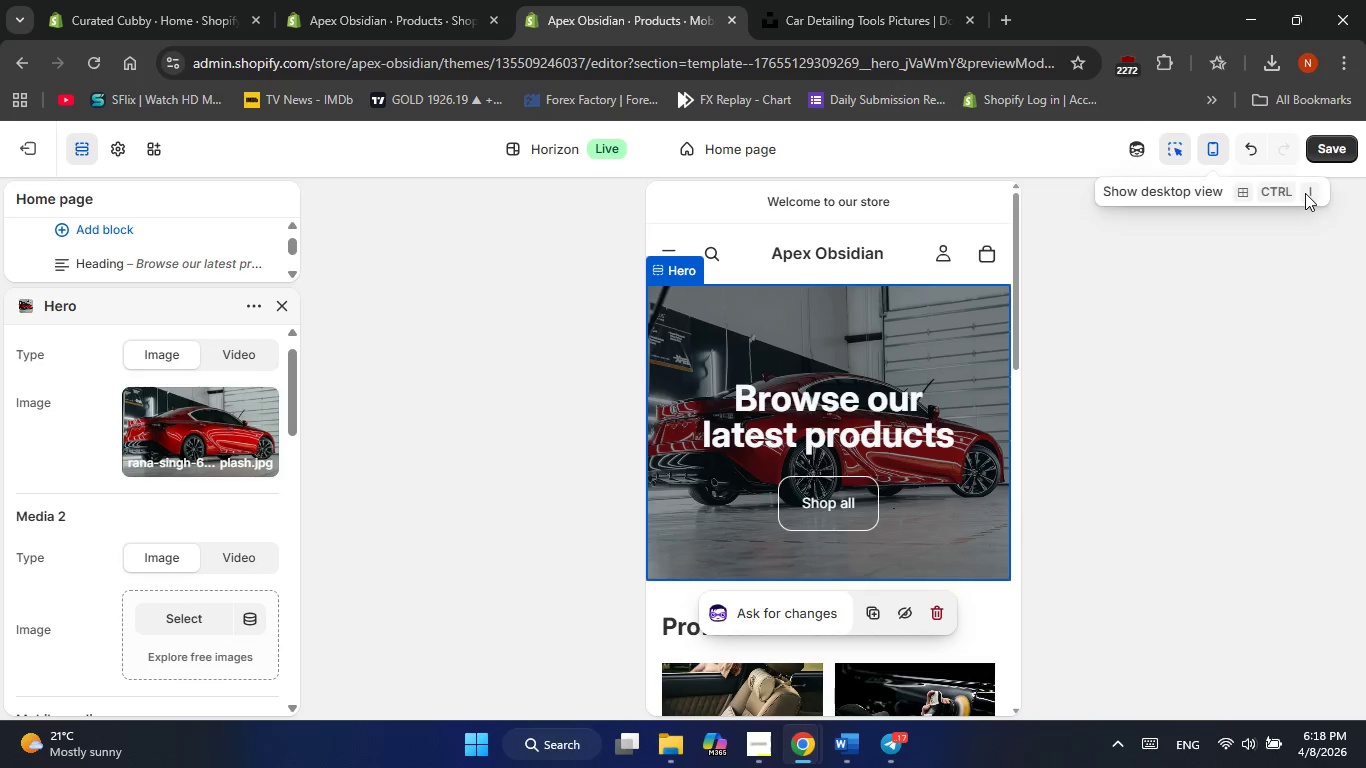 
left_click([1214, 147])
 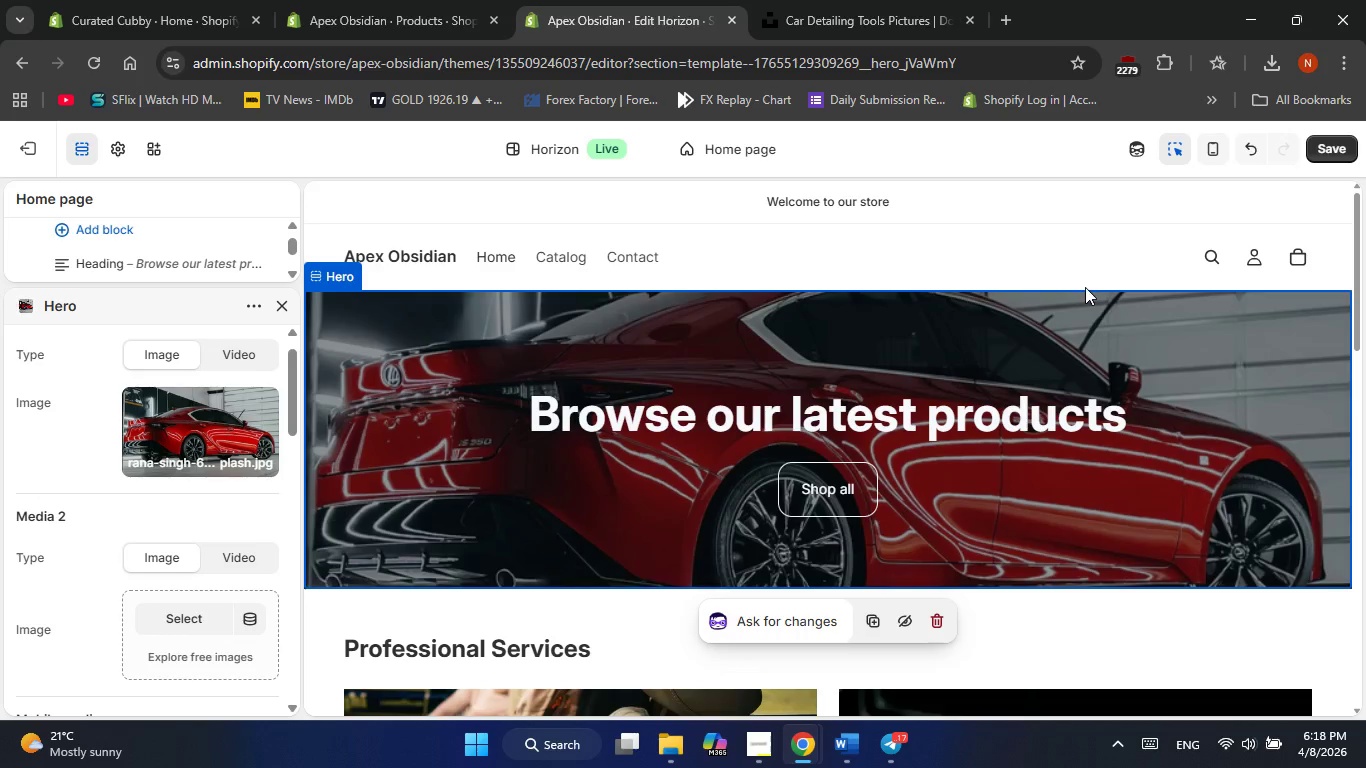 
scroll: coordinate [908, 451], scroll_direction: down, amount: 7.0
 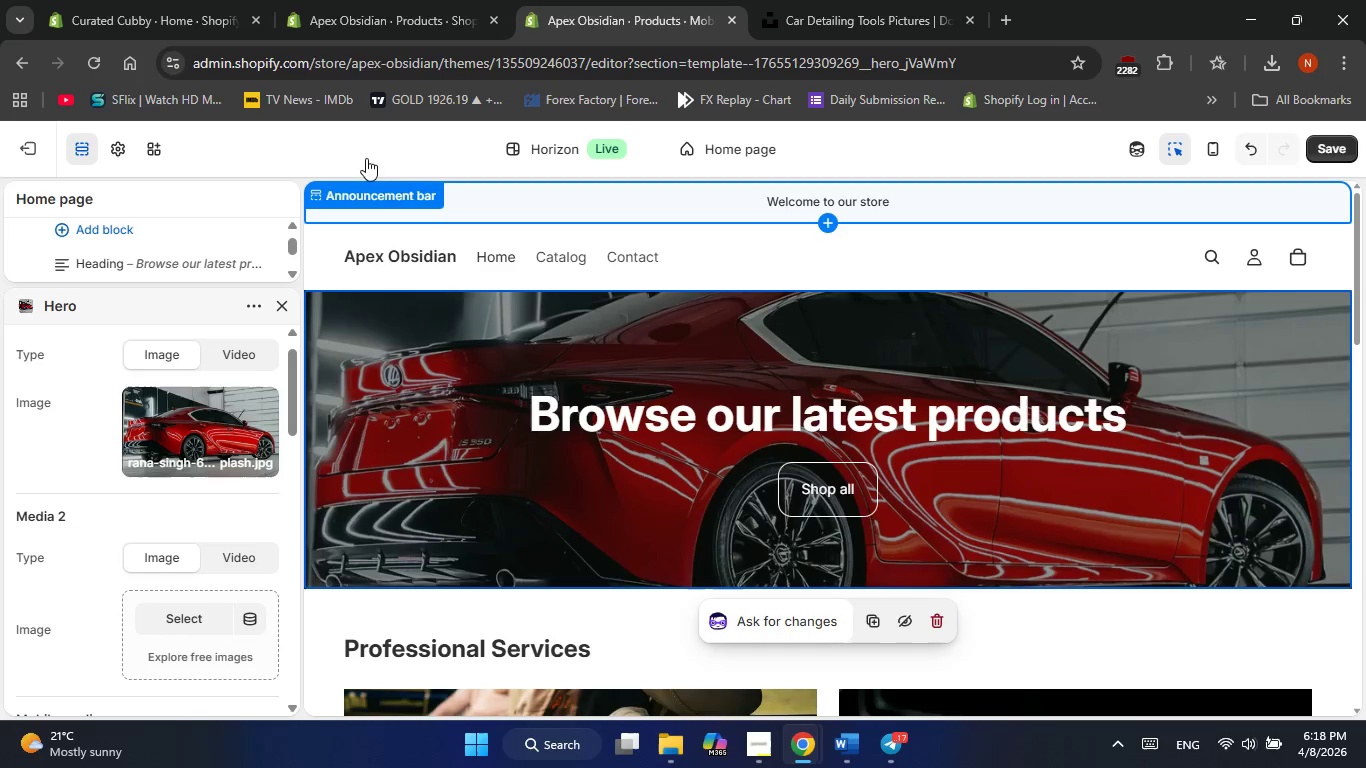 
left_click([358, 138])
 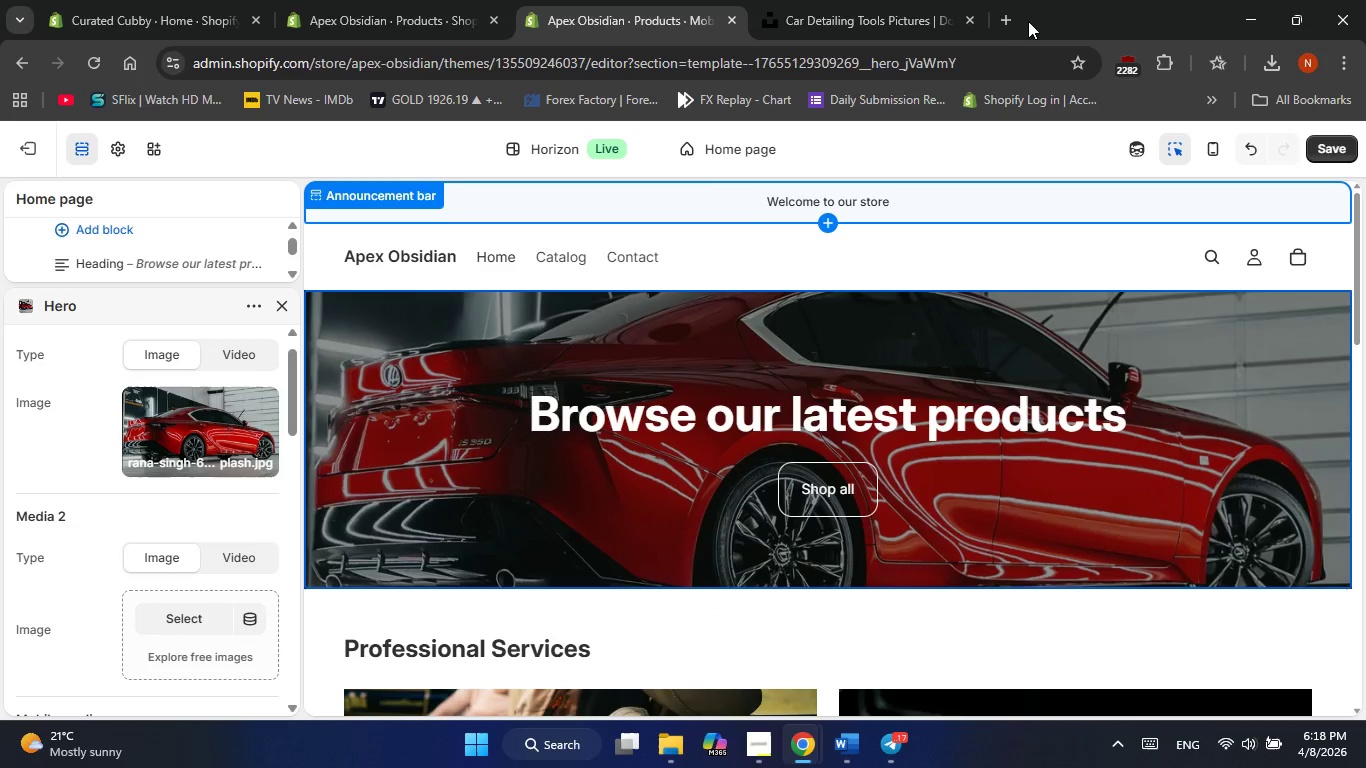 
left_click([1035, 23])
 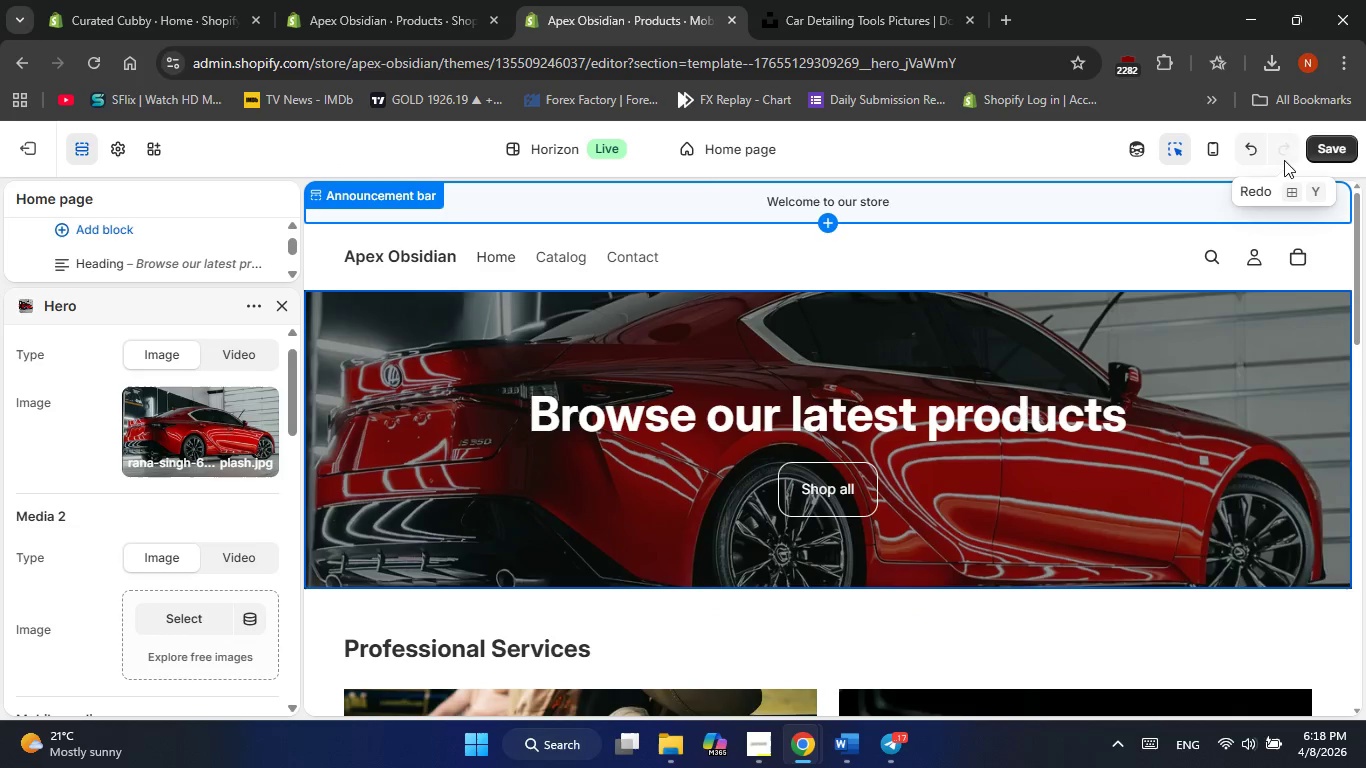 
left_click([1322, 148])
 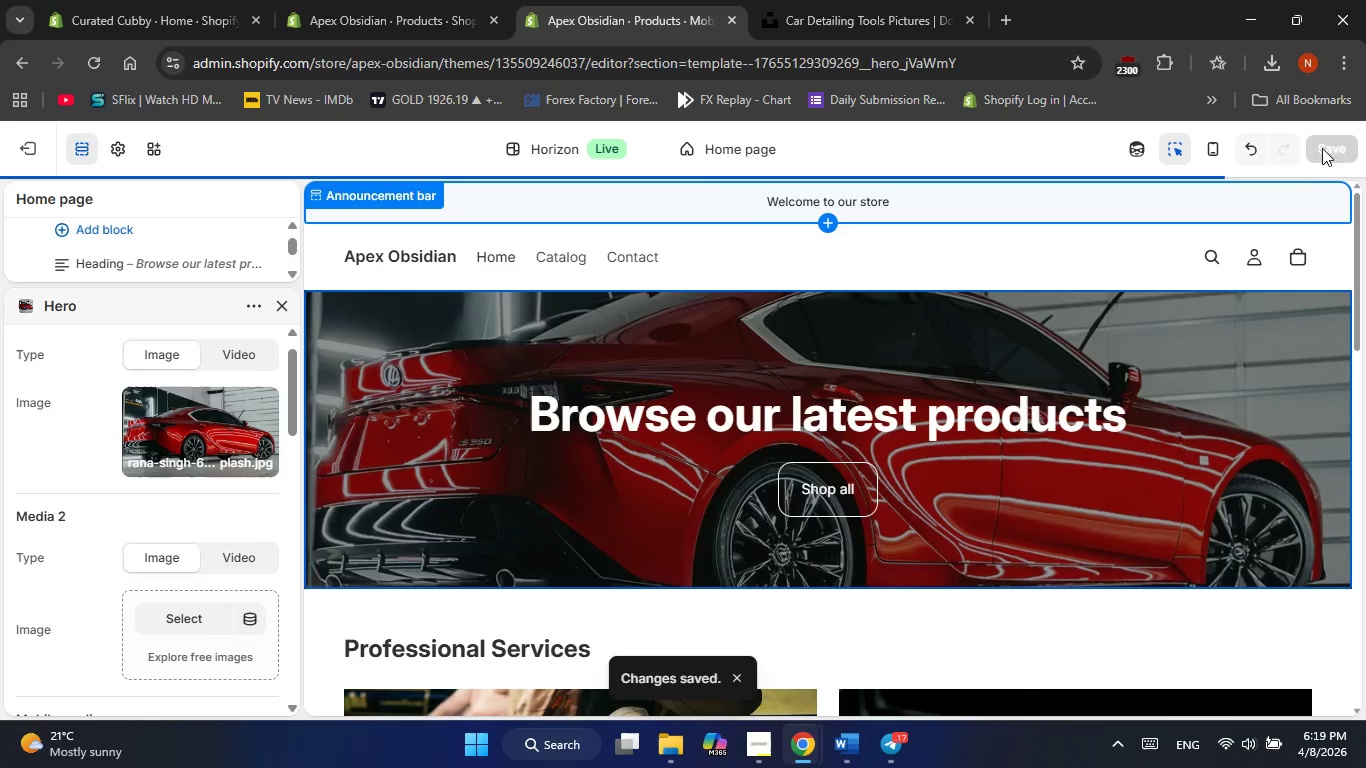 
wait(5.19)
 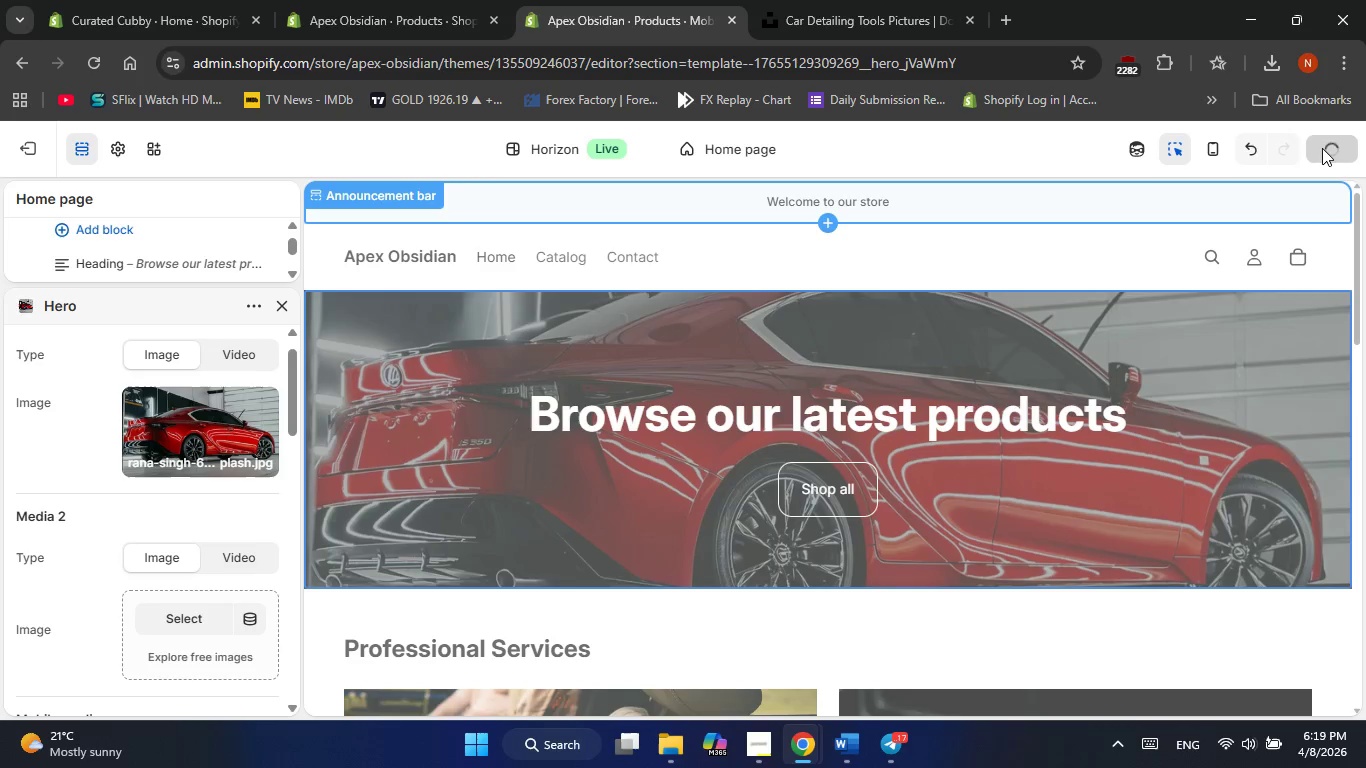 
scroll: coordinate [789, 485], scroll_direction: down, amount: 2.0
 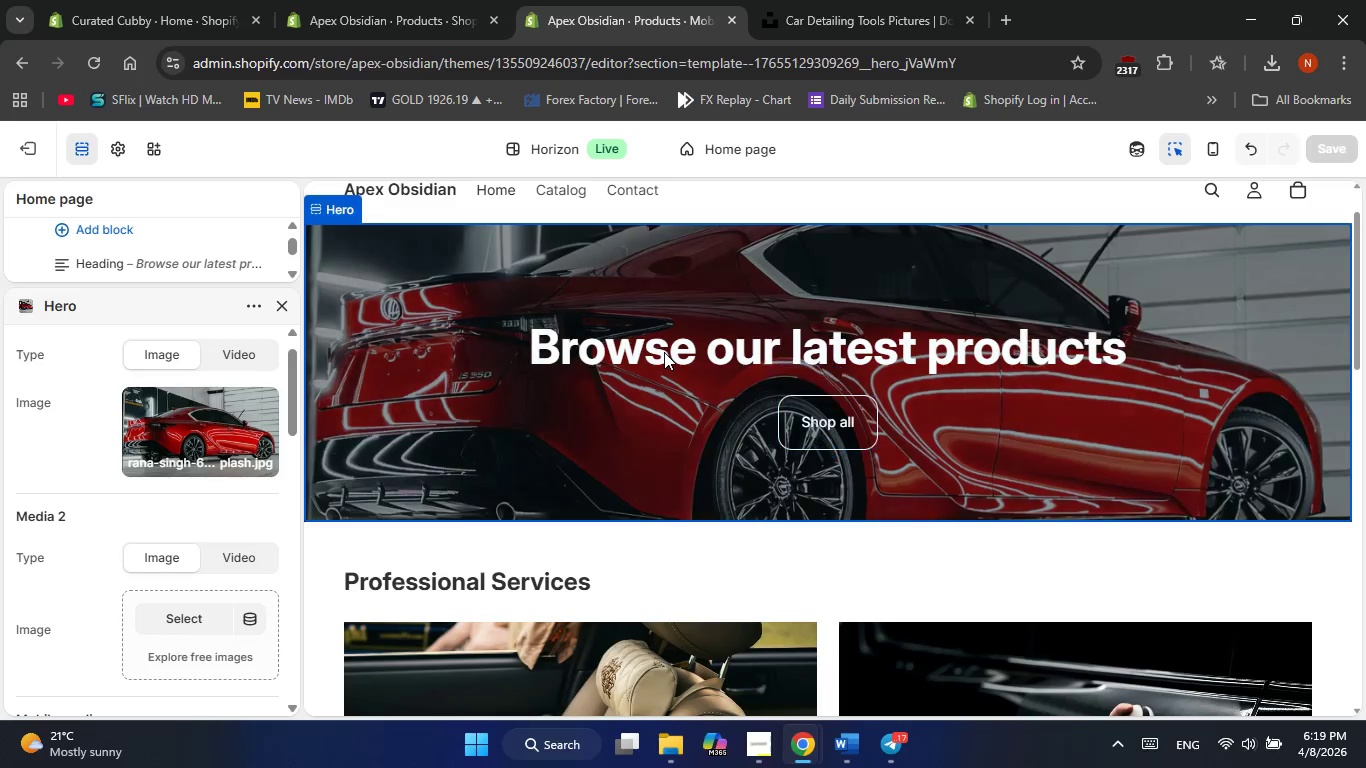 
left_click([664, 352])
 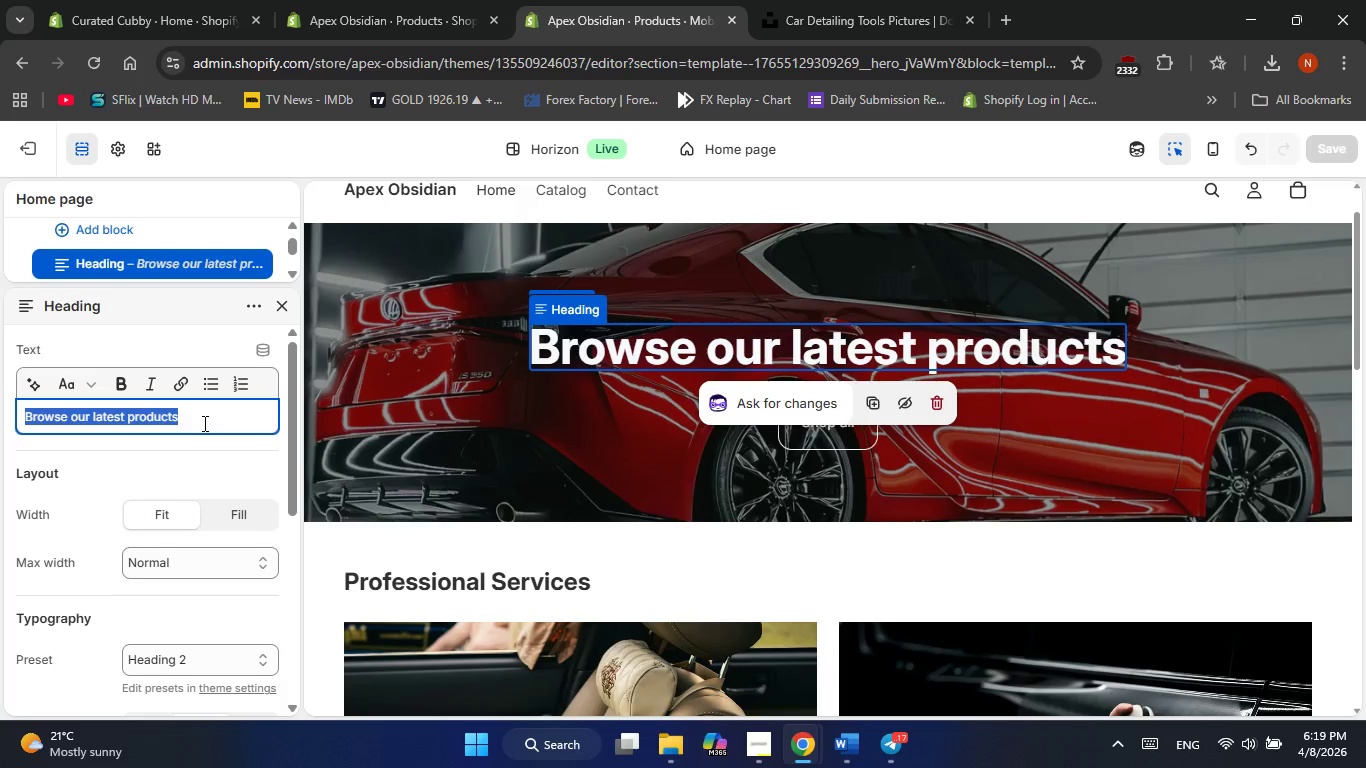 
wait(6.16)
 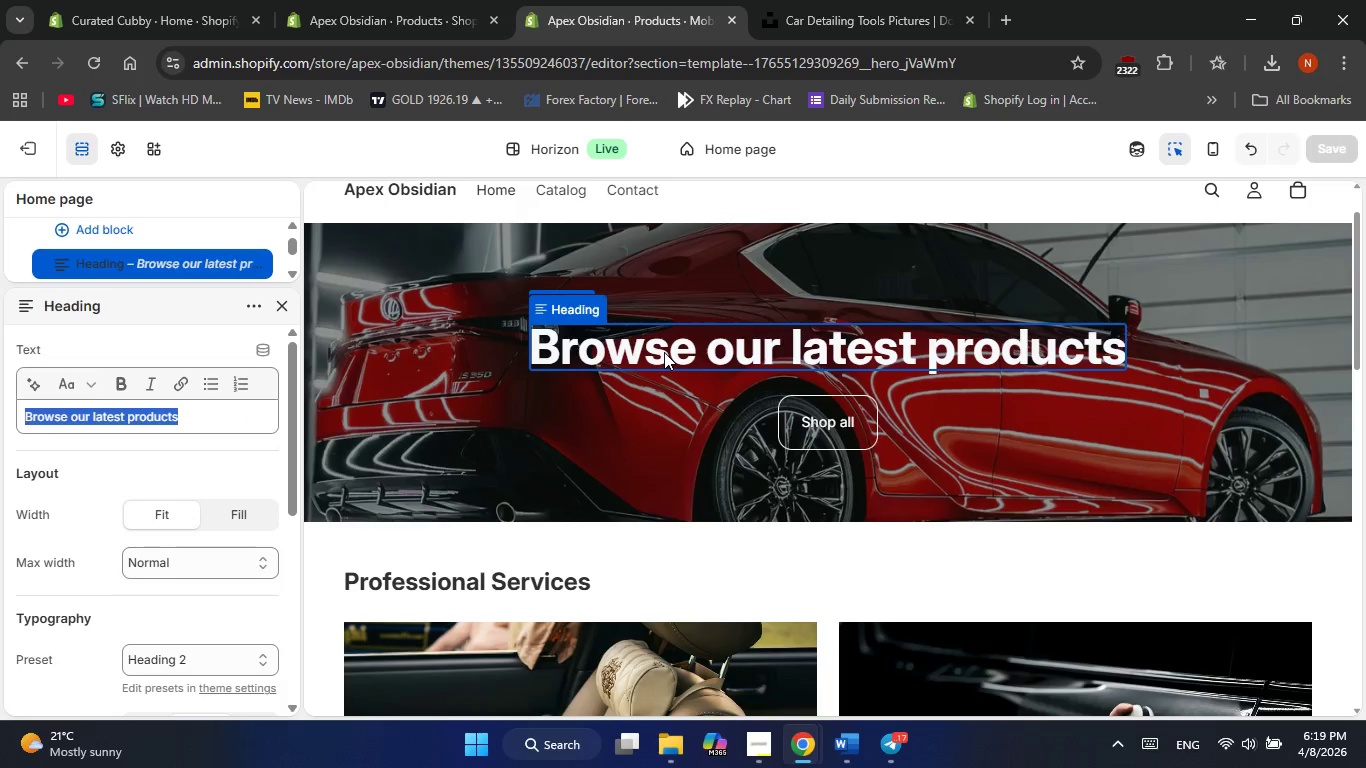 
scroll: coordinate [194, 562], scroll_direction: down, amount: 1.0
 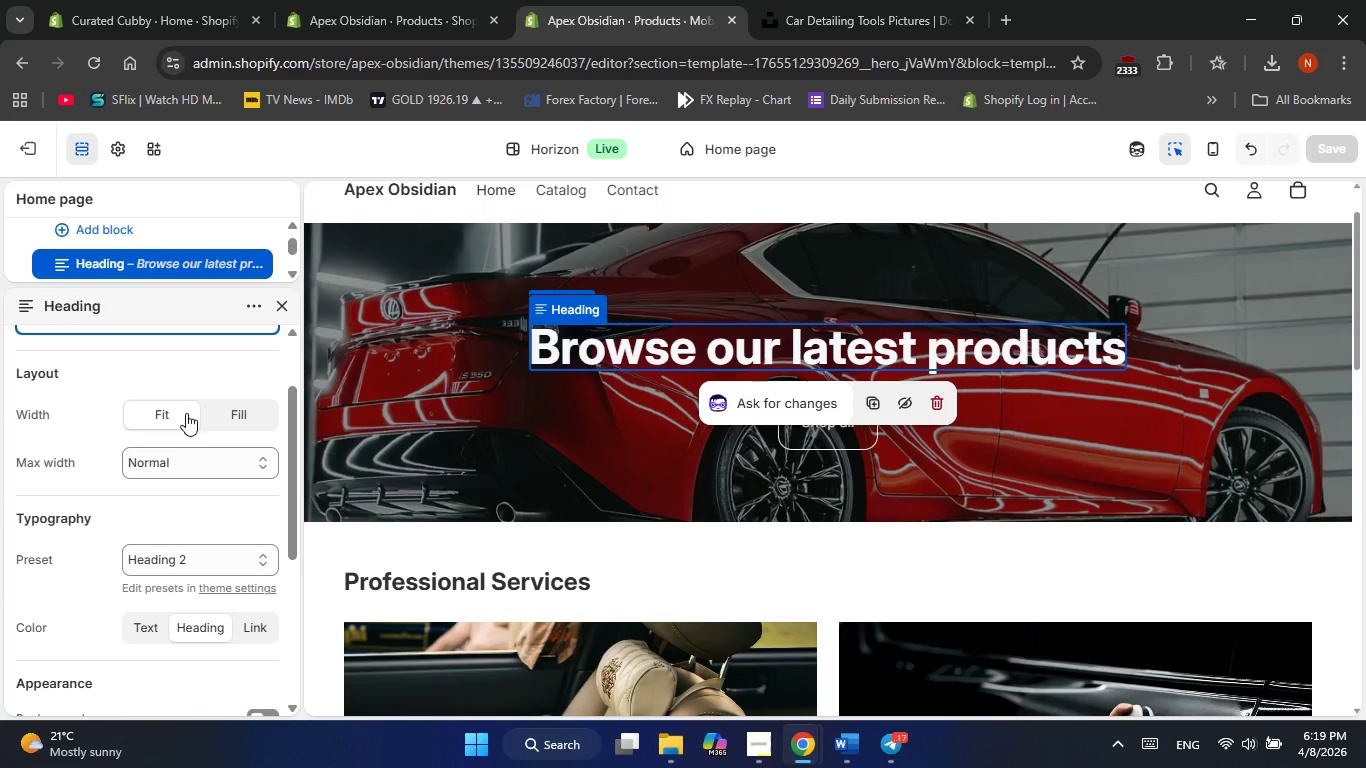 
left_click([191, 459])
 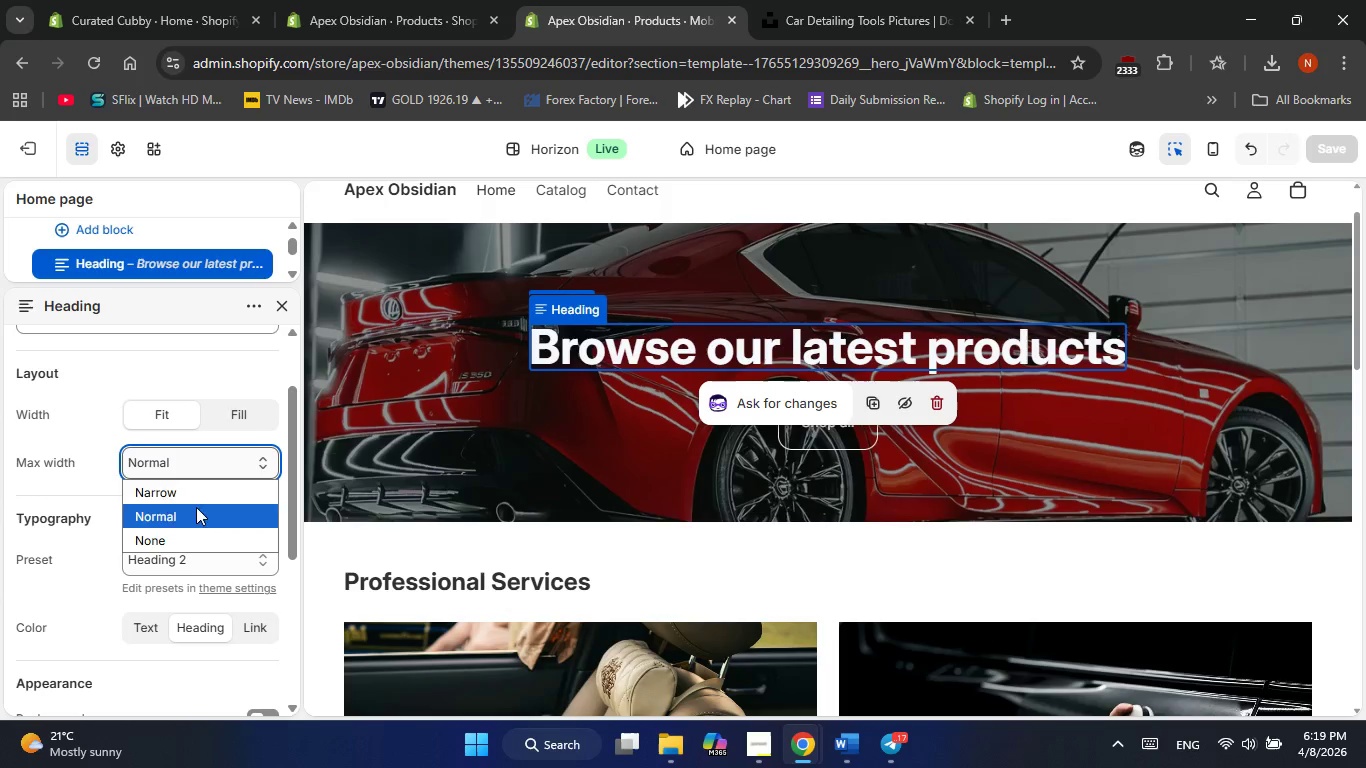 
left_click([199, 502])
 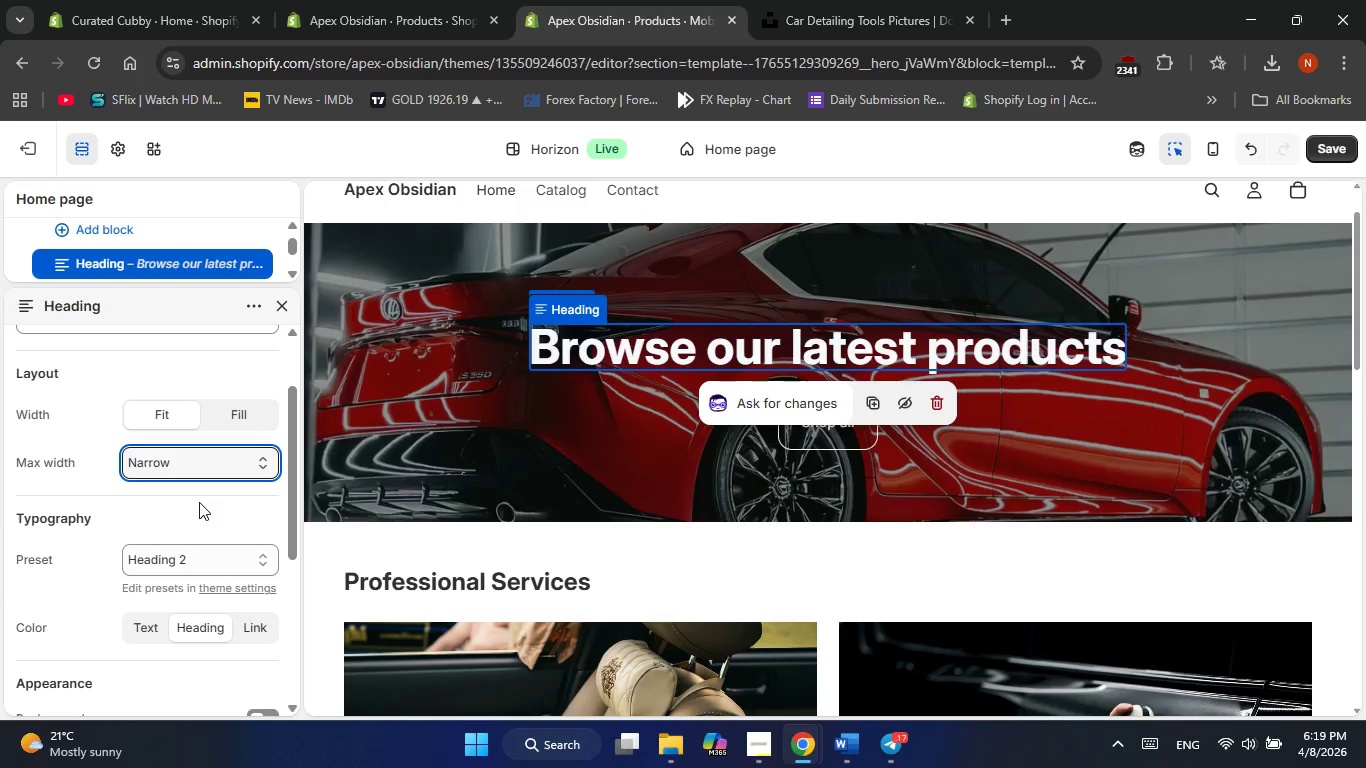 
left_click([209, 461])
 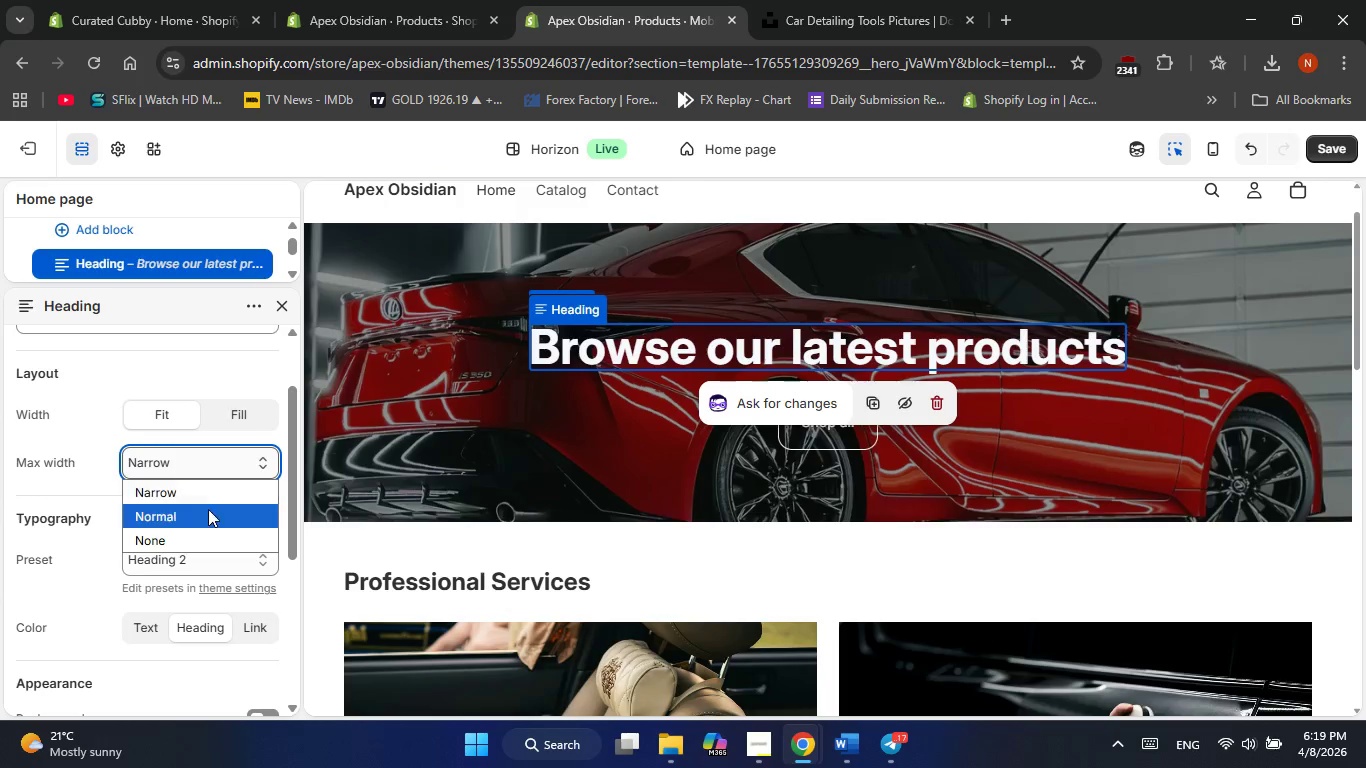 
left_click([207, 512])
 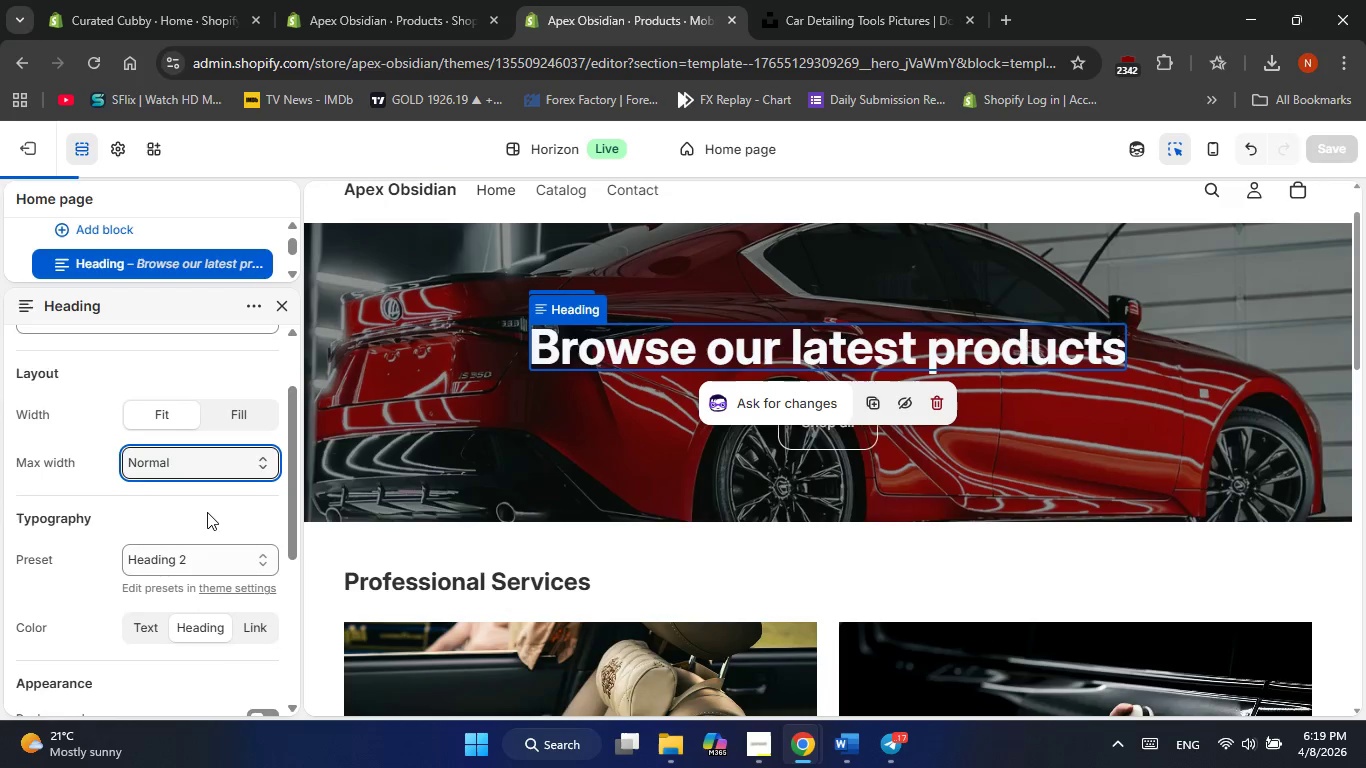 
scroll: coordinate [207, 512], scroll_direction: down, amount: 6.0
 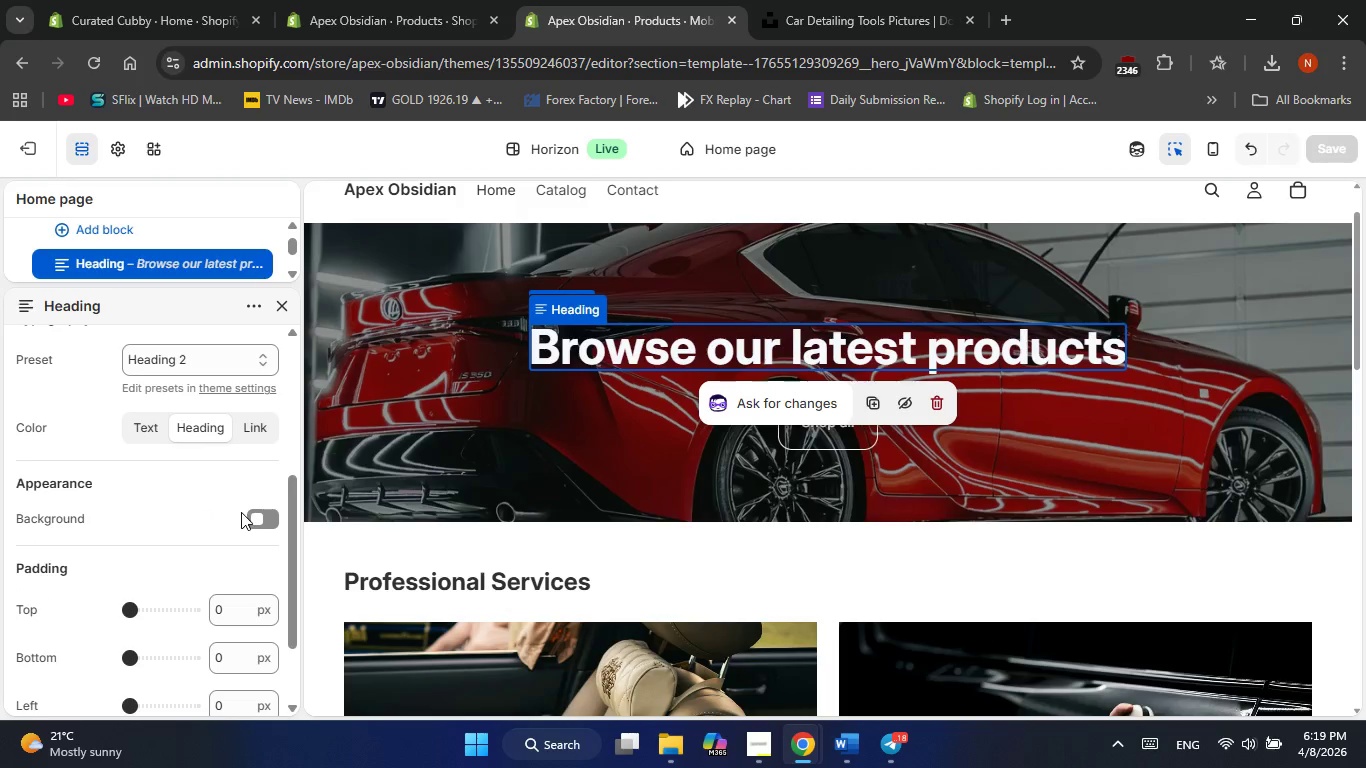 
left_click([266, 522])
 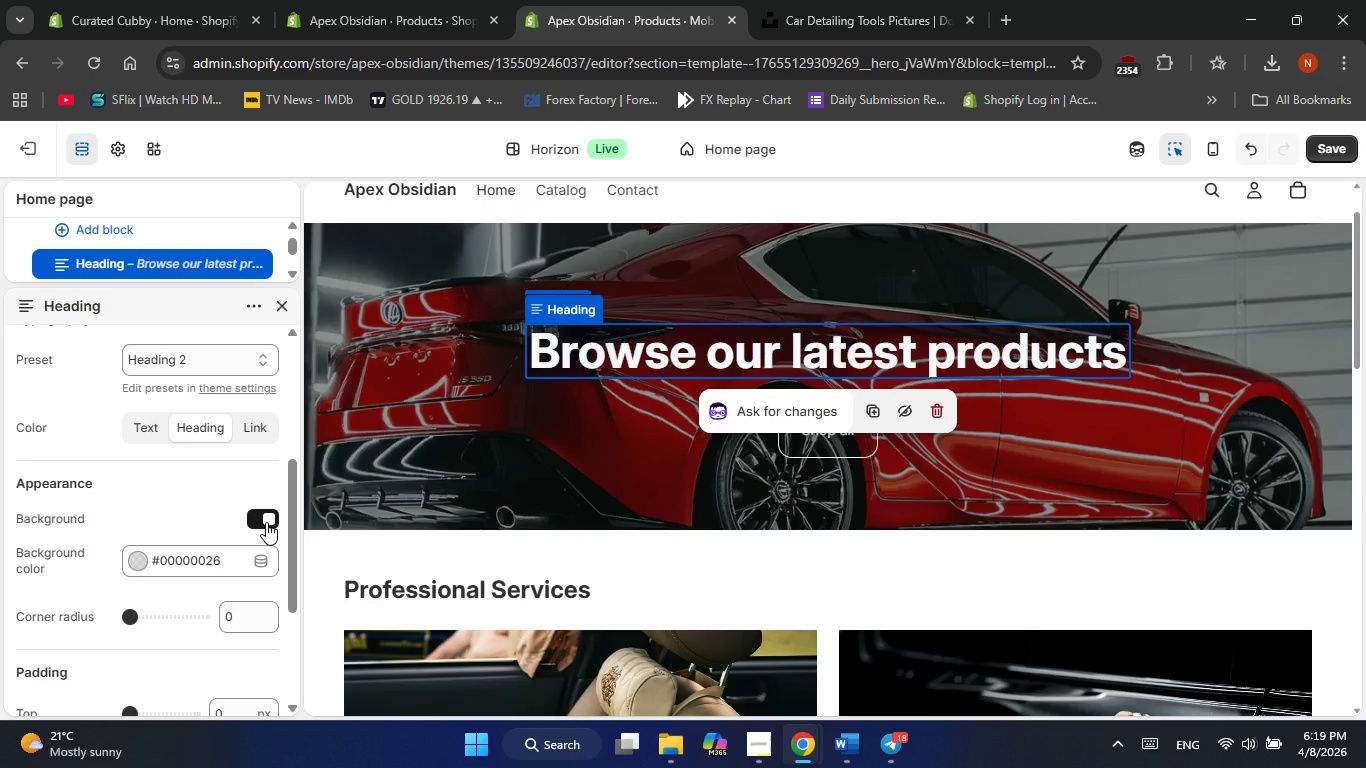 
left_click([266, 522])
 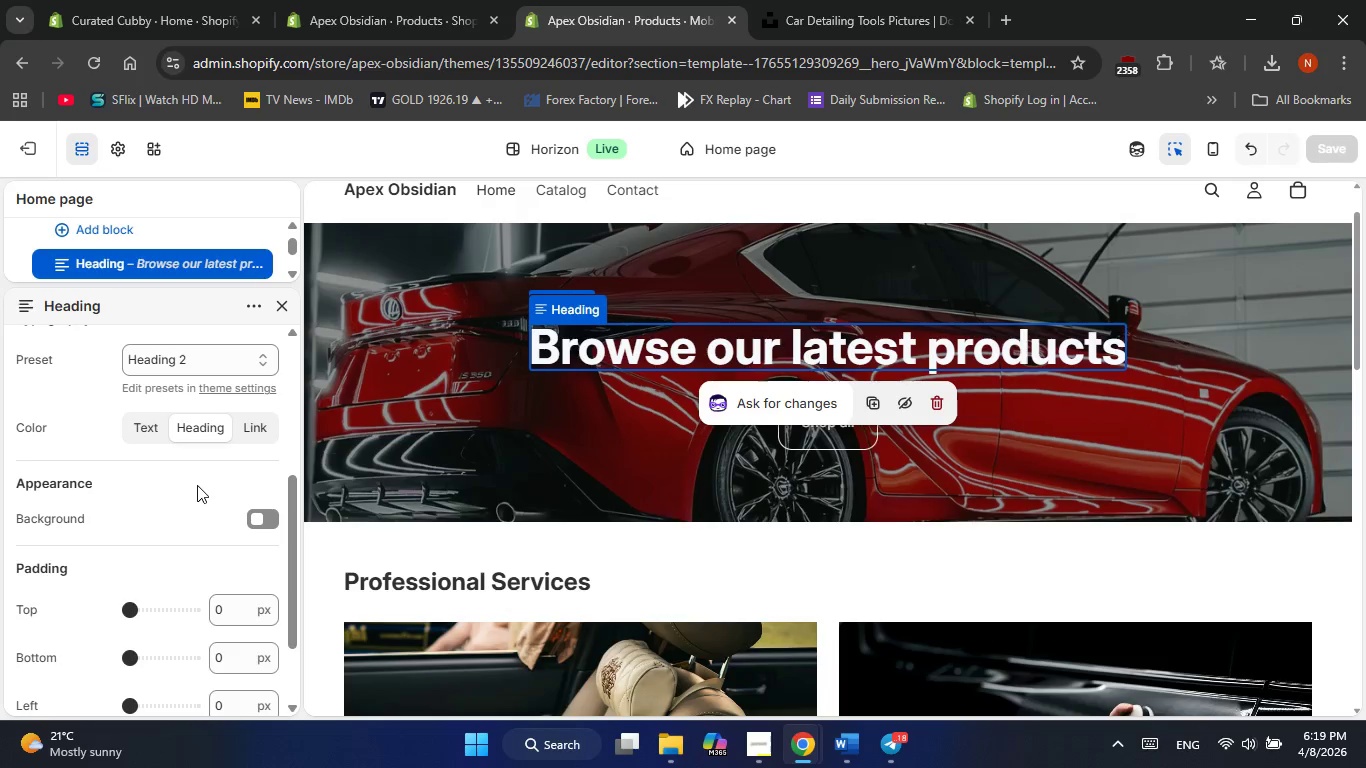 
scroll: coordinate [197, 481], scroll_direction: down, amount: 6.0
 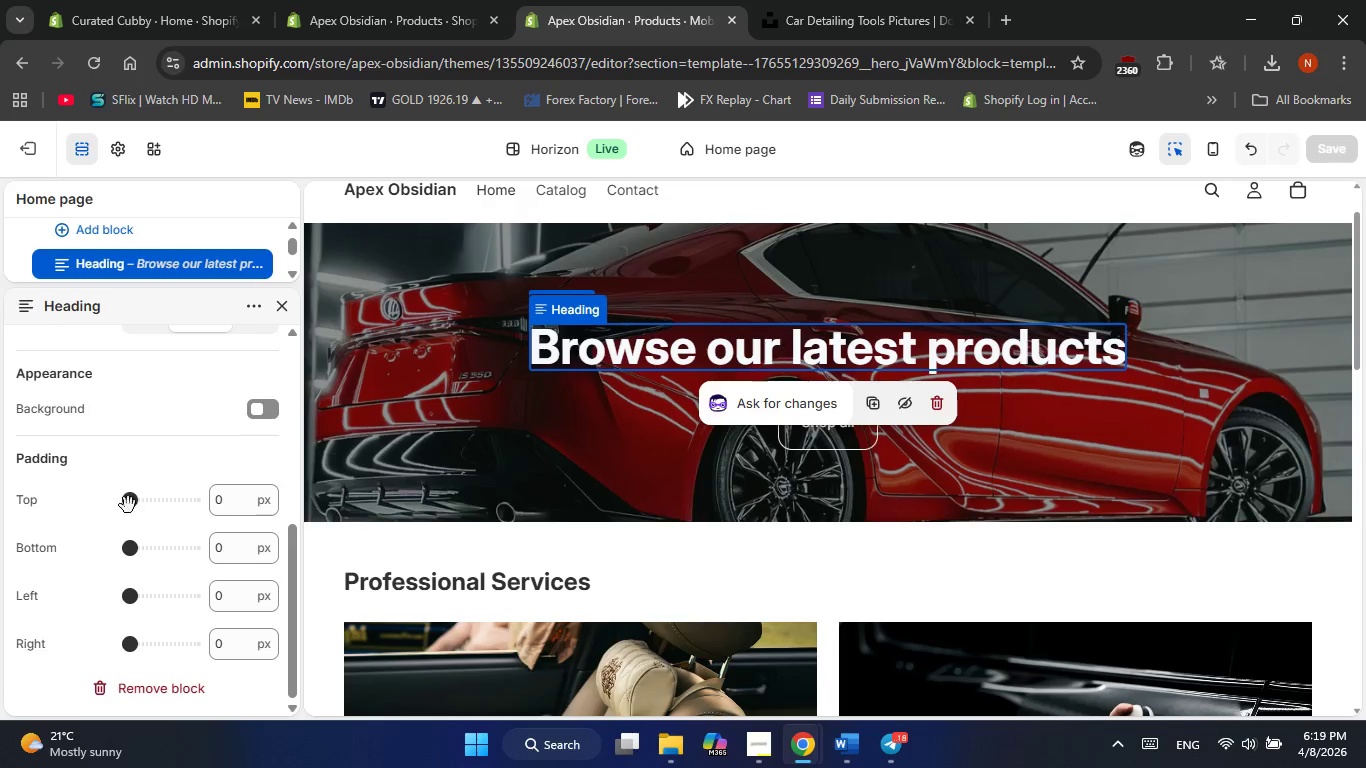 
scroll: coordinate [132, 409], scroll_direction: up, amount: 9.0
 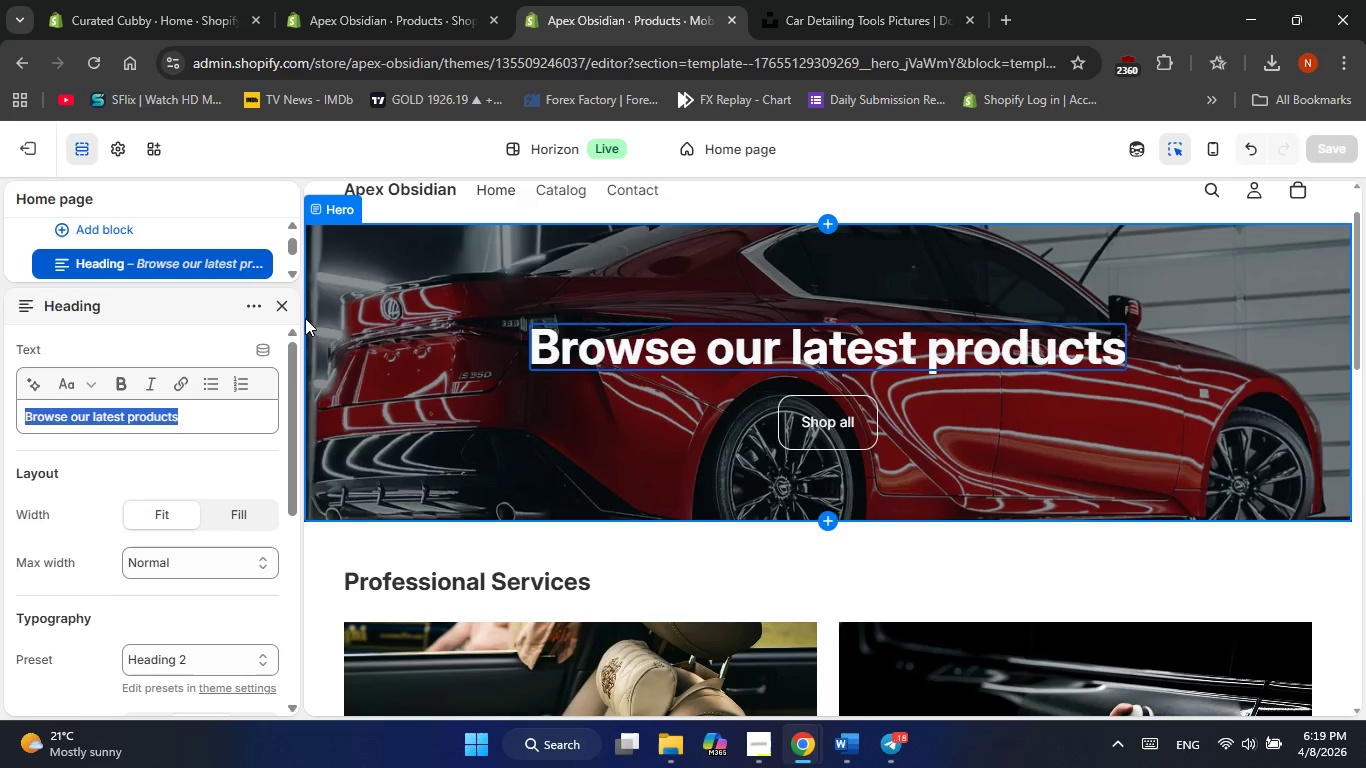 
left_click([290, 312])
 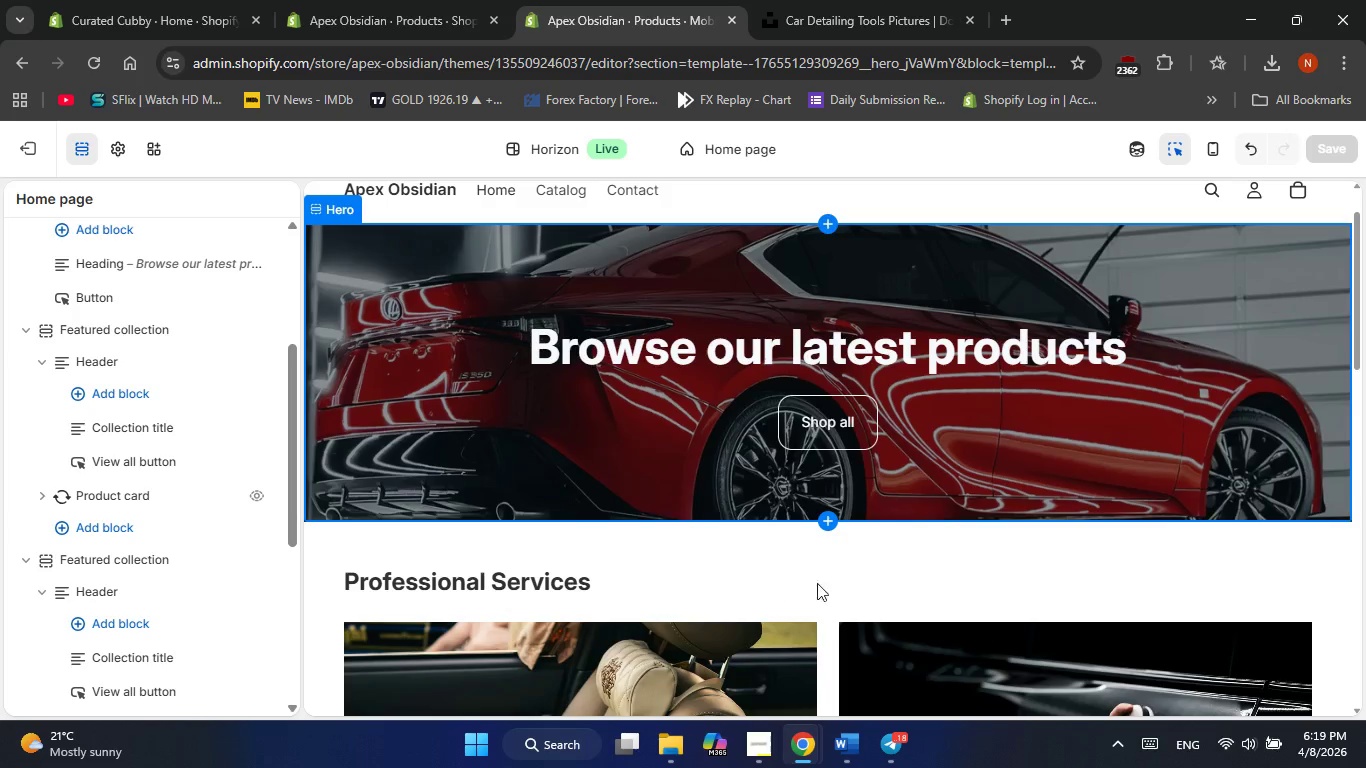 
left_click([922, 568])
 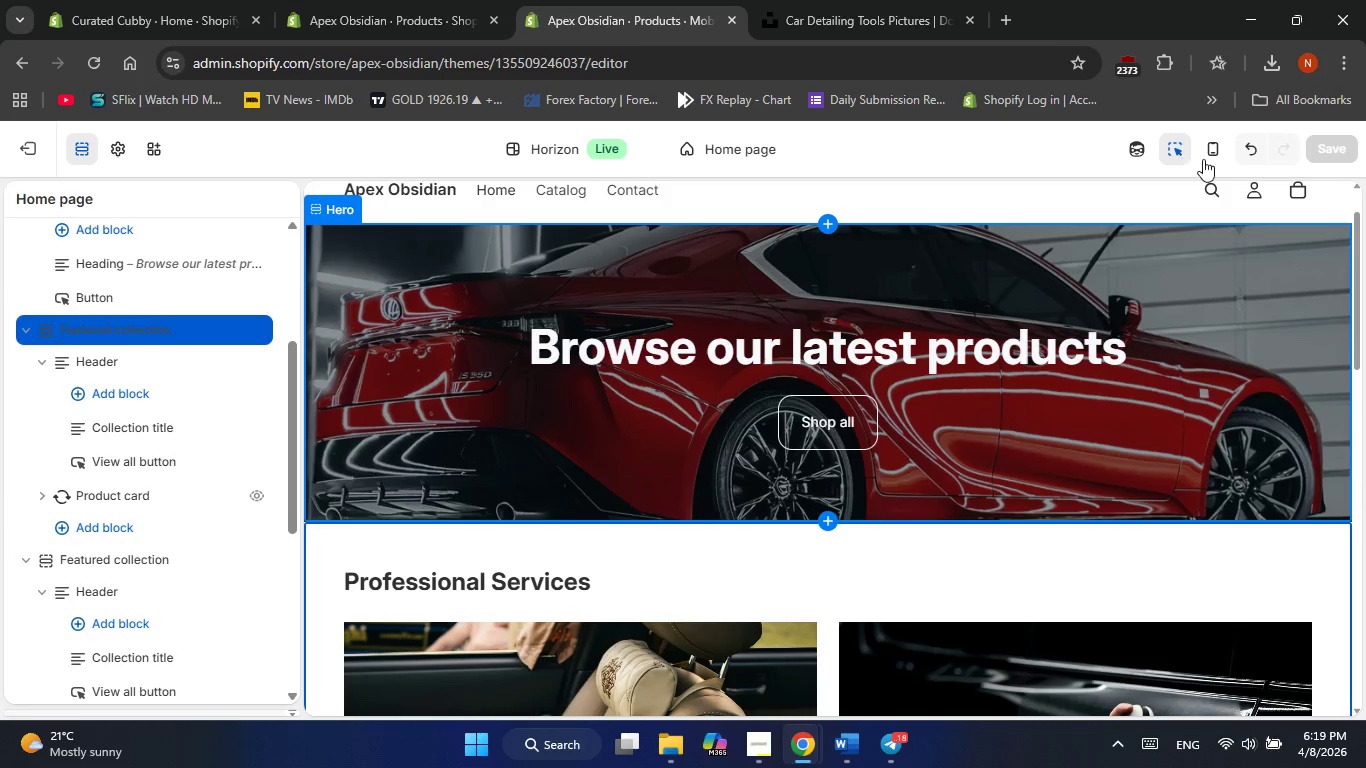 
left_click([1204, 159])
 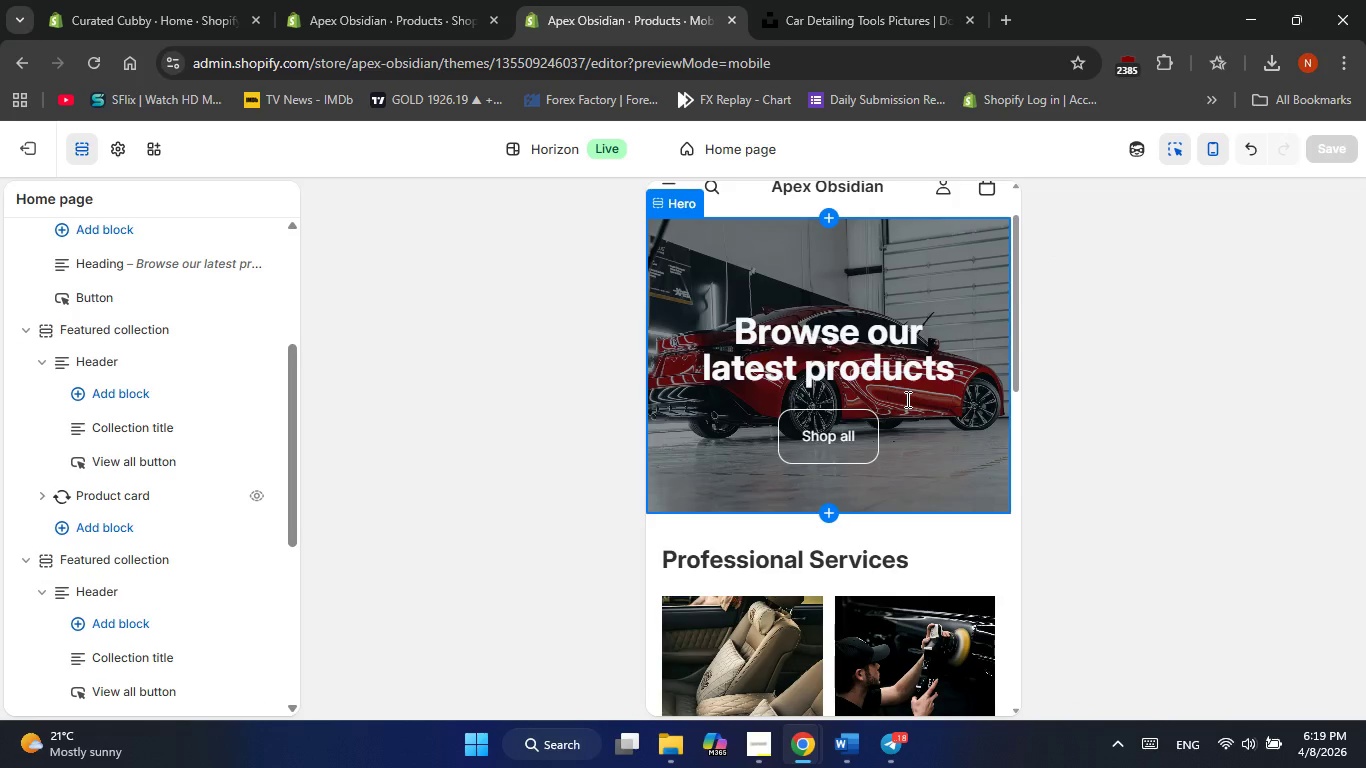 
scroll: coordinate [901, 429], scroll_direction: down, amount: 20.0
 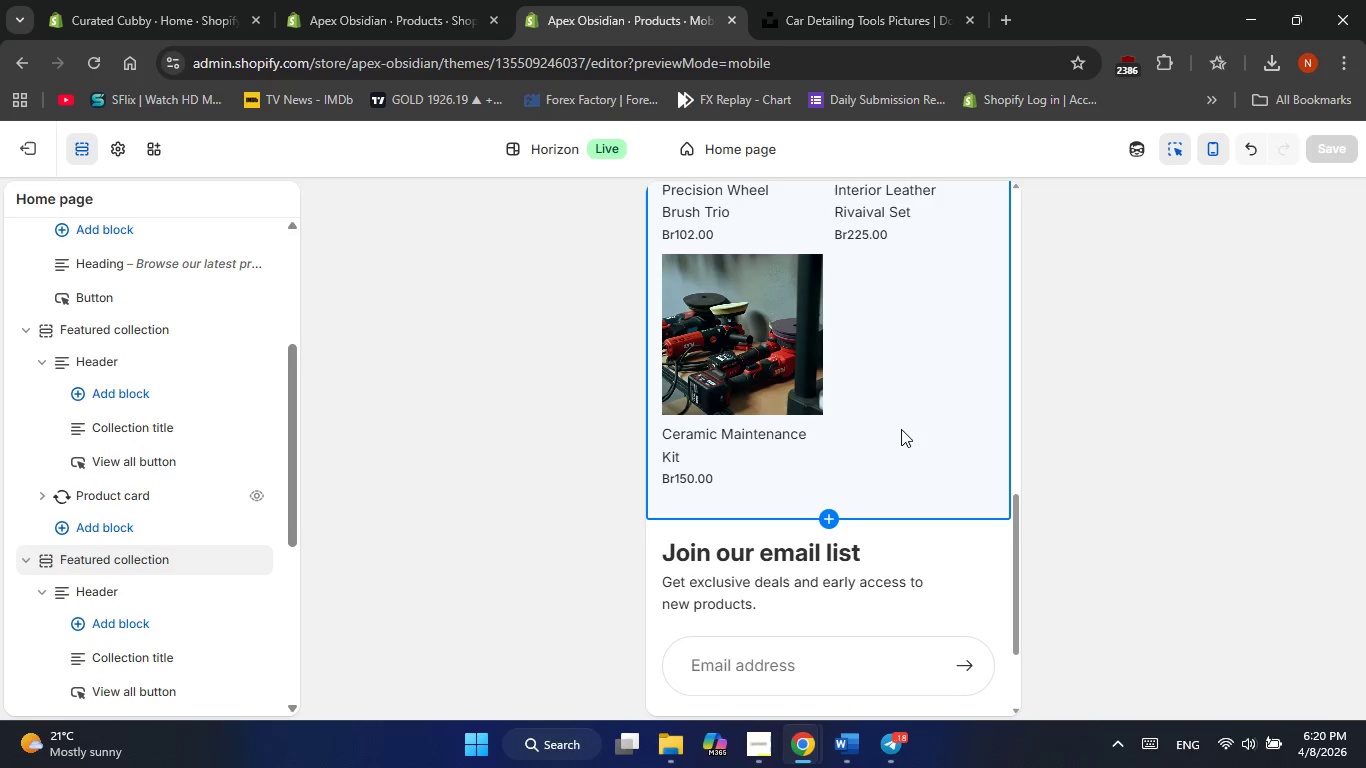 
wait(21.19)
 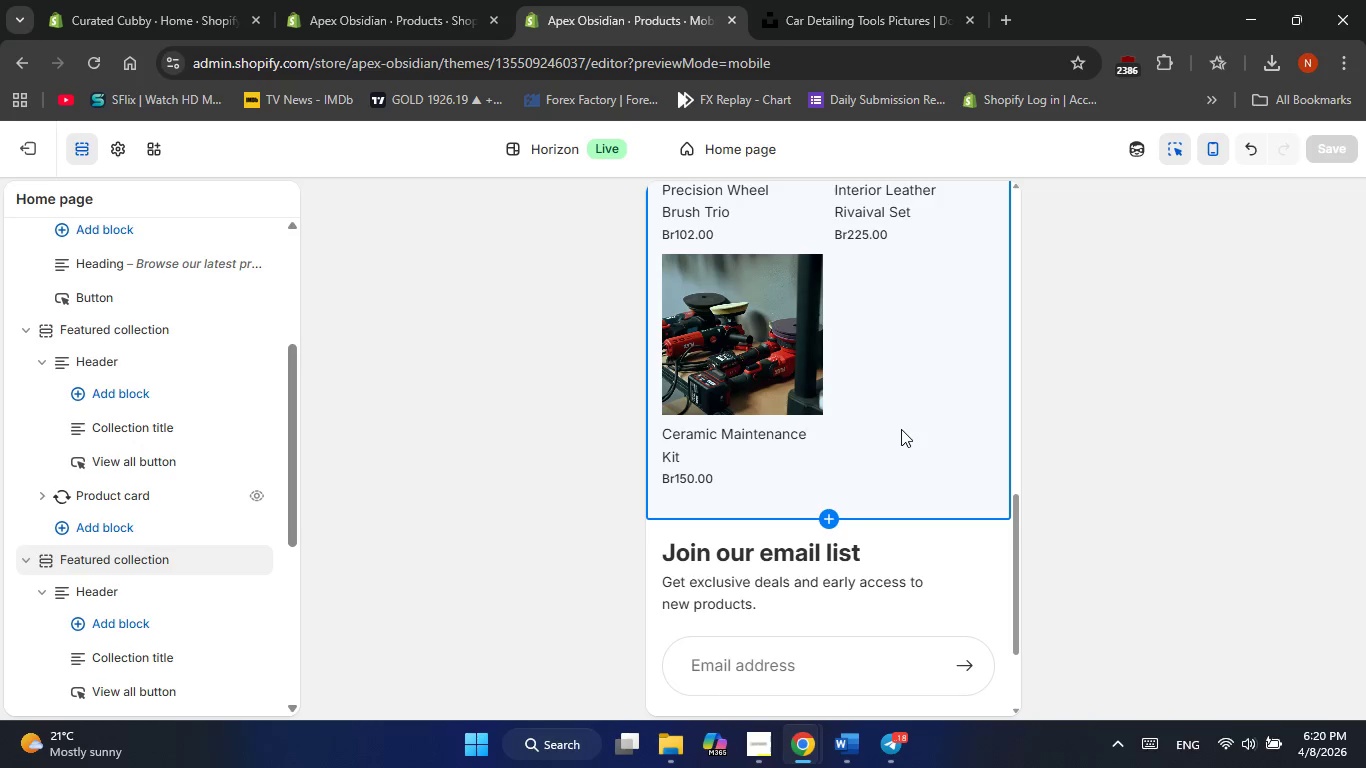 
scroll: coordinate [891, 344], scroll_direction: up, amount: 25.0
 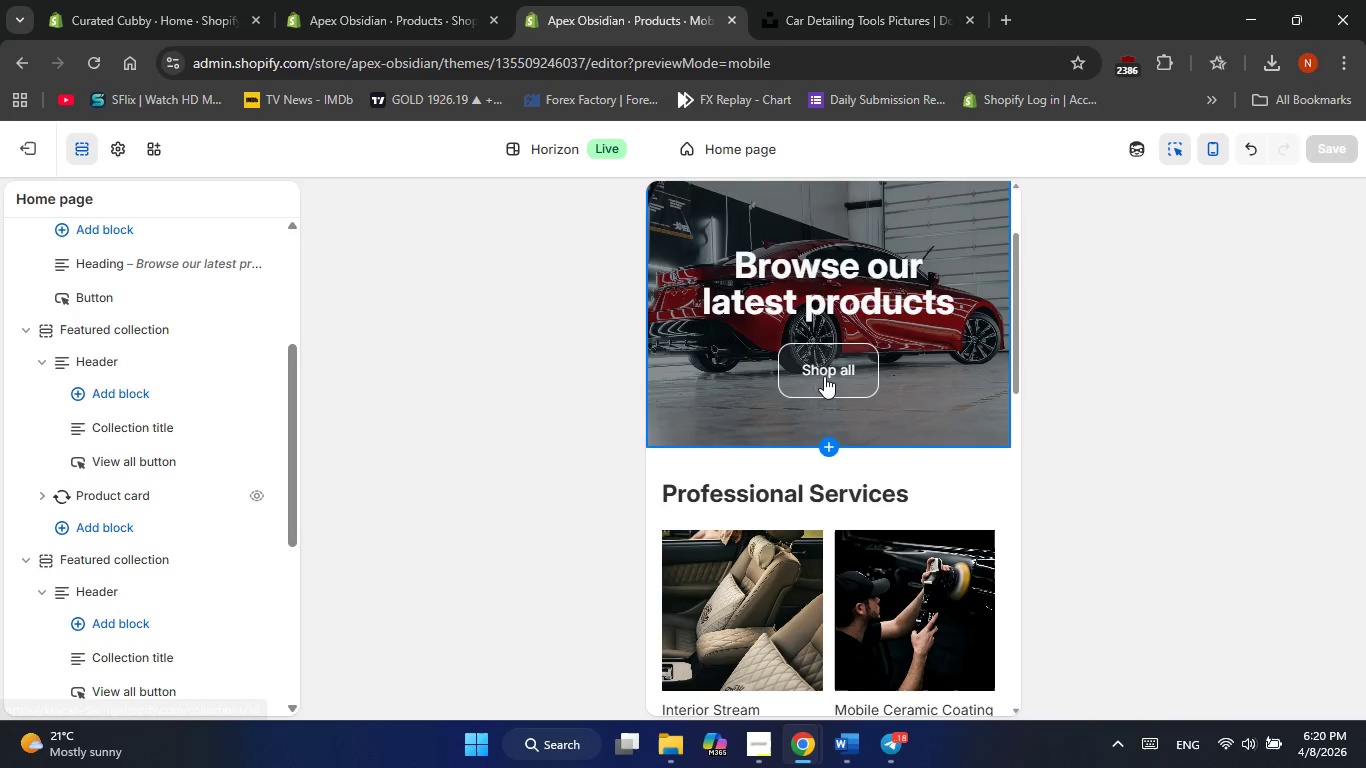 
left_click([824, 376])
 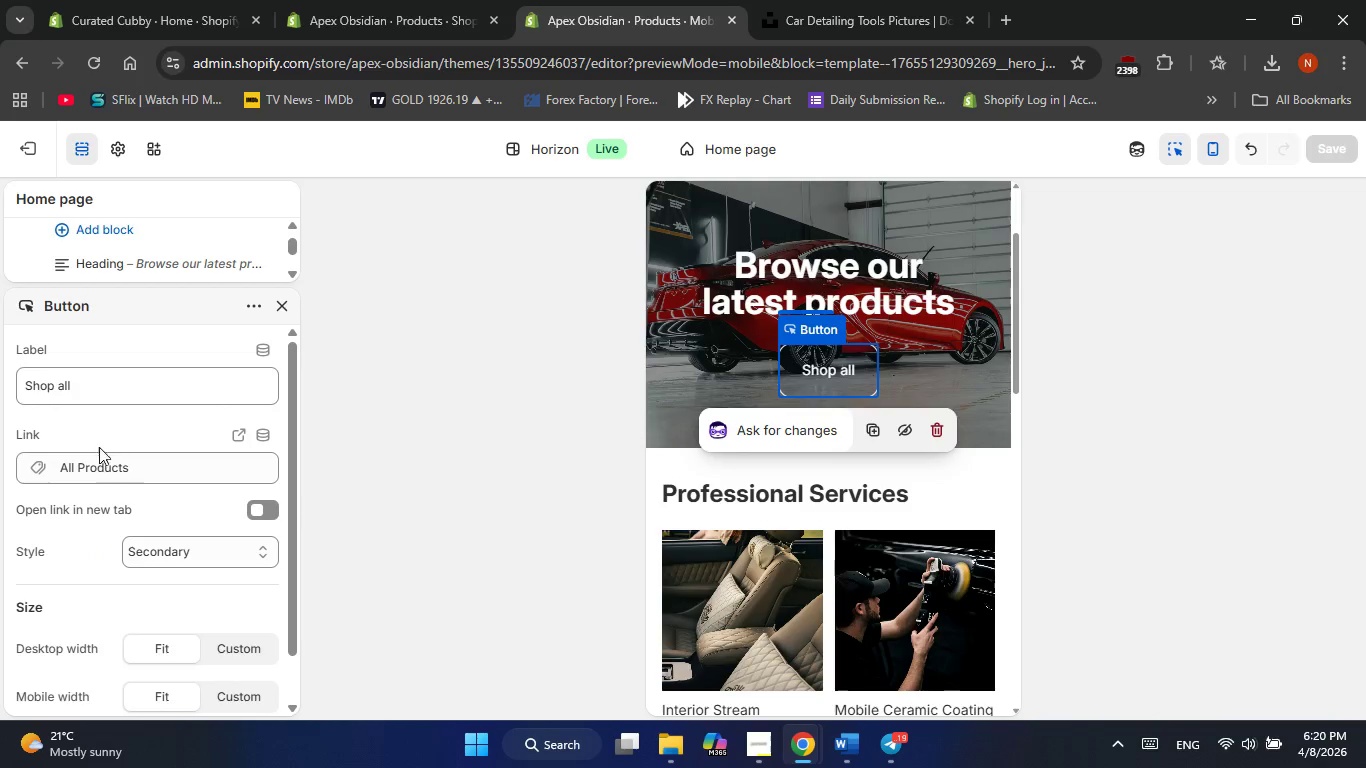 
left_click([145, 472])
 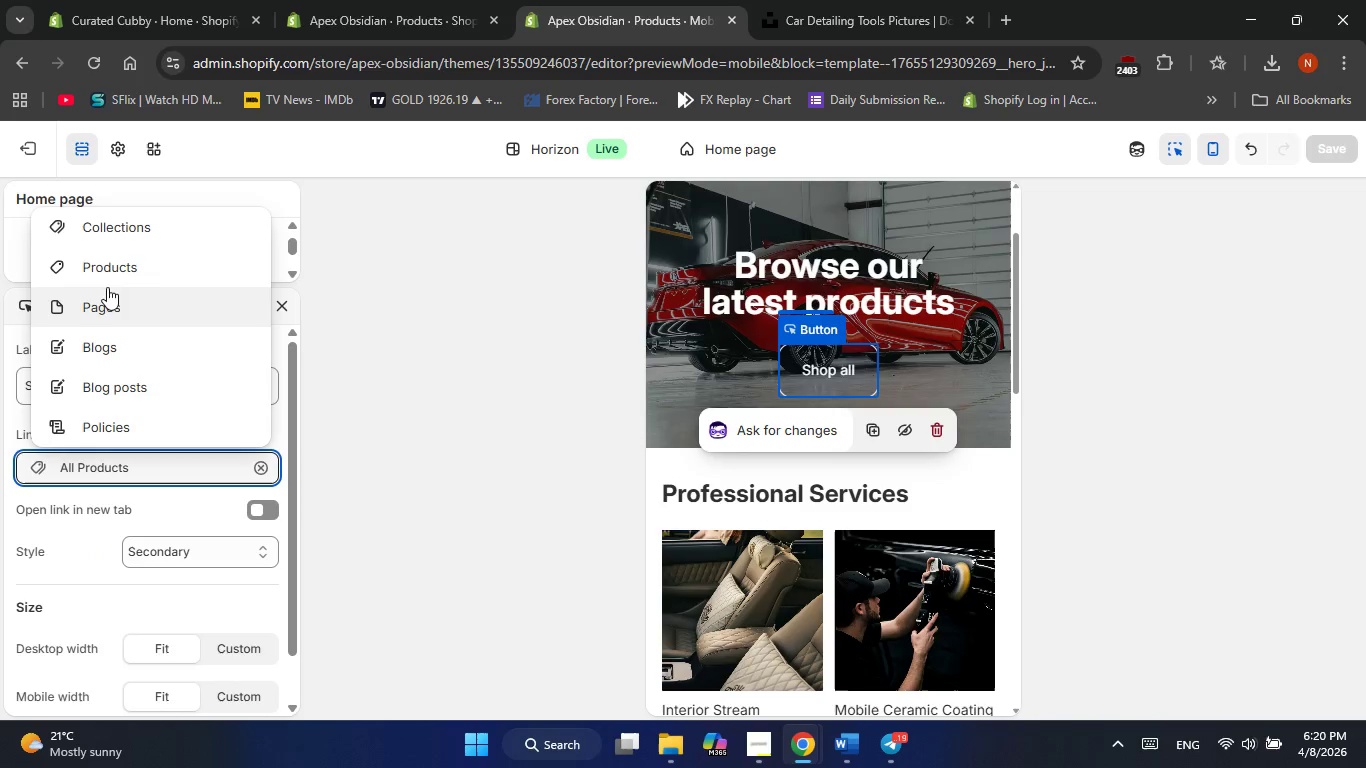 
left_click([123, 238])
 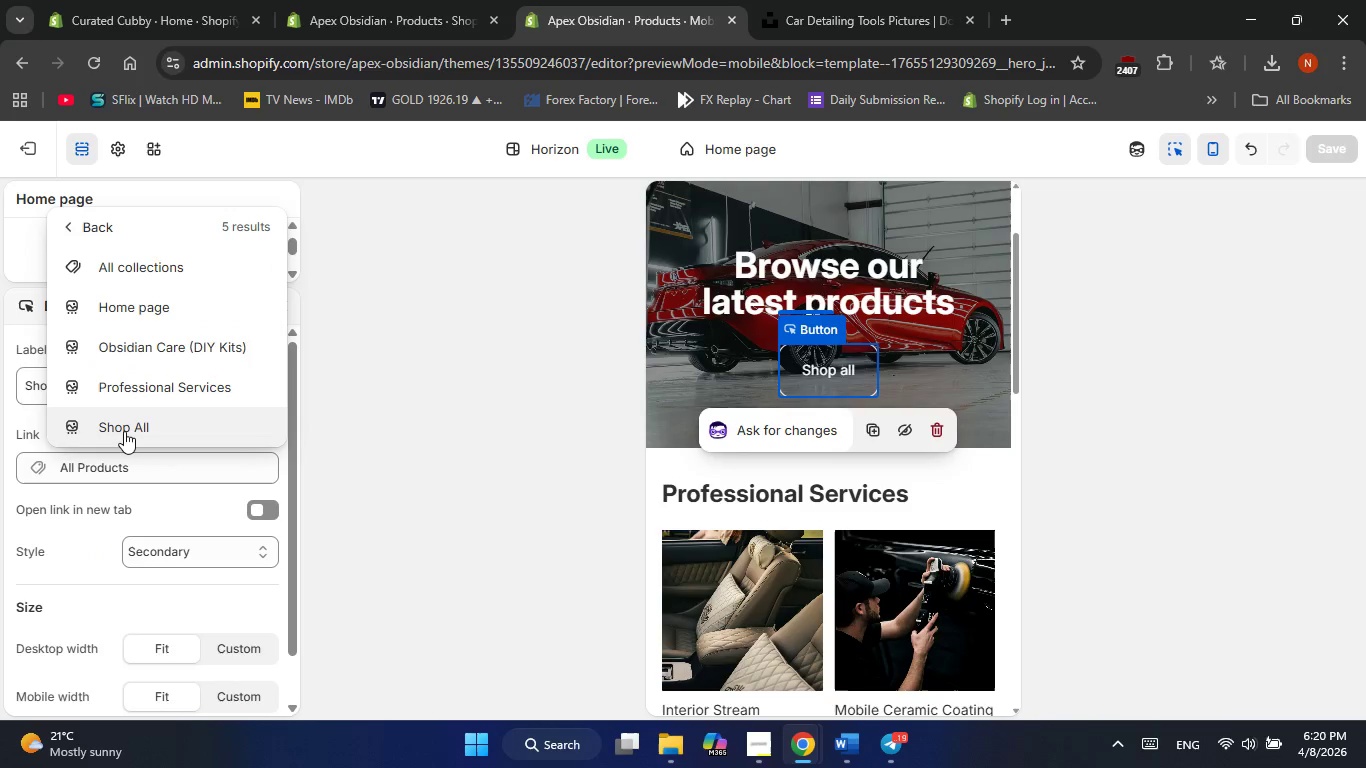 
left_click([124, 431])
 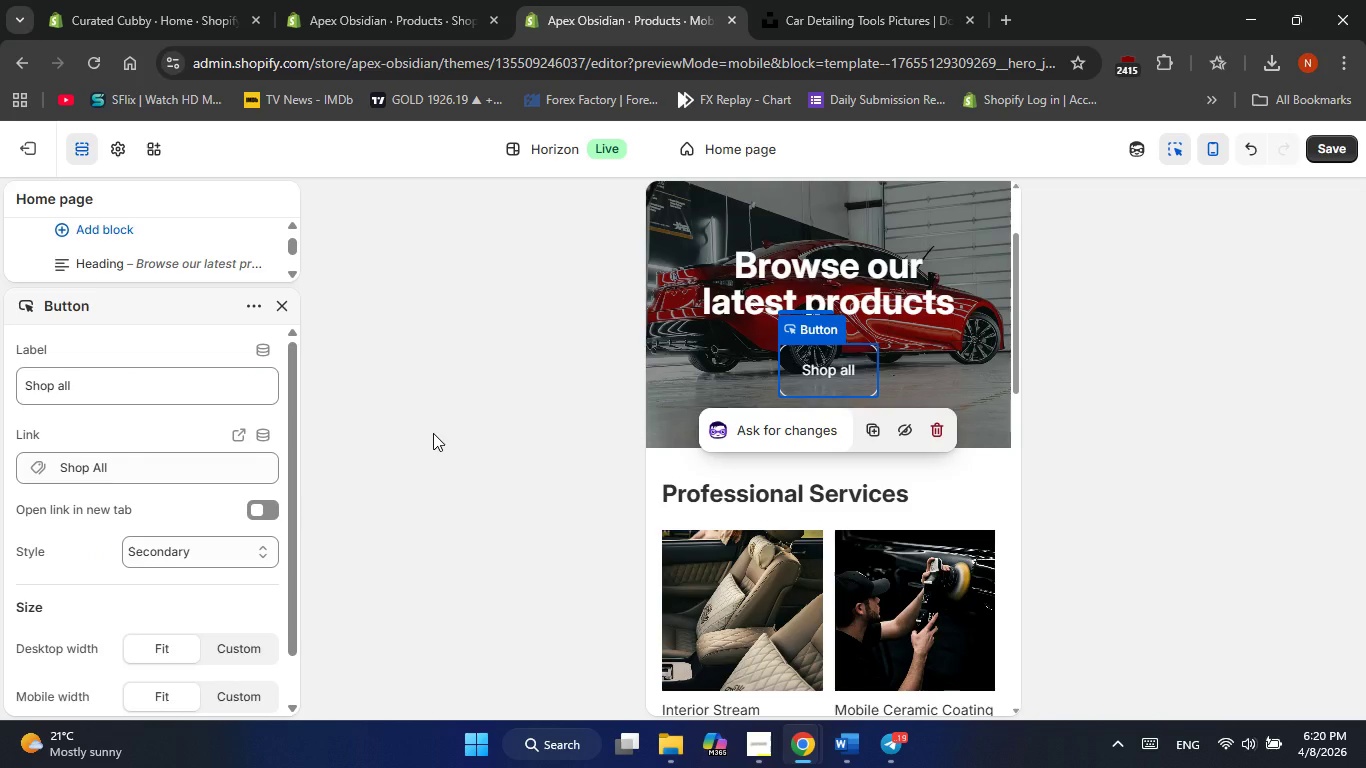 
left_click([447, 407])
 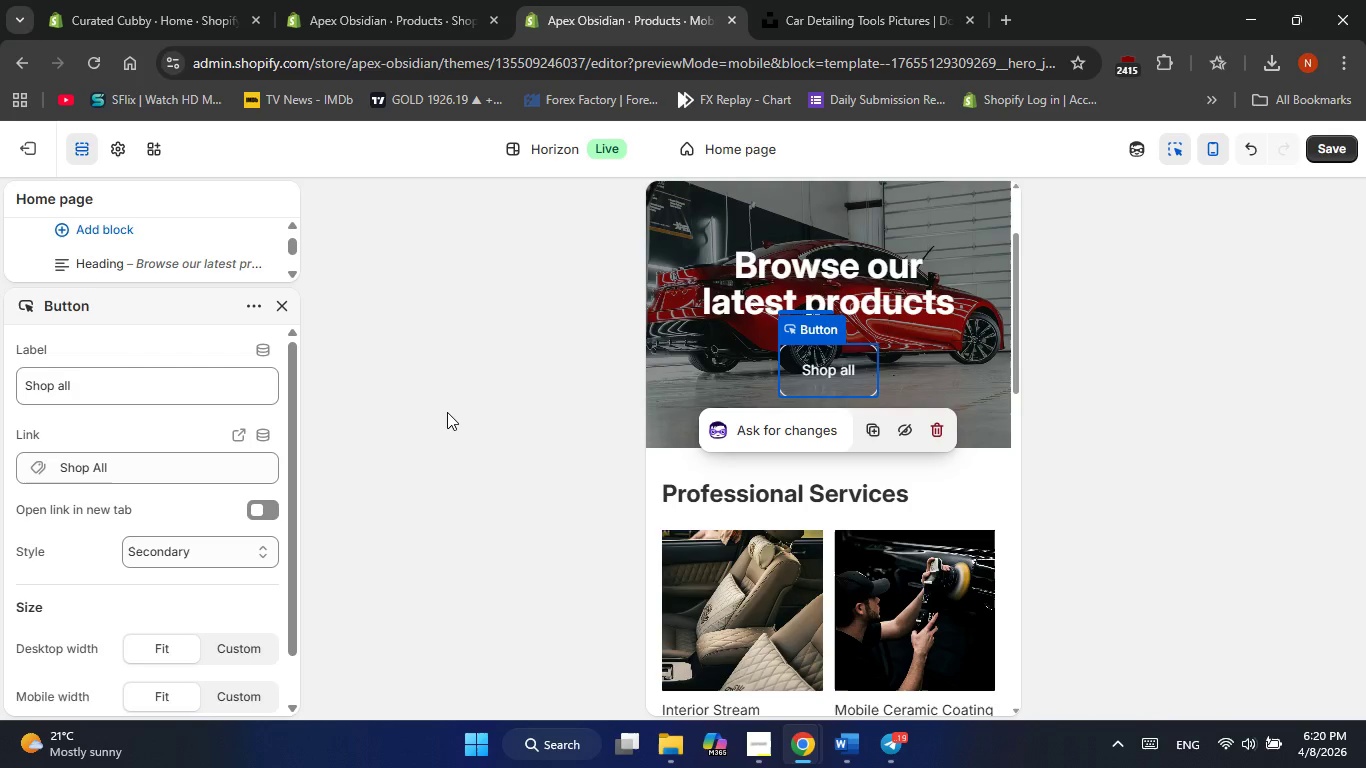 
double_click([447, 412])
 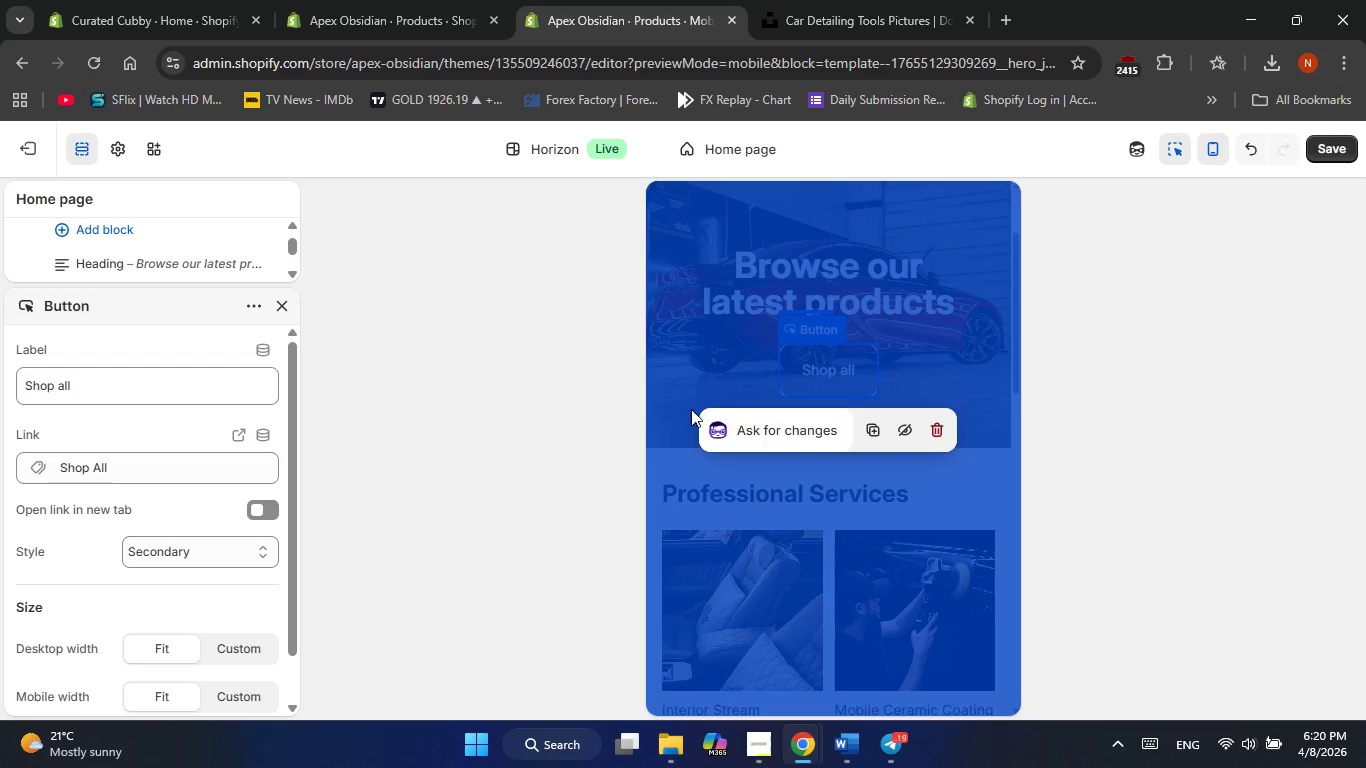 
left_click([1325, 398])
 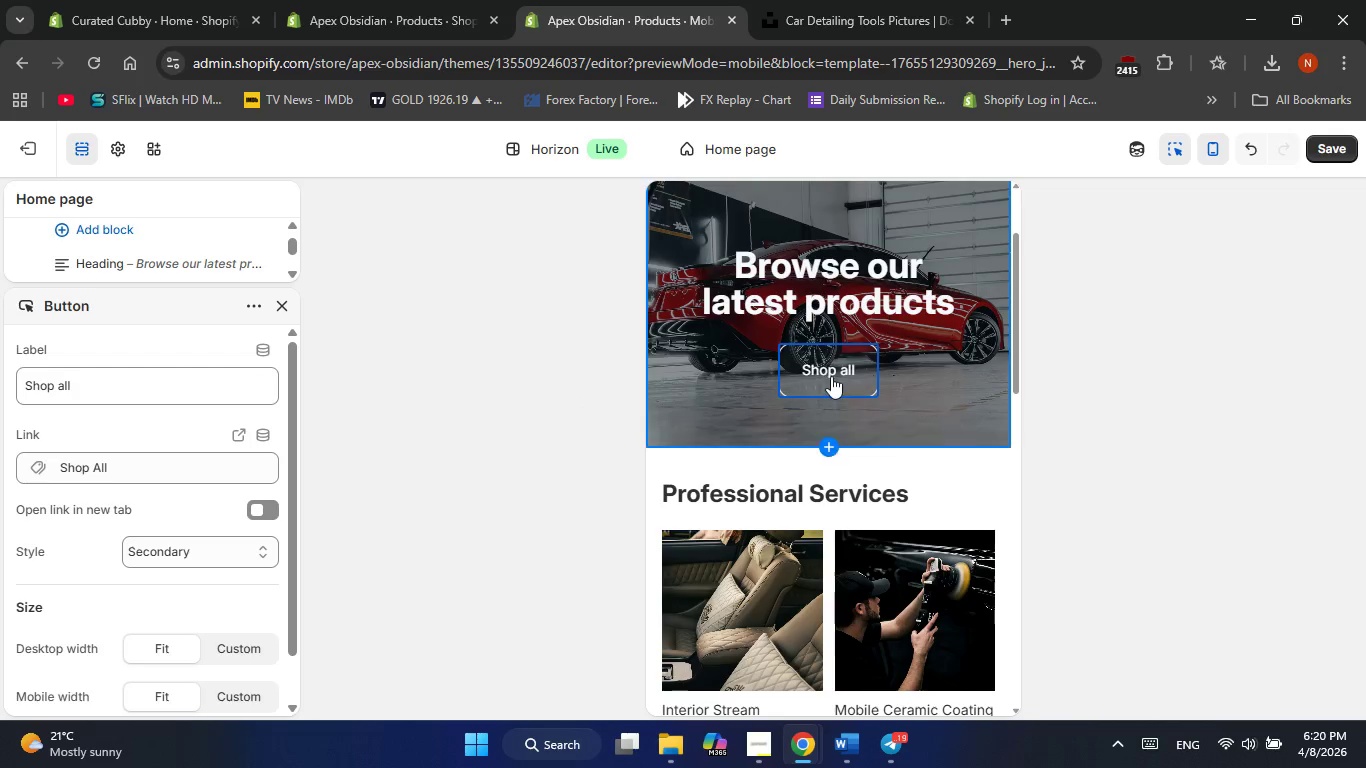 
double_click([831, 376])
 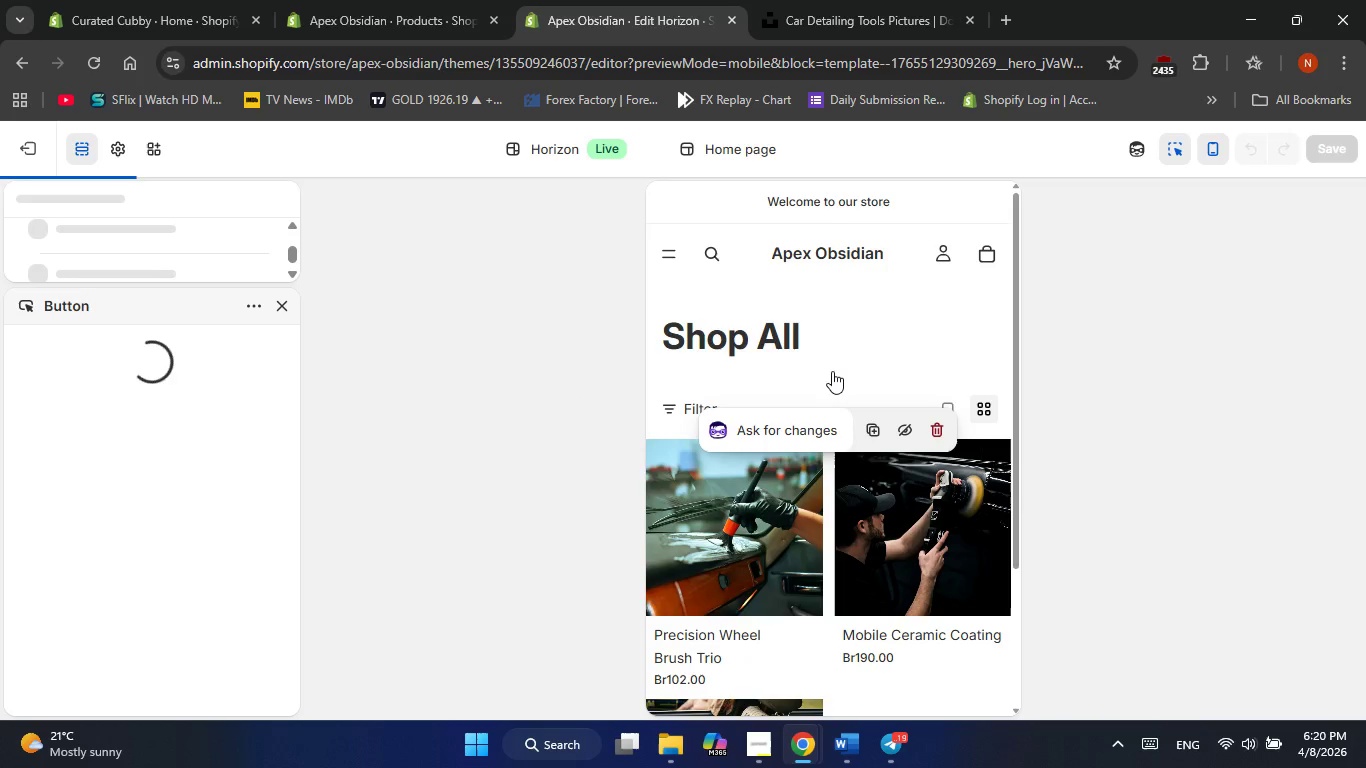 
scroll: coordinate [834, 376], scroll_direction: up, amount: 13.0
 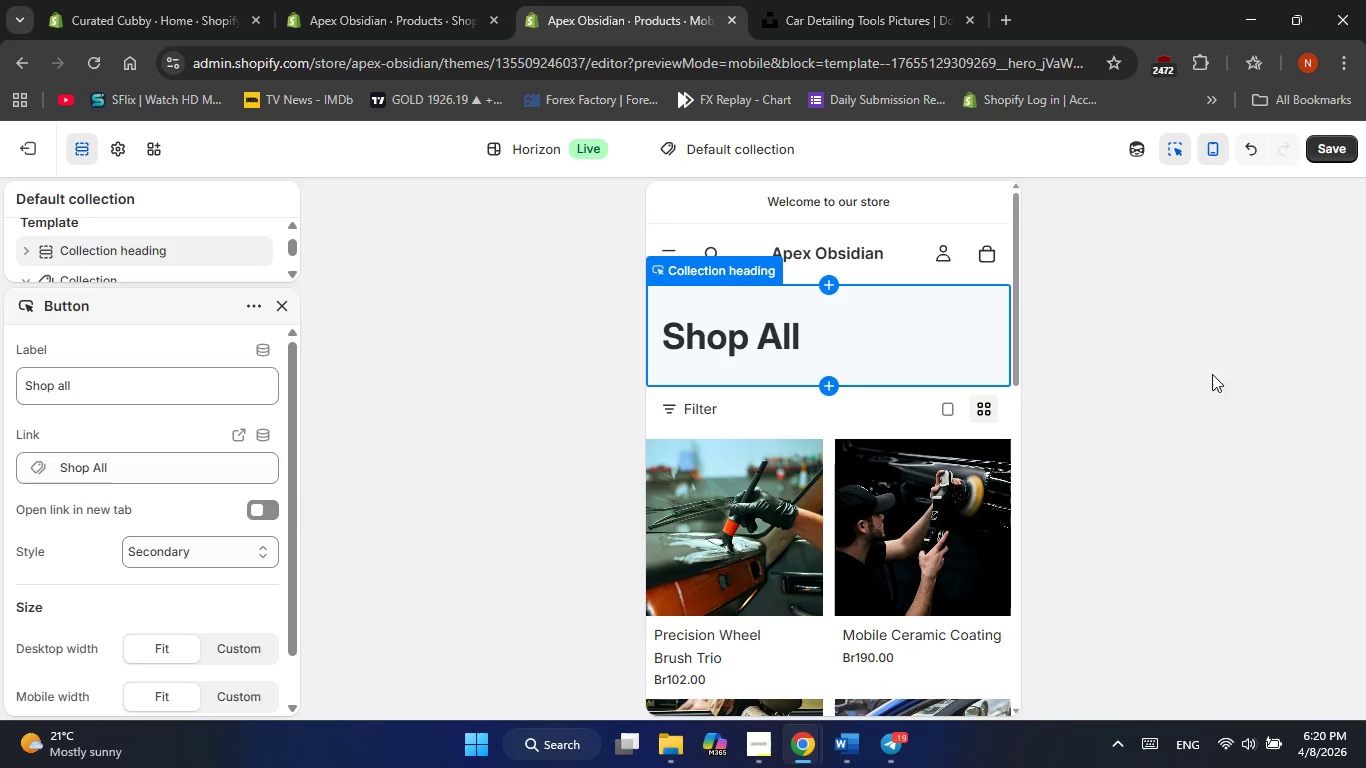 
left_click([1128, 375])
 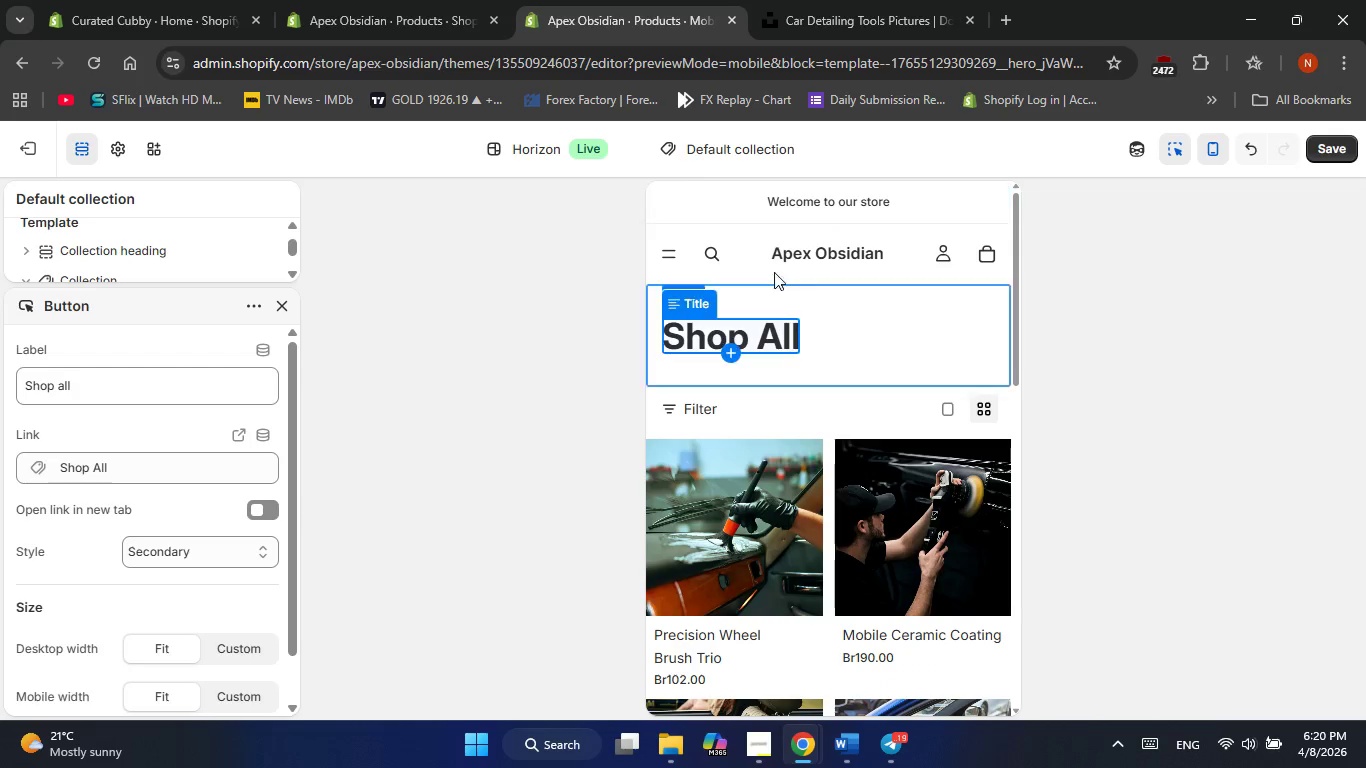 
double_click([811, 246])
 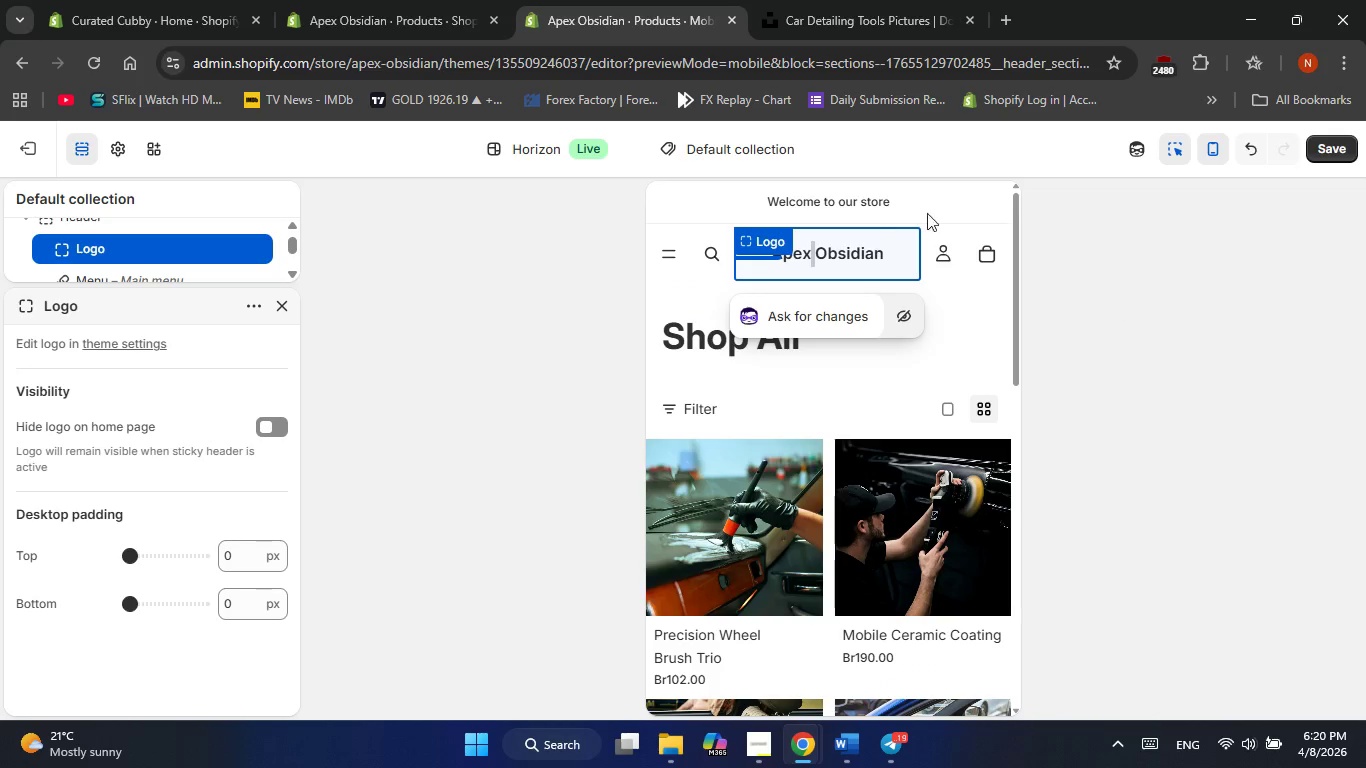 
double_click([831, 252])
 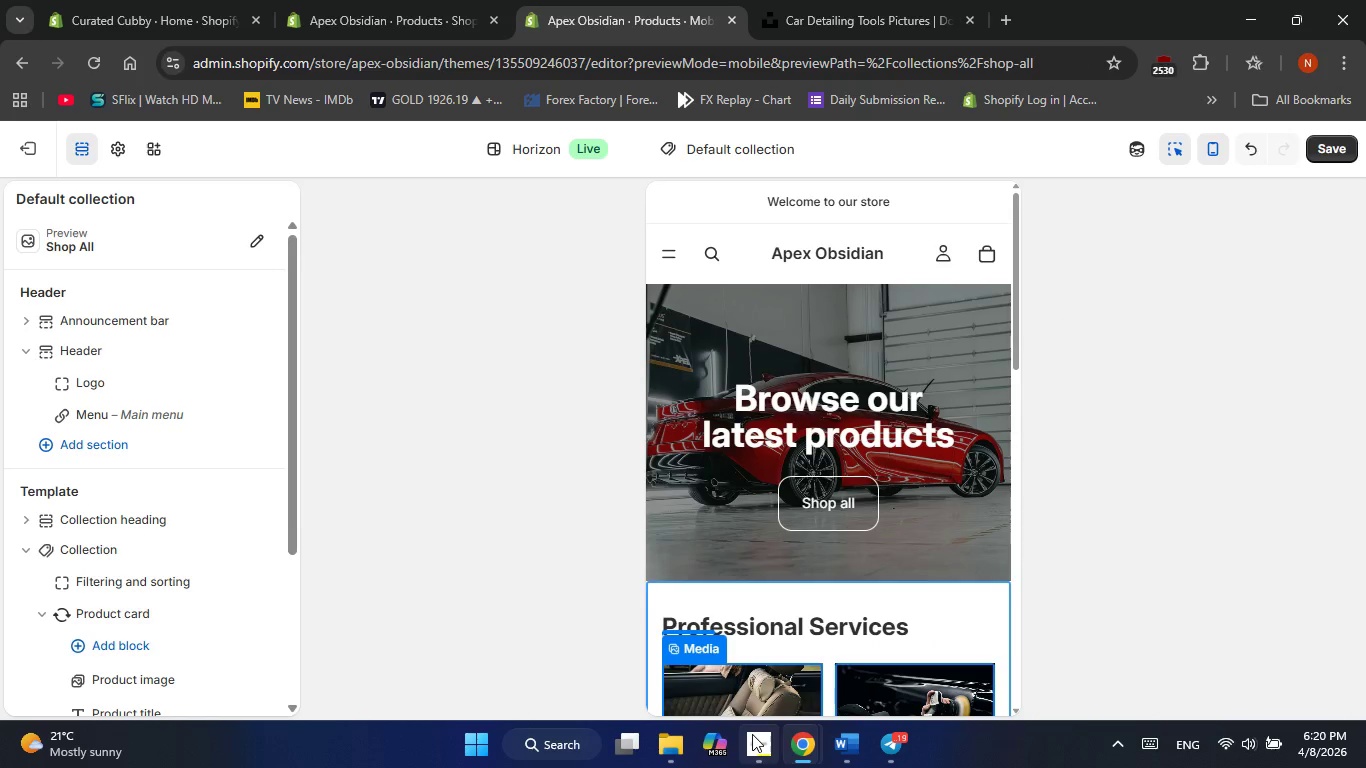 
wait(5.06)
 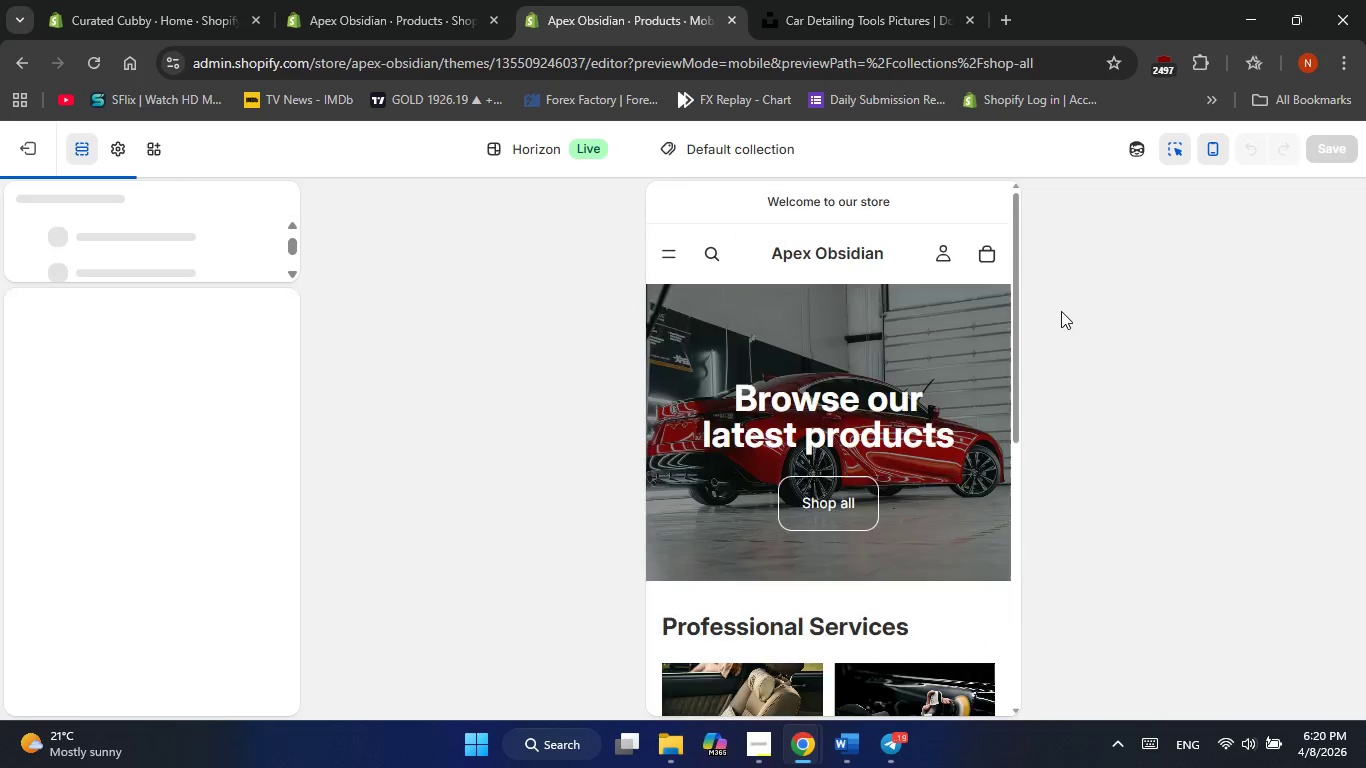 
scroll: coordinate [892, 468], scroll_direction: up, amount: 9.0
 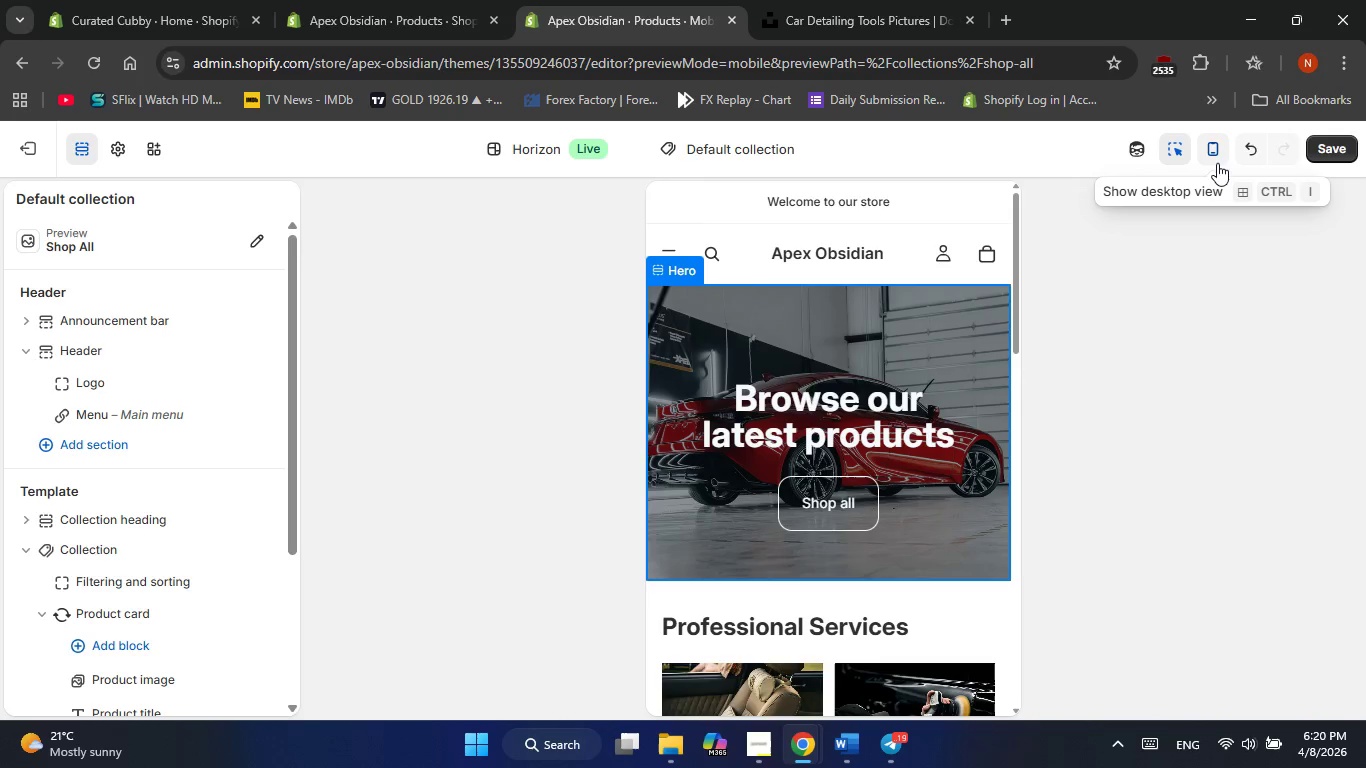 
left_click([1217, 156])
 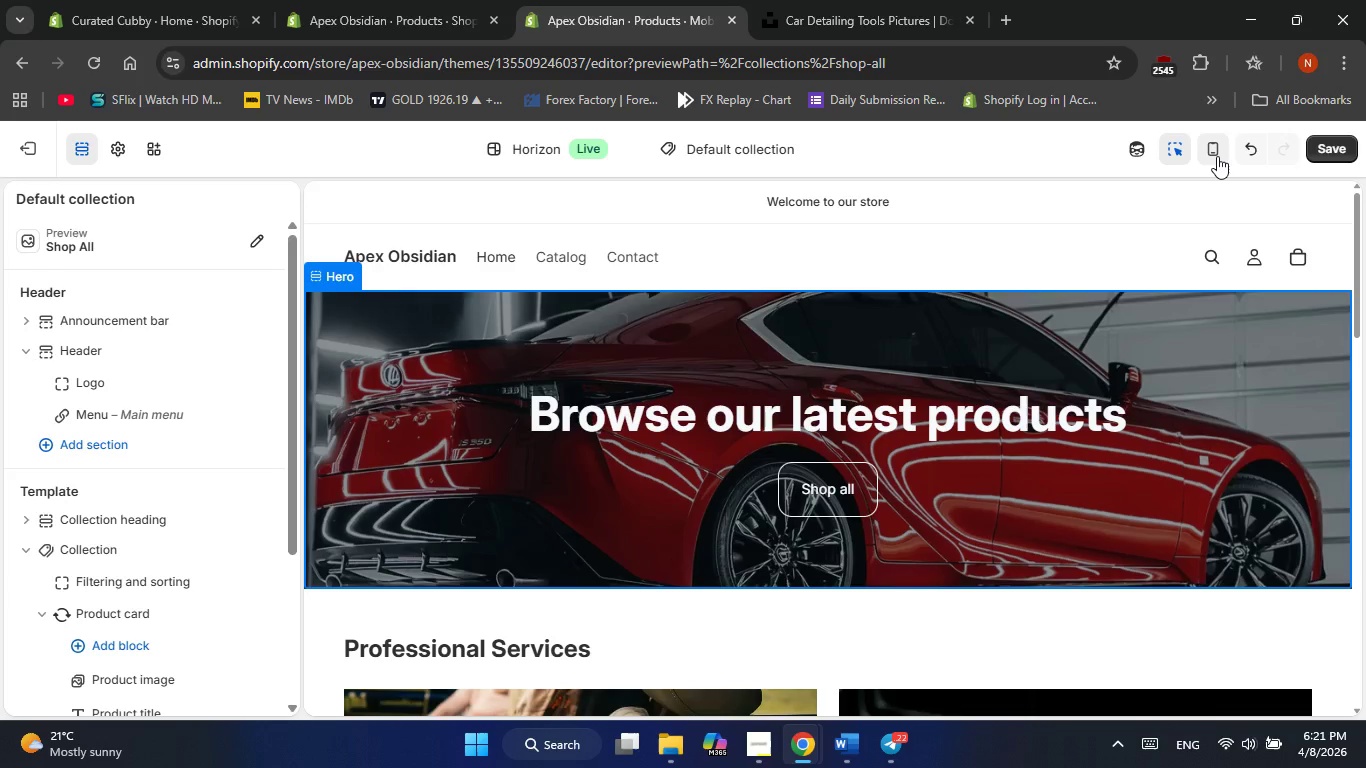 
wait(48.62)
 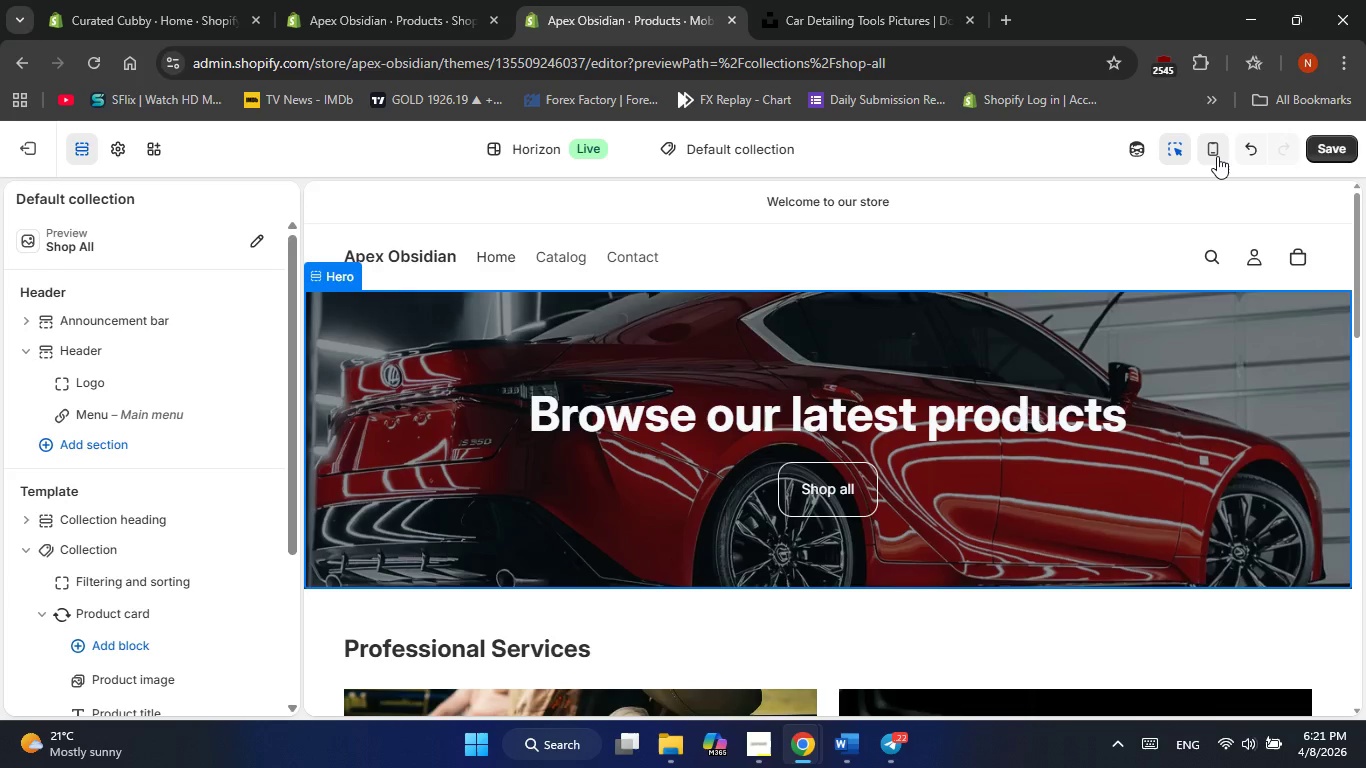 
scroll: coordinate [873, 629], scroll_direction: down, amount: 1.0
 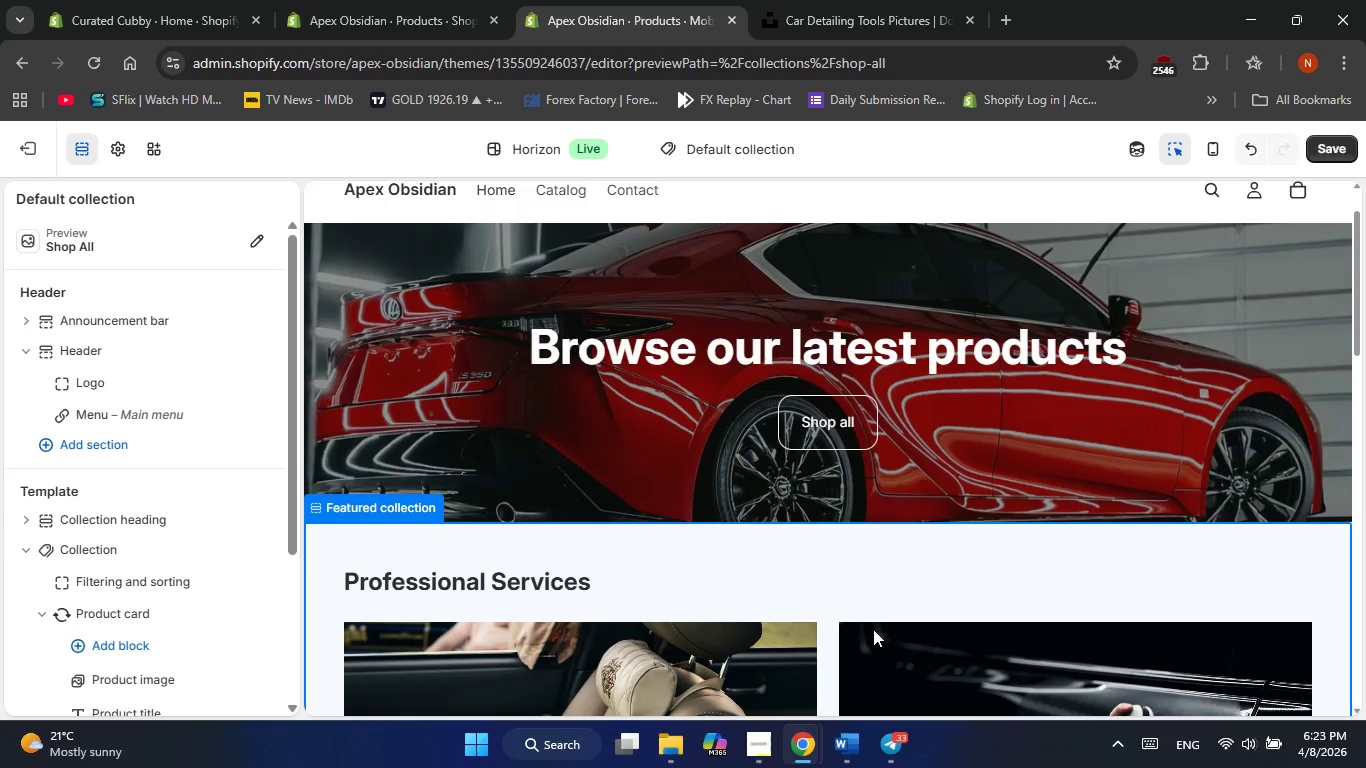 
wait(92.98)
 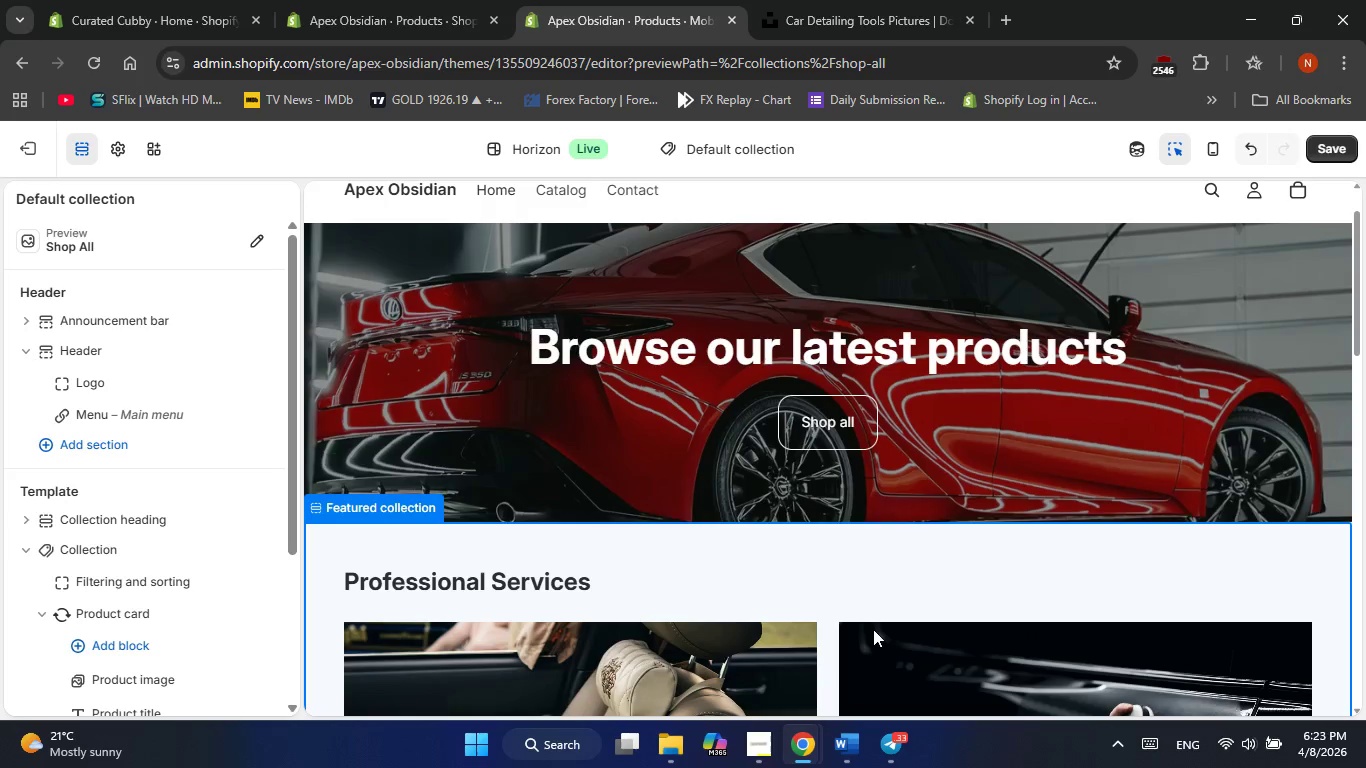 
left_click([1323, 153])
 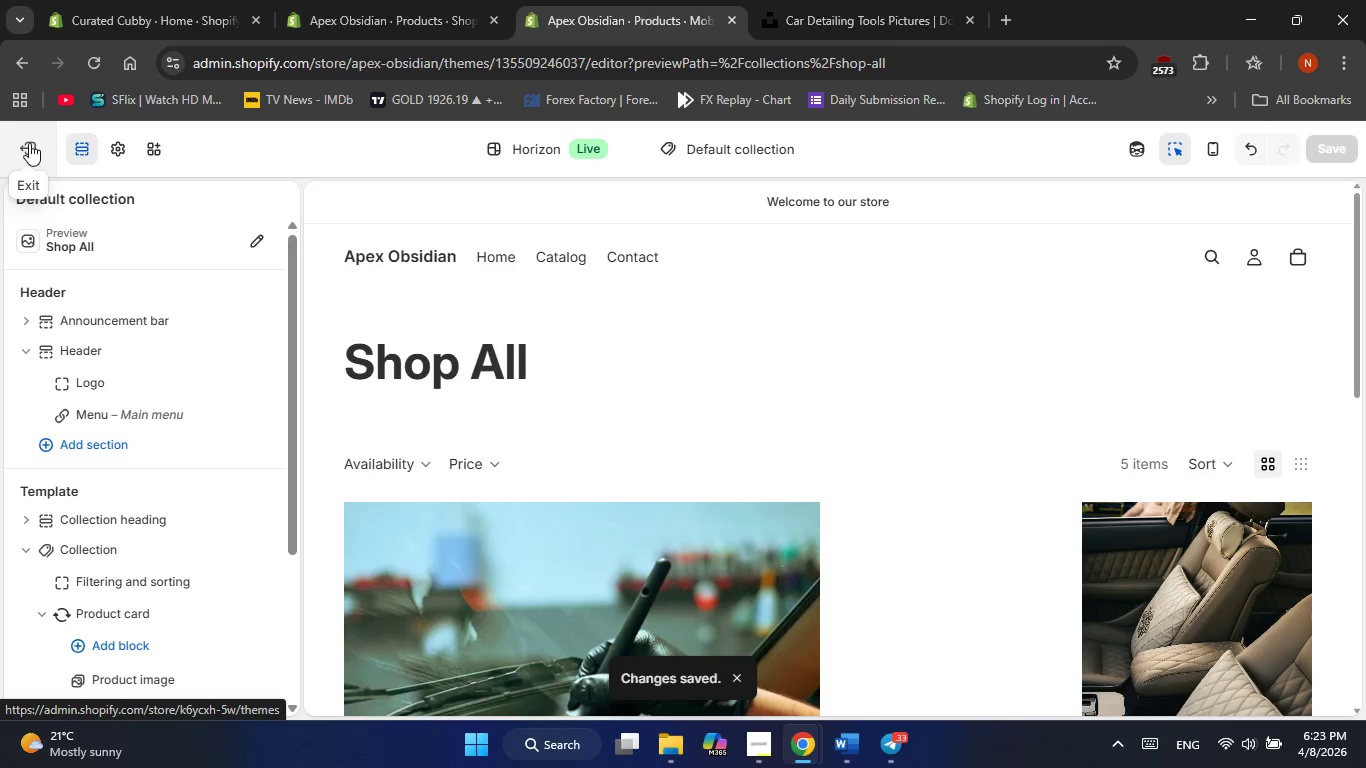 
wait(5.3)
 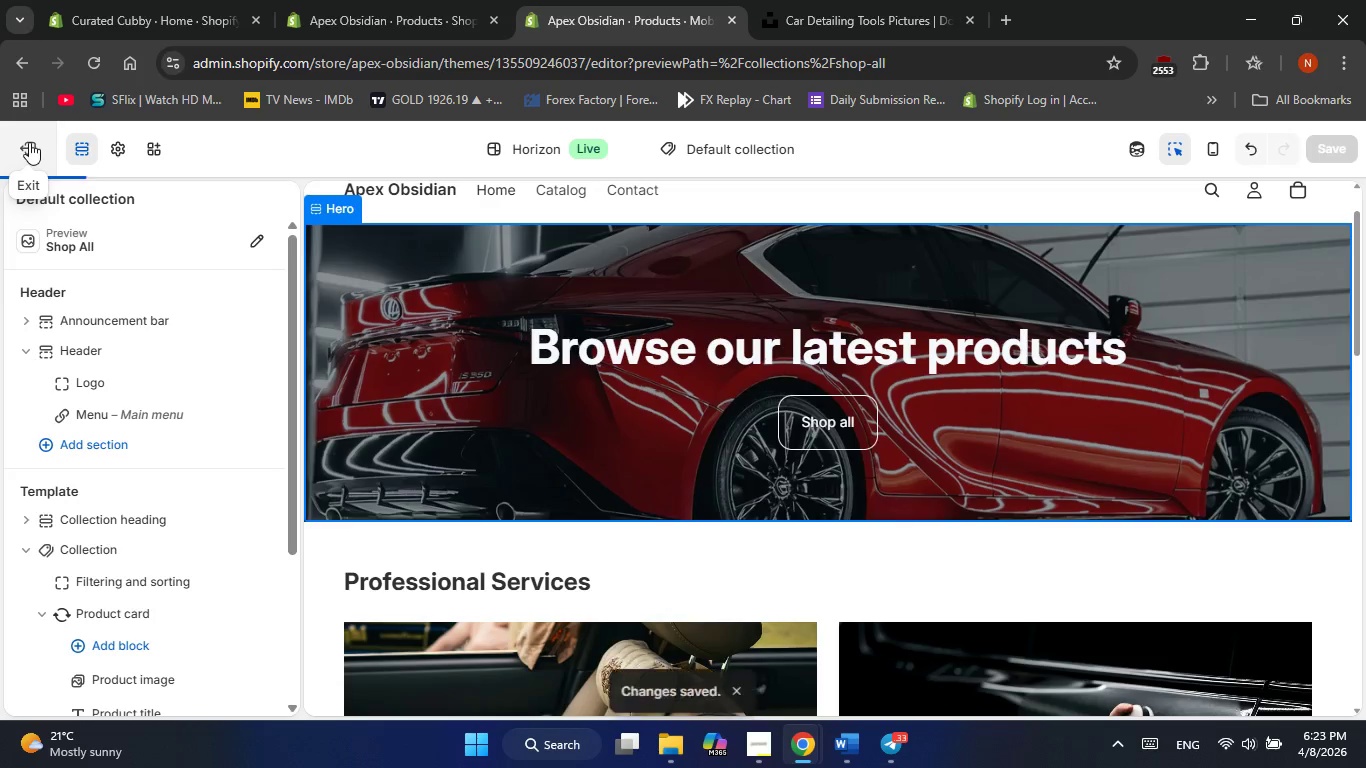 
scroll: coordinate [631, 422], scroll_direction: down, amount: 12.0
 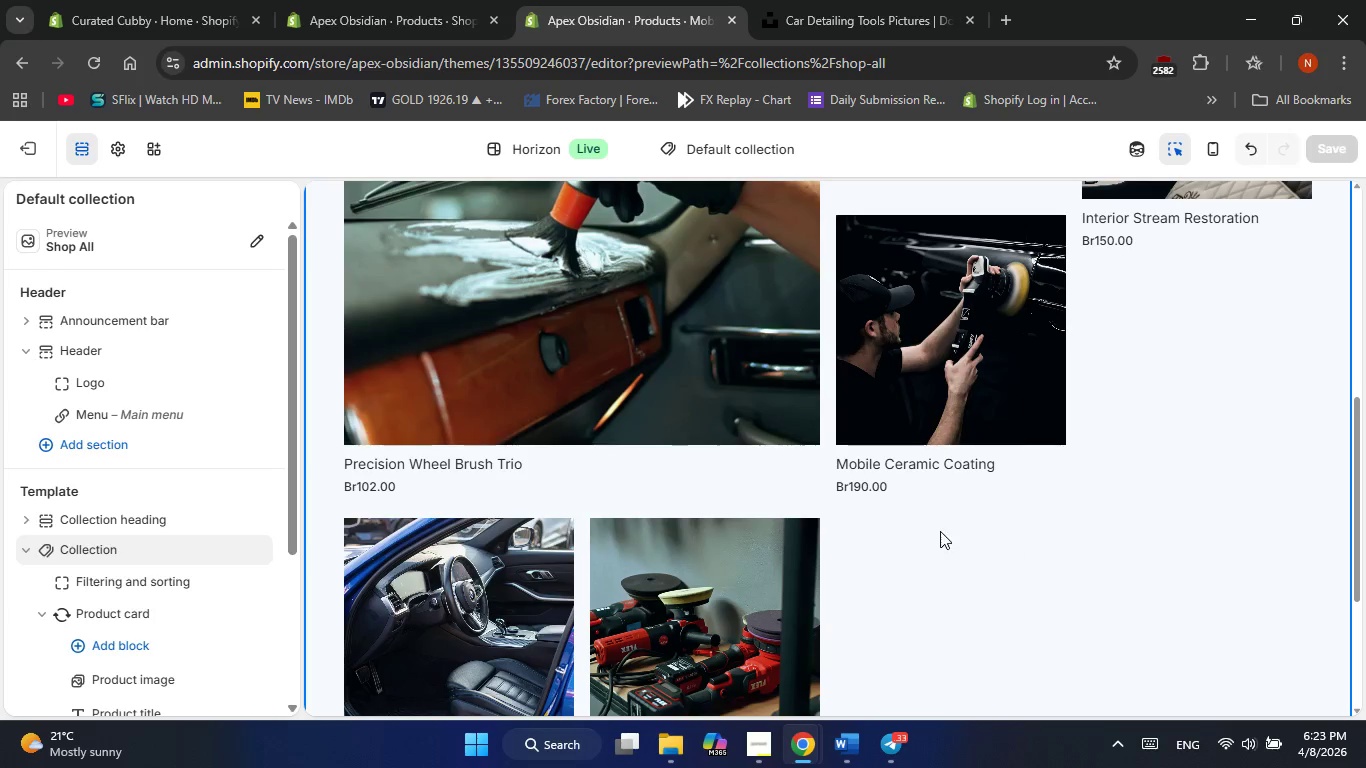 
left_click([562, 349])
 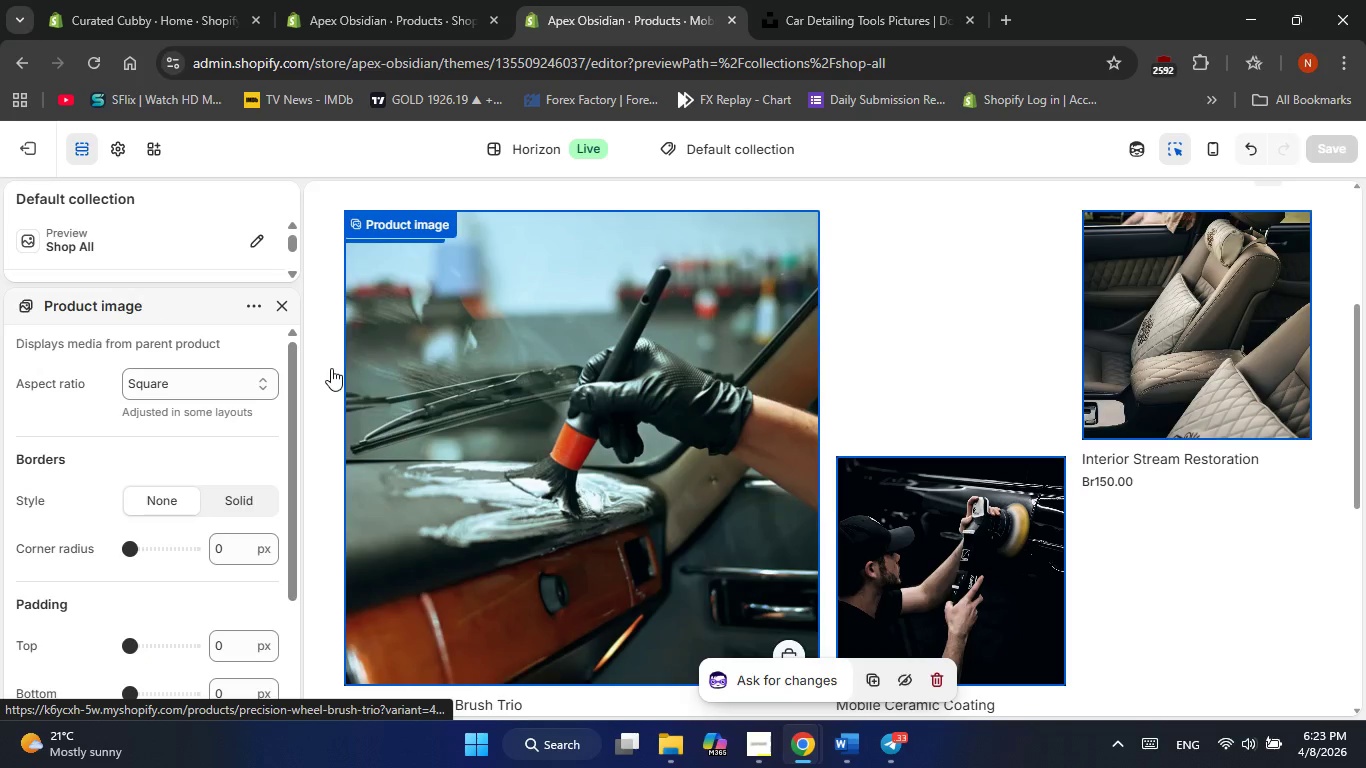 
left_click([221, 386])
 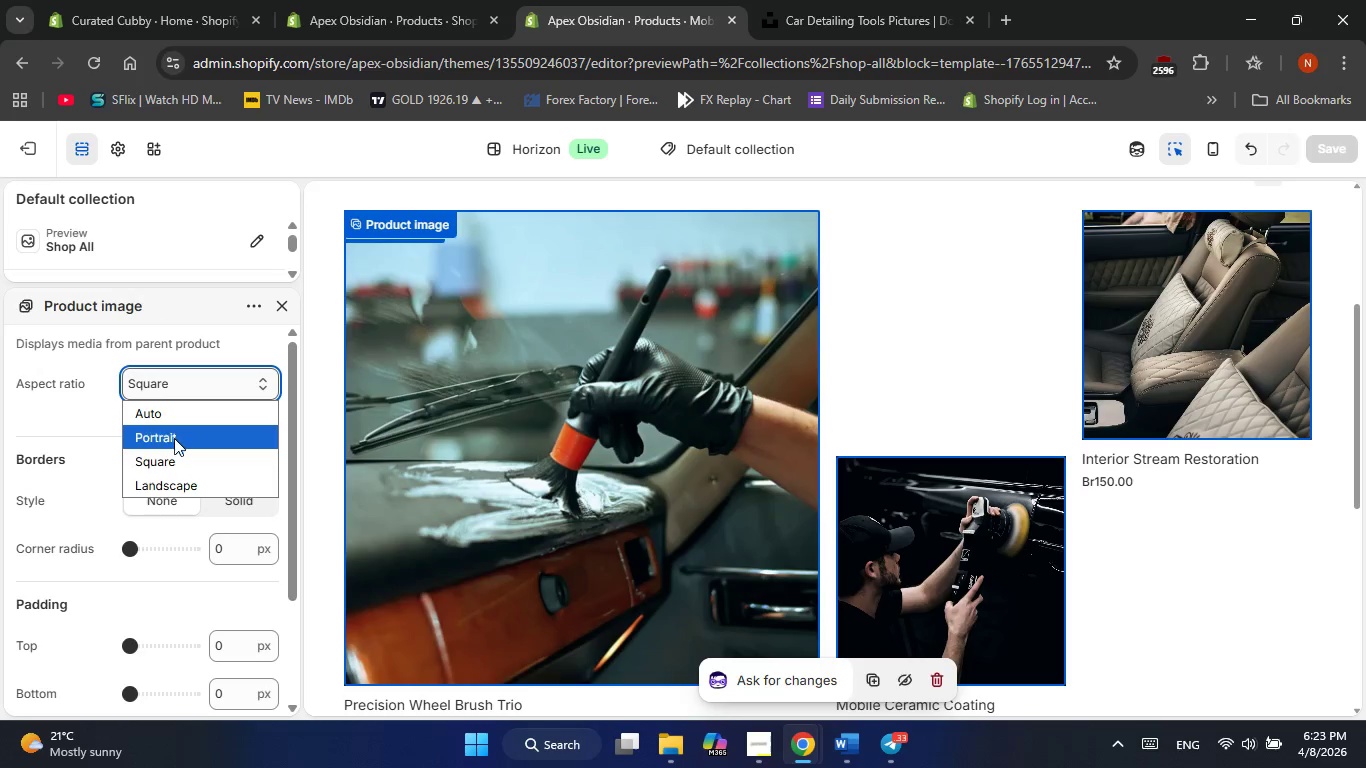 
left_click([171, 459])
 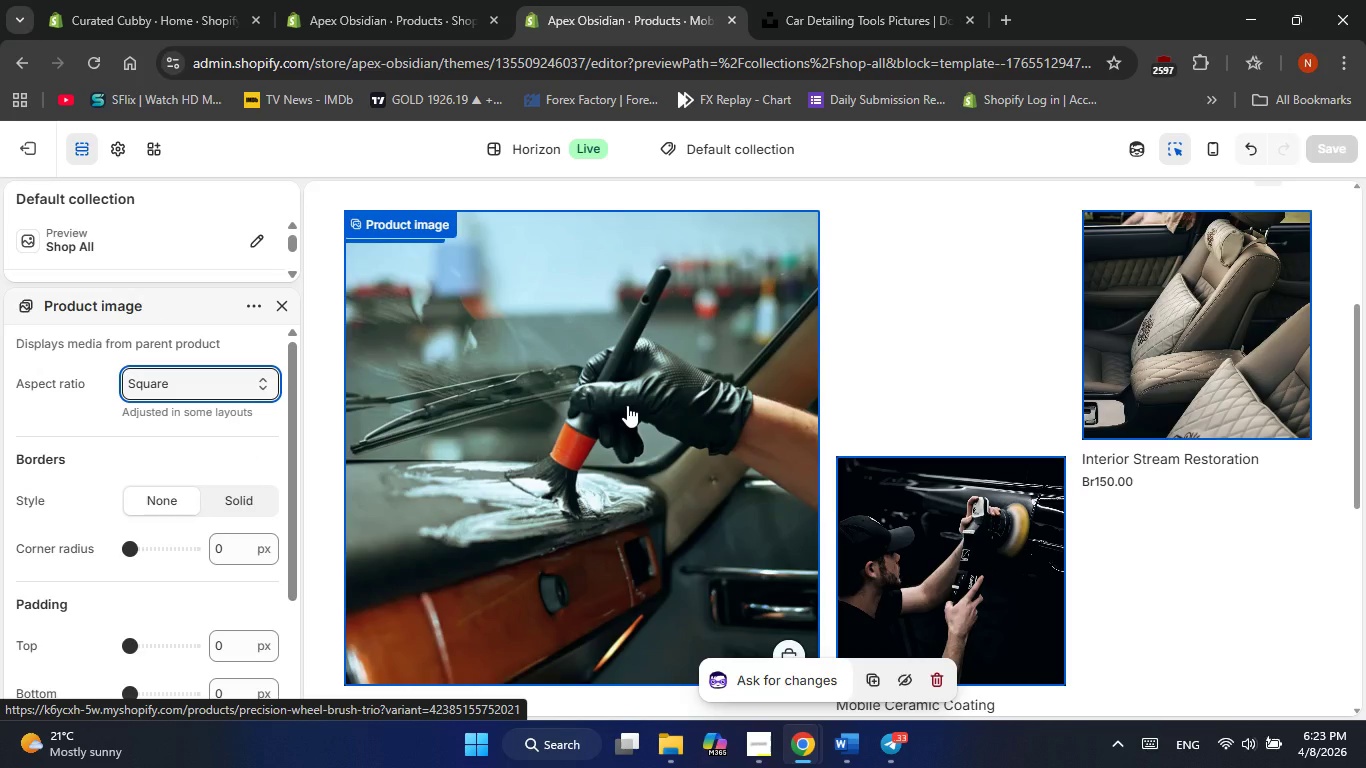 
wait(6.88)
 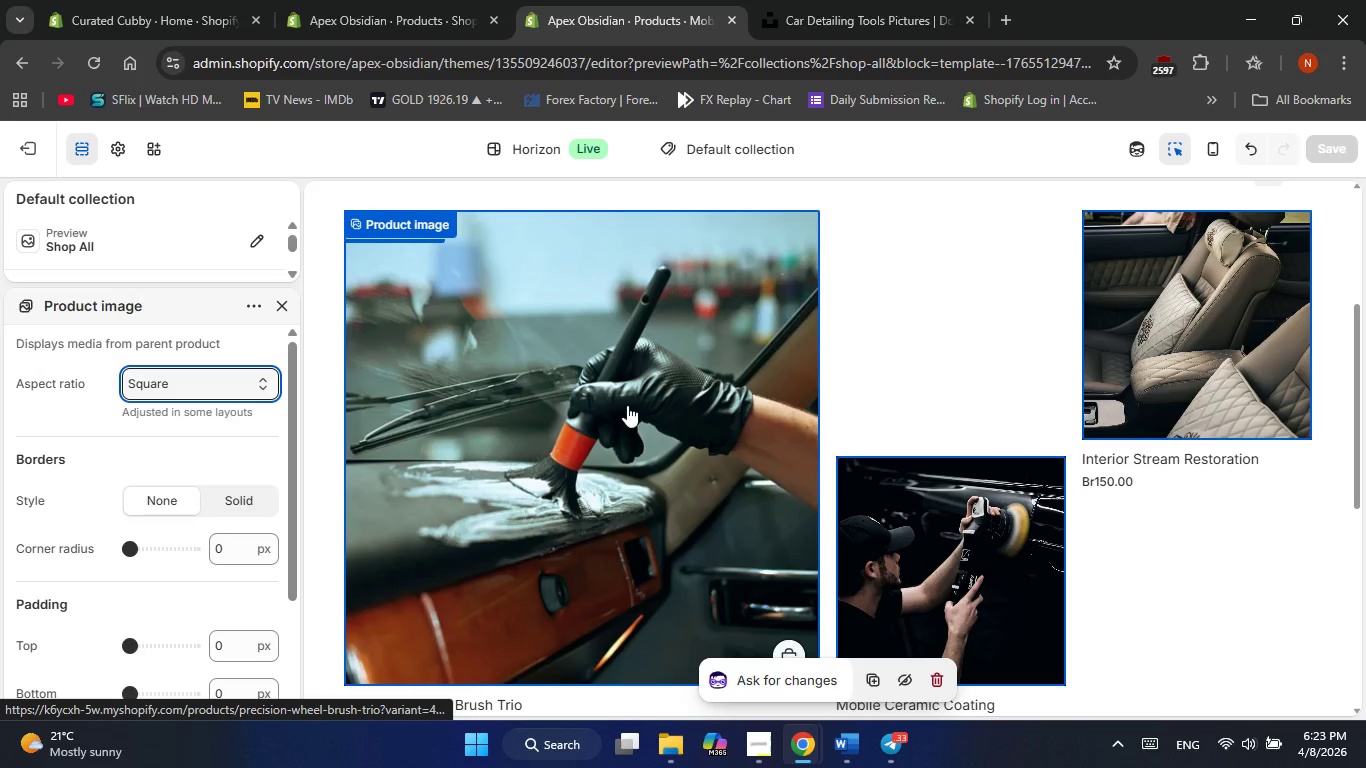 
scroll: coordinate [952, 336], scroll_direction: down, amount: 8.0
 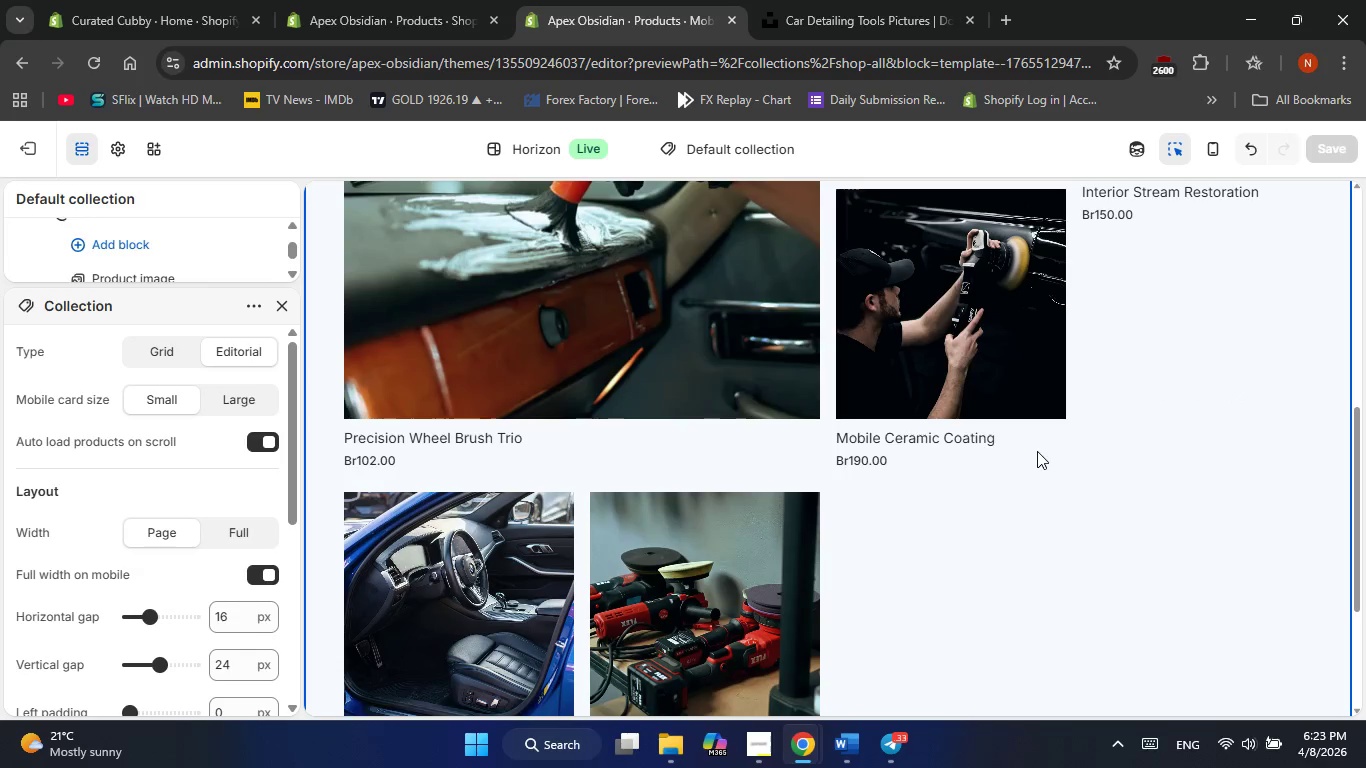 
left_click([713, 364])
 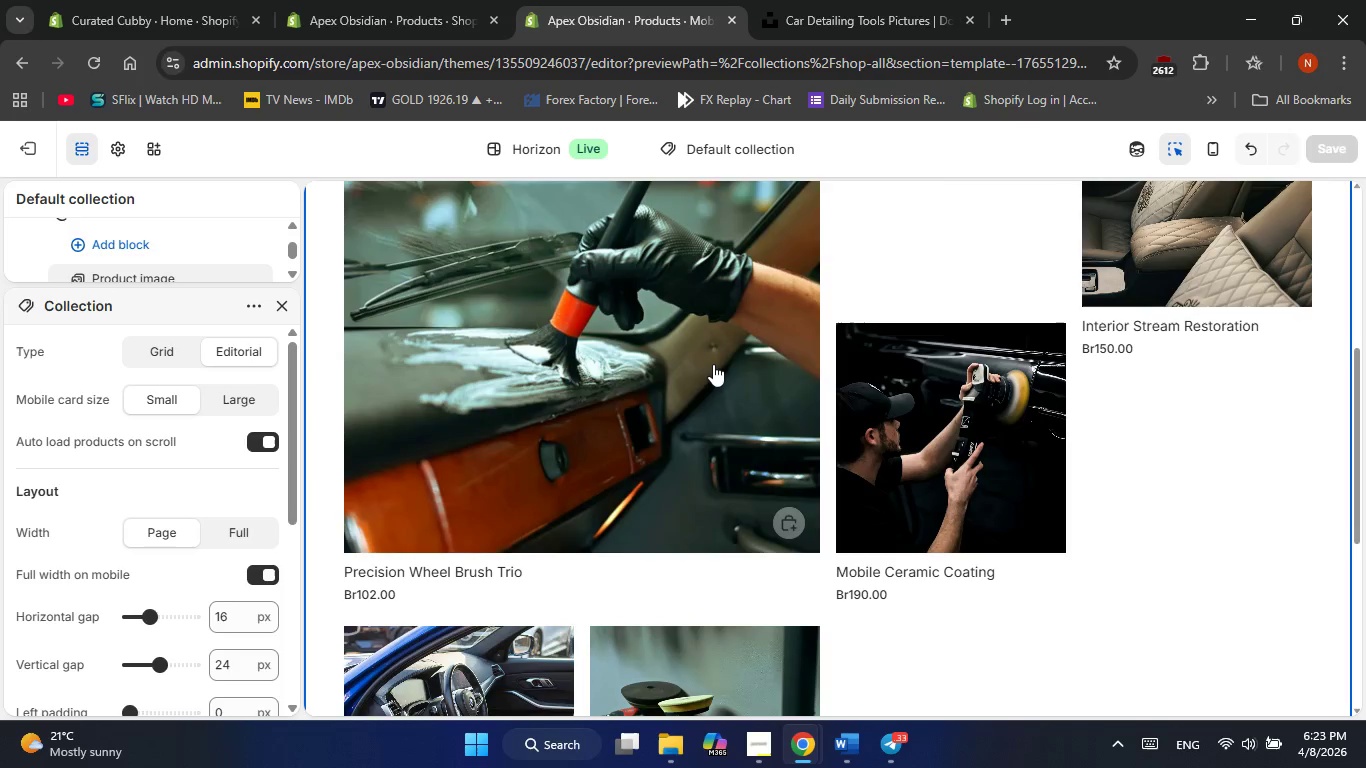 
scroll: coordinate [1035, 444], scroll_direction: up, amount: 3.0
 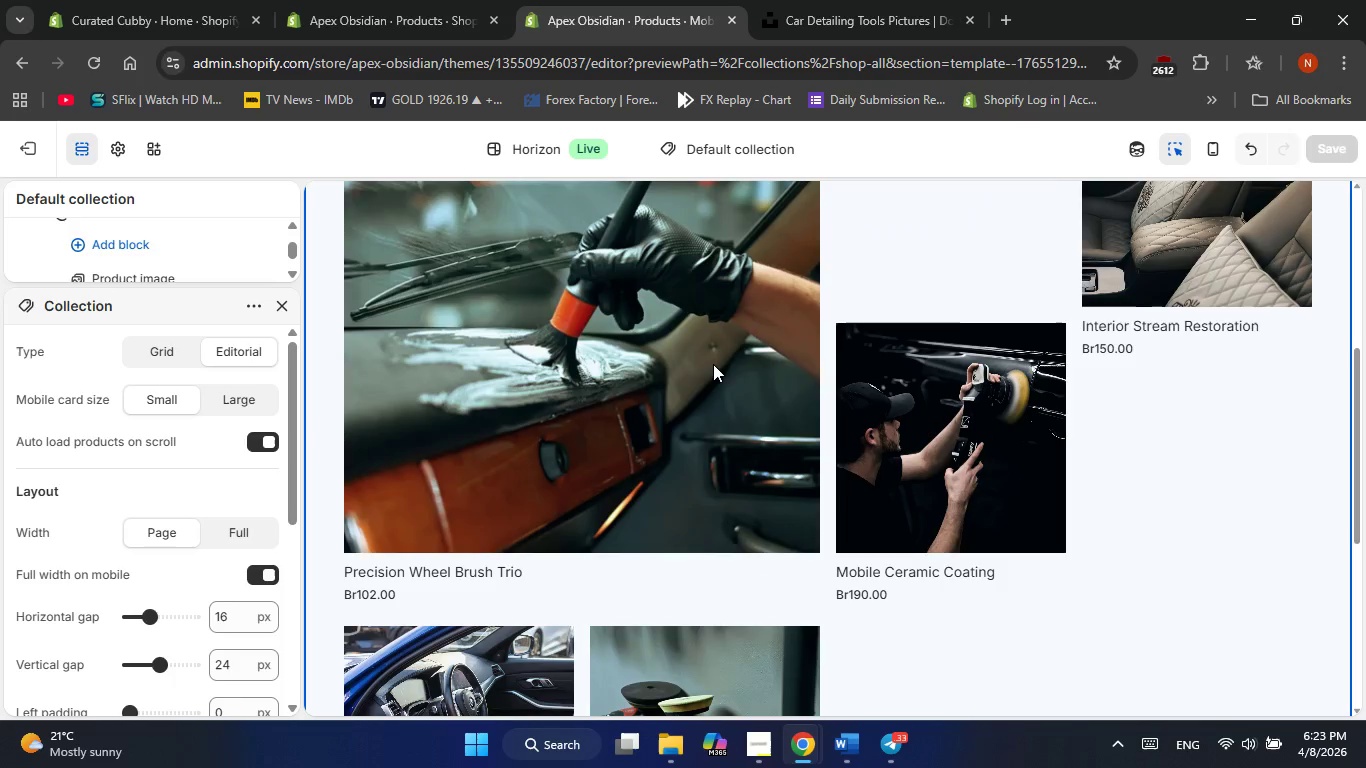 
left_click([713, 364])
 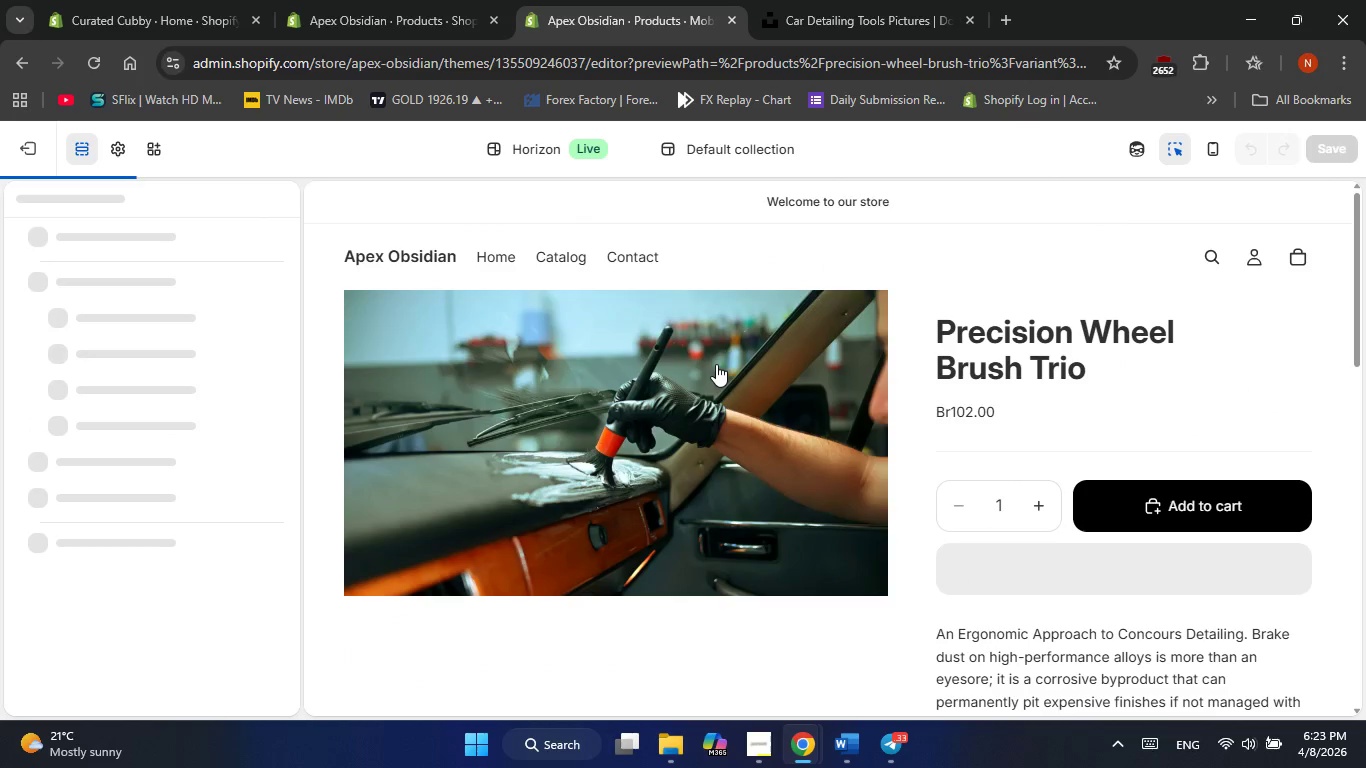 
scroll: coordinate [835, 373], scroll_direction: down, amount: 27.0
 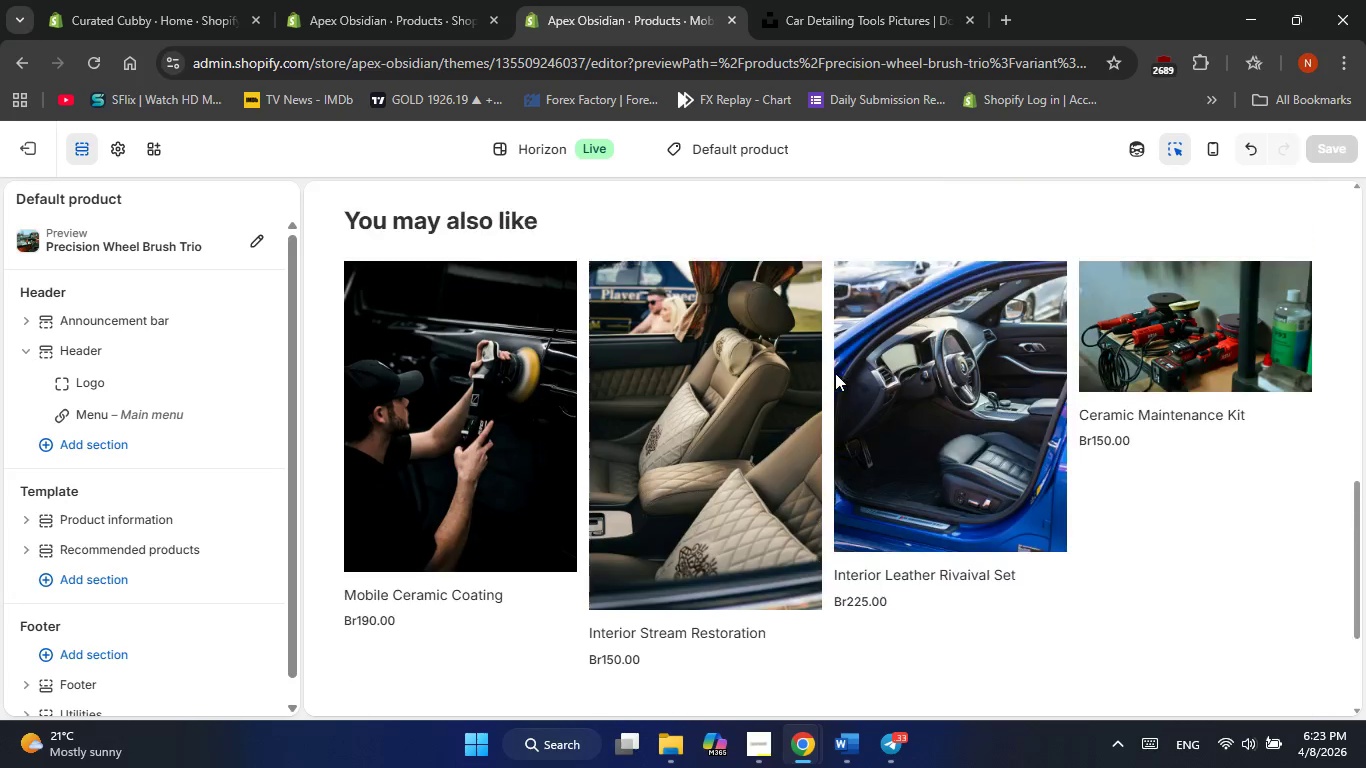 
left_click([717, 428])
 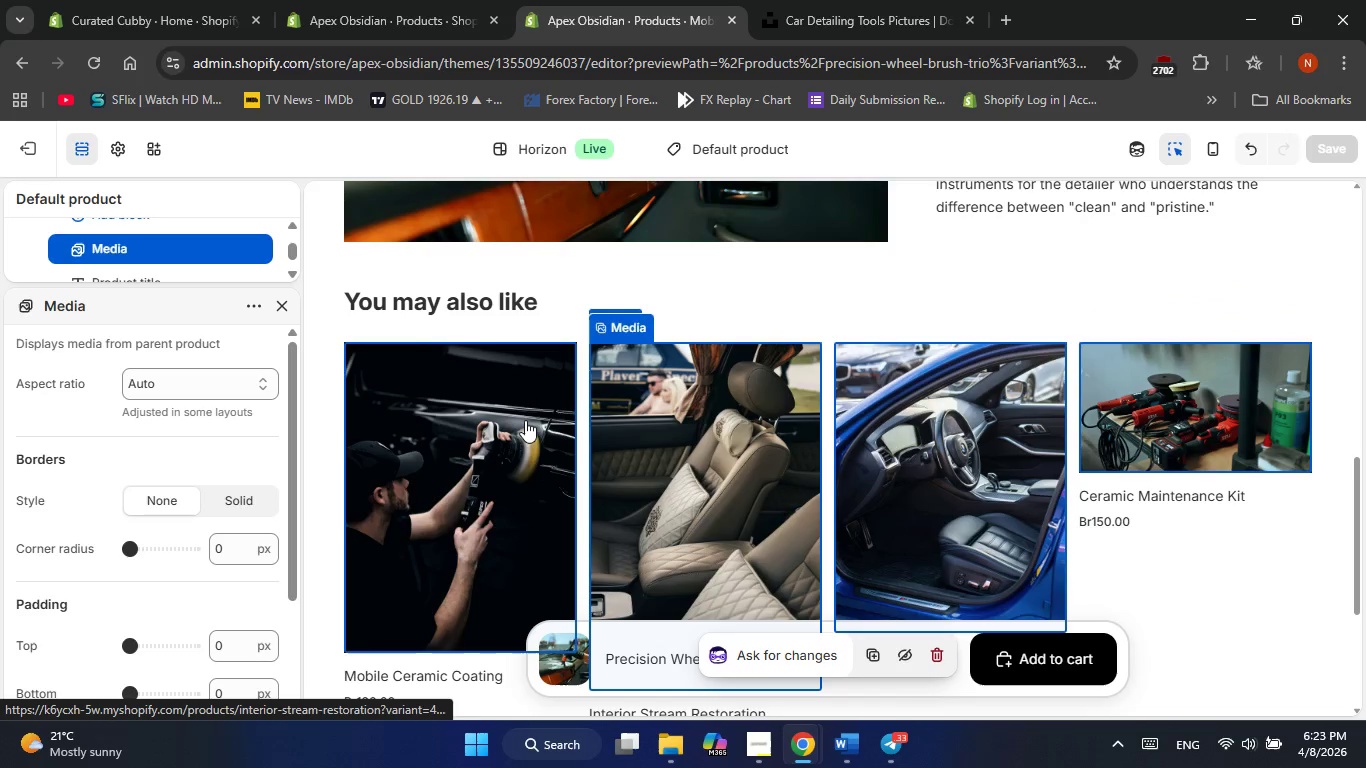 
left_click([216, 389])
 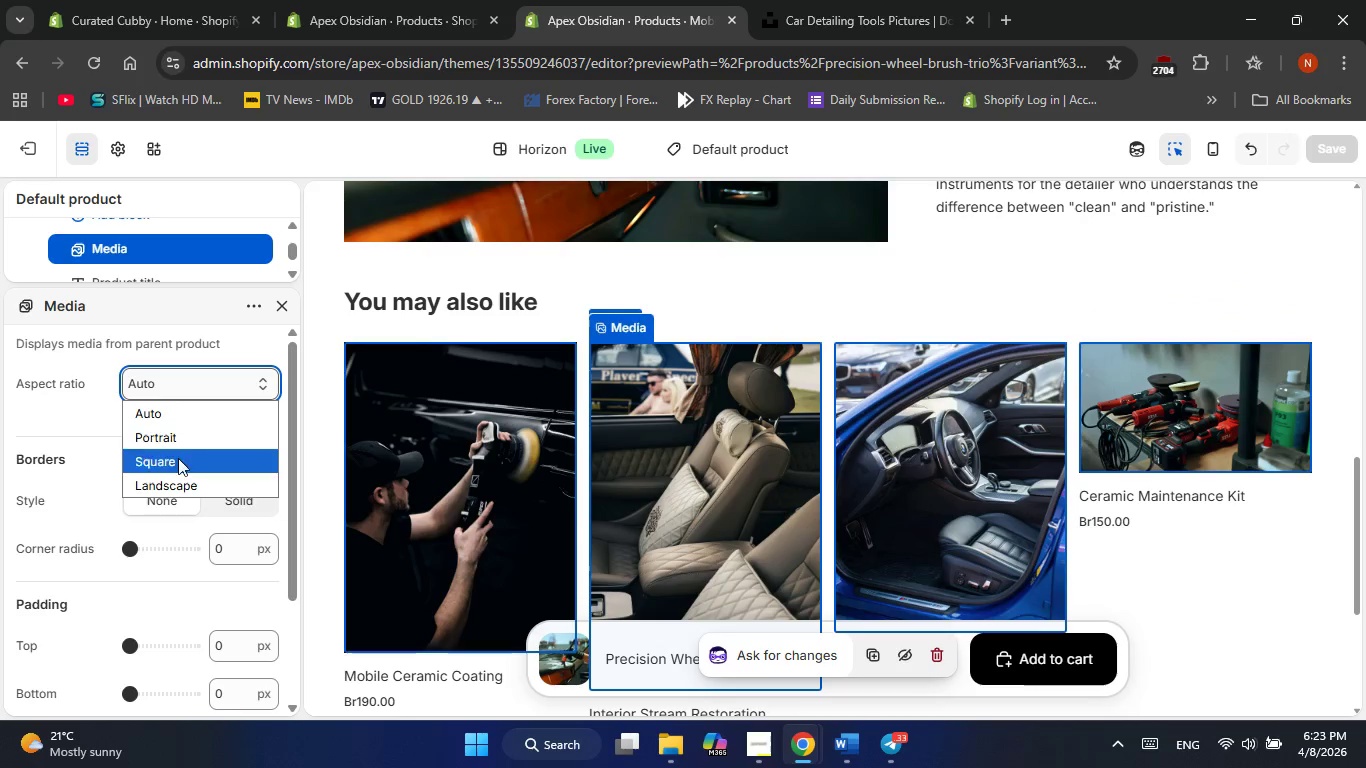 
left_click([177, 460])
 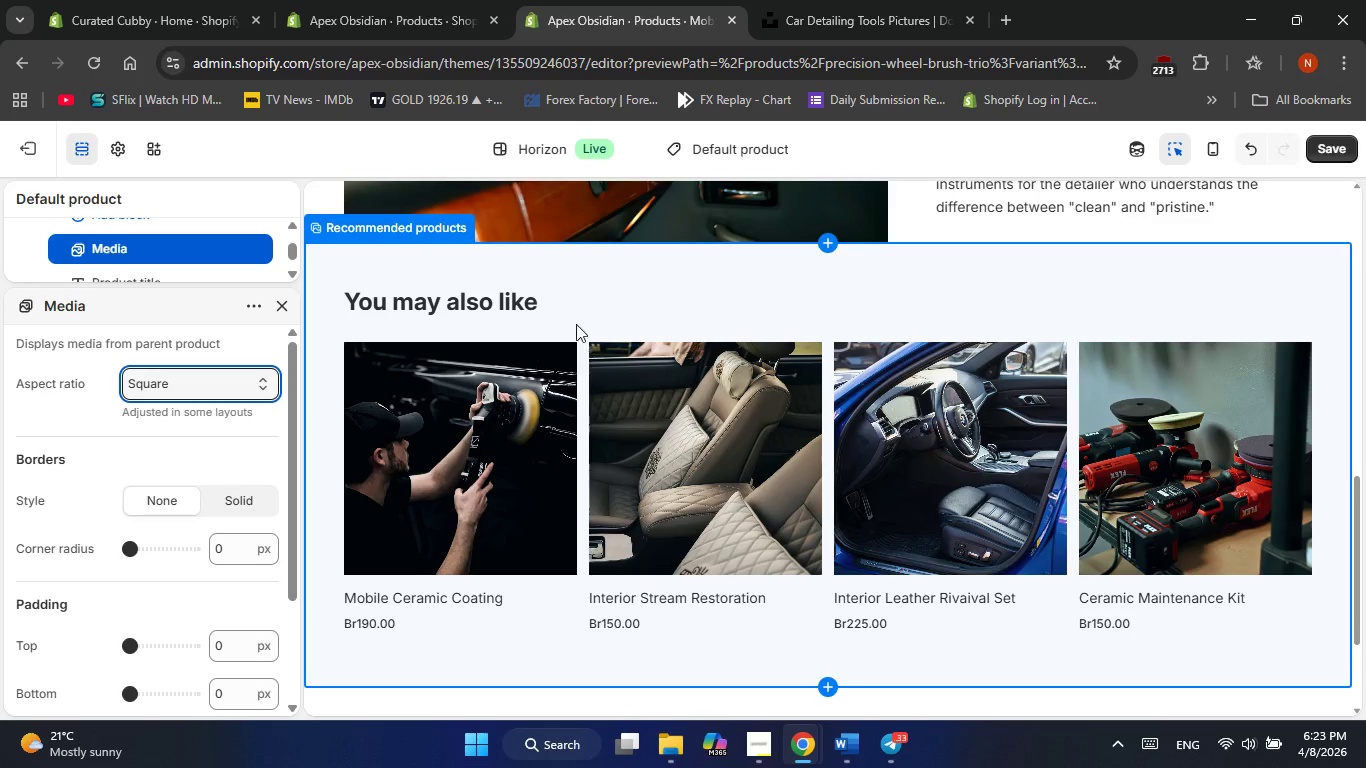 
scroll: coordinate [677, 406], scroll_direction: up, amount: 17.0
 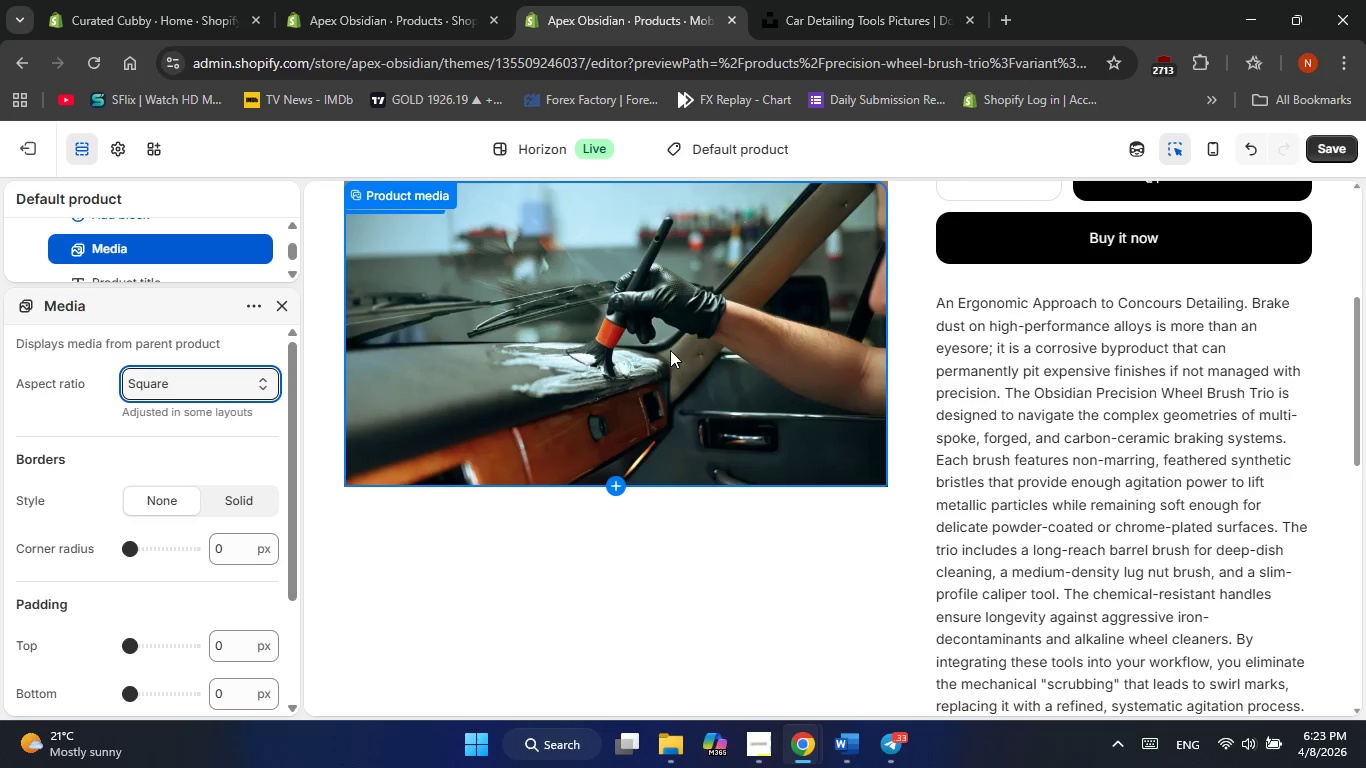 
left_click([670, 350])
 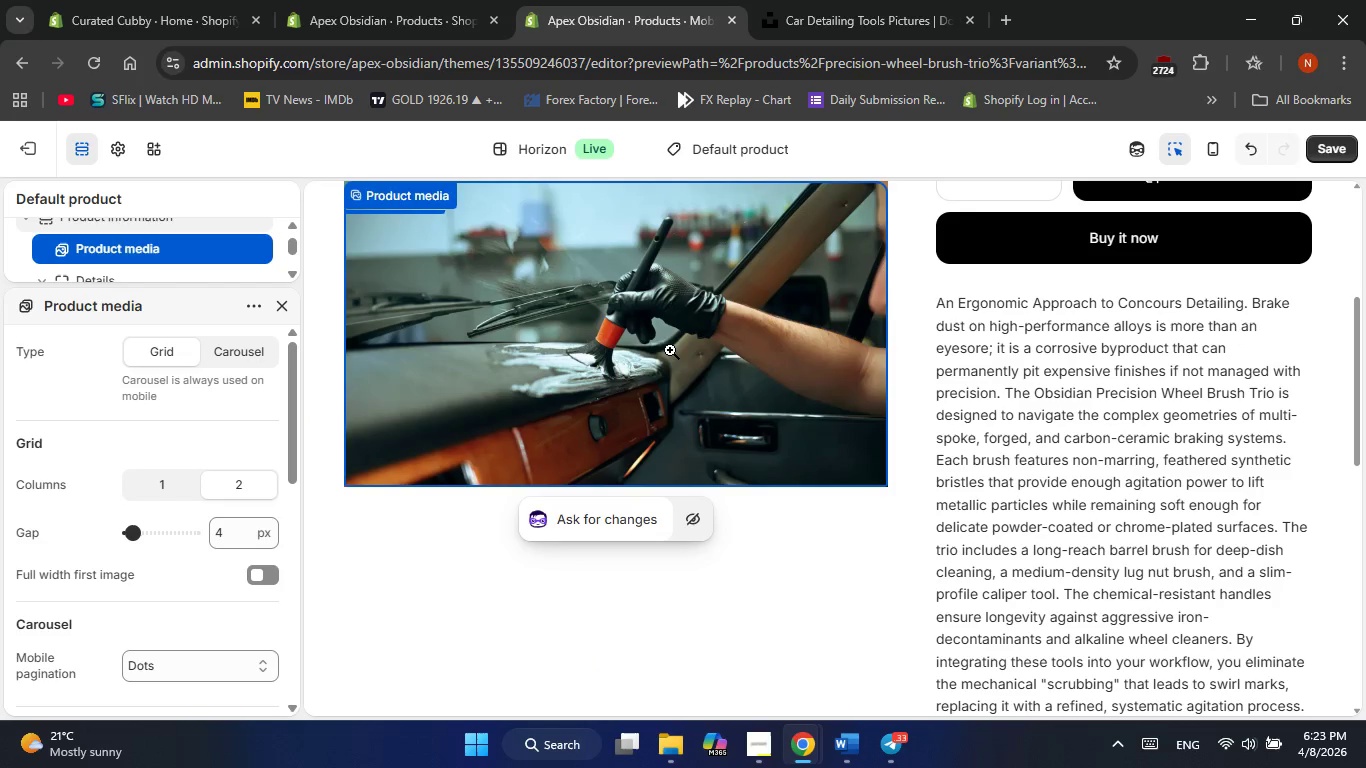 
scroll: coordinate [568, 349], scroll_direction: up, amount: 22.0
 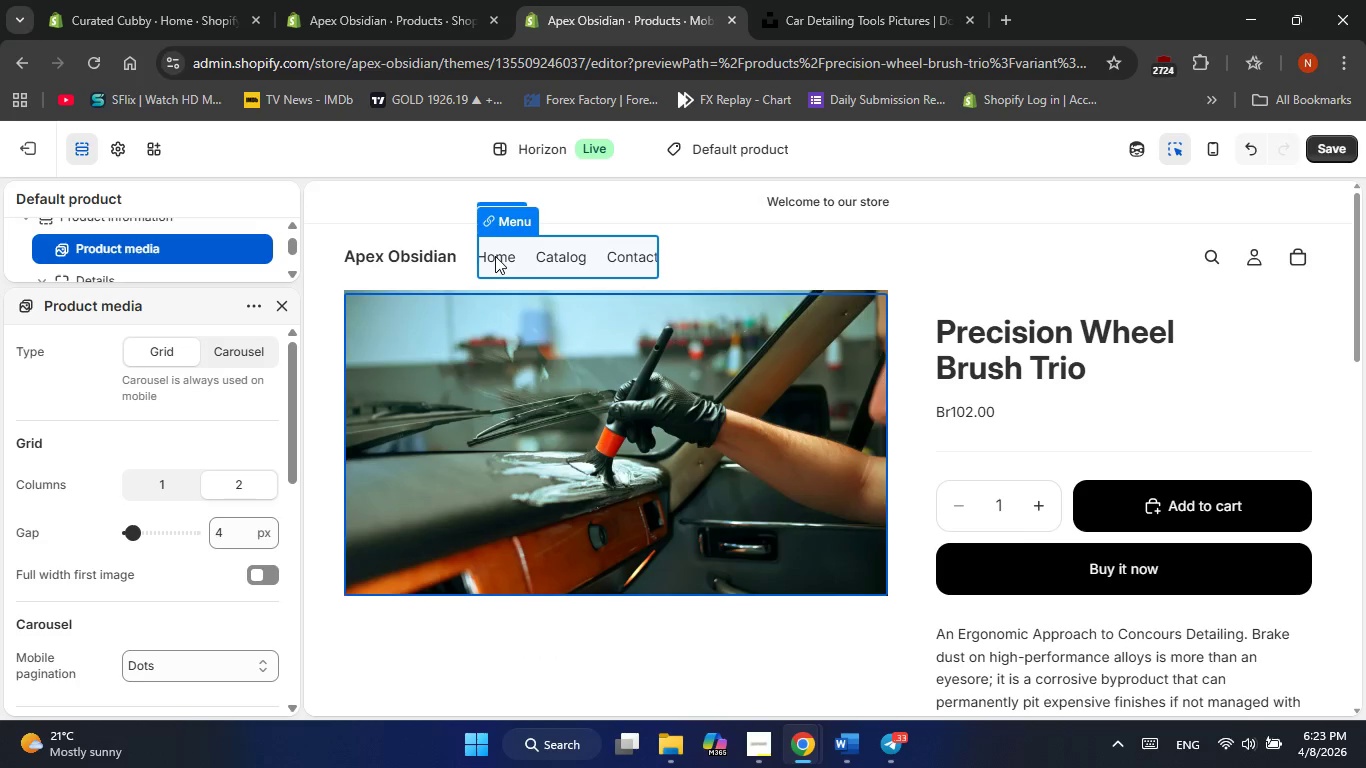 
double_click([495, 256])
 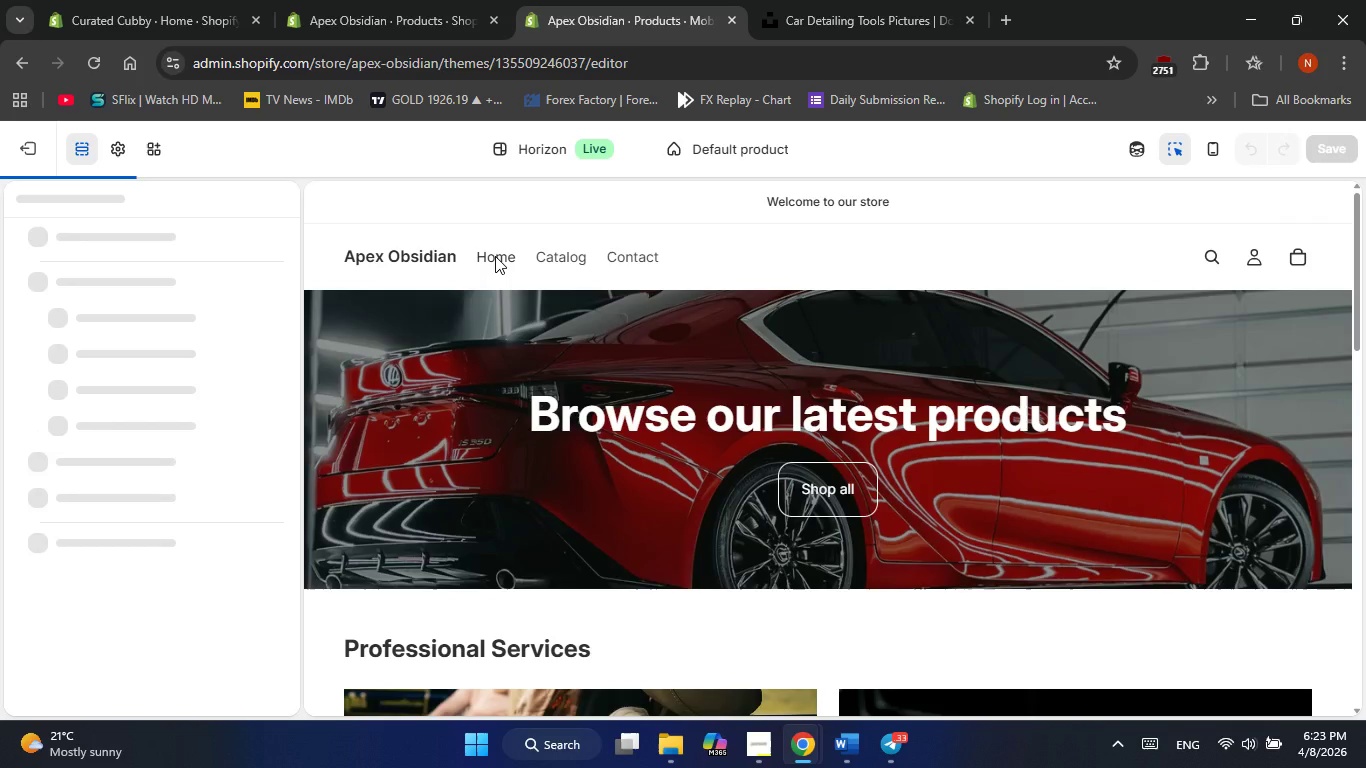 
scroll: coordinate [809, 423], scroll_direction: down, amount: 28.0
 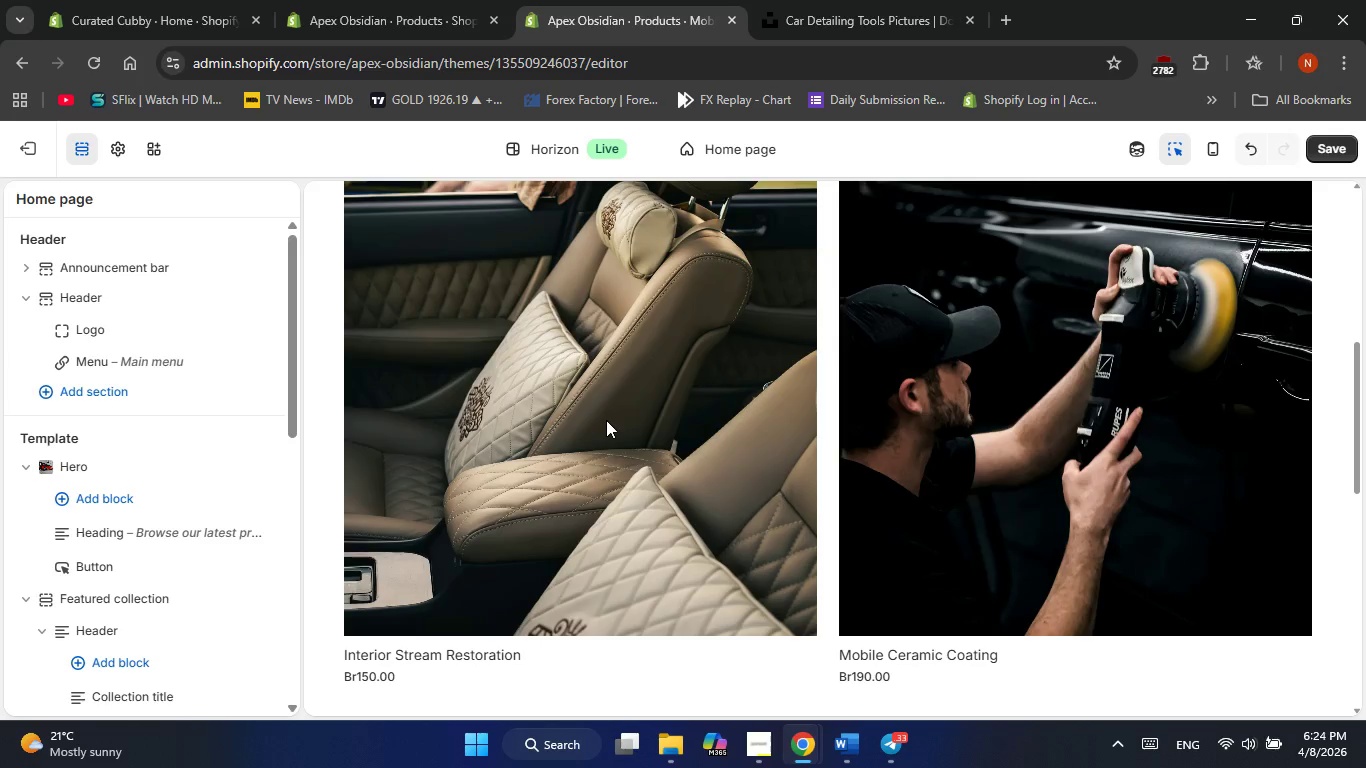 
left_click([606, 420])
 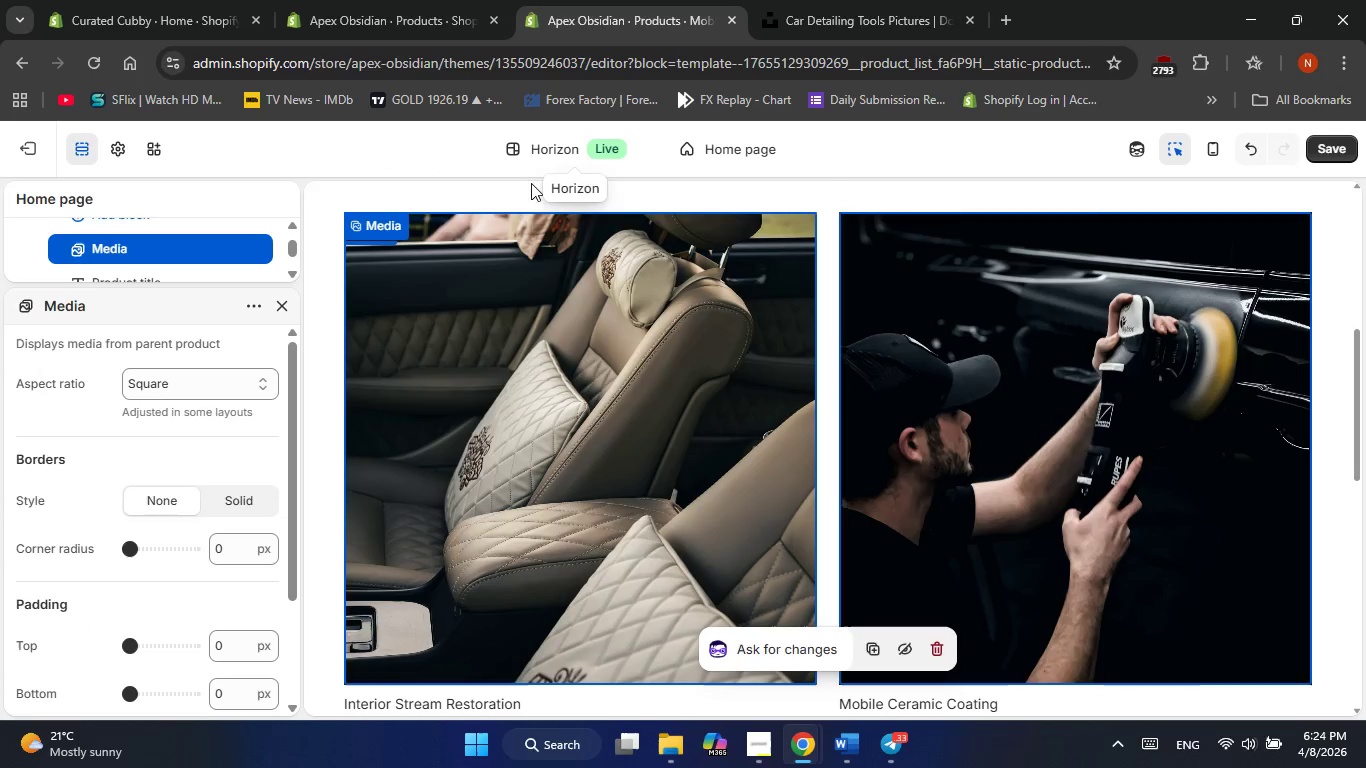 
scroll: coordinate [509, 372], scroll_direction: up, amount: 20.0
 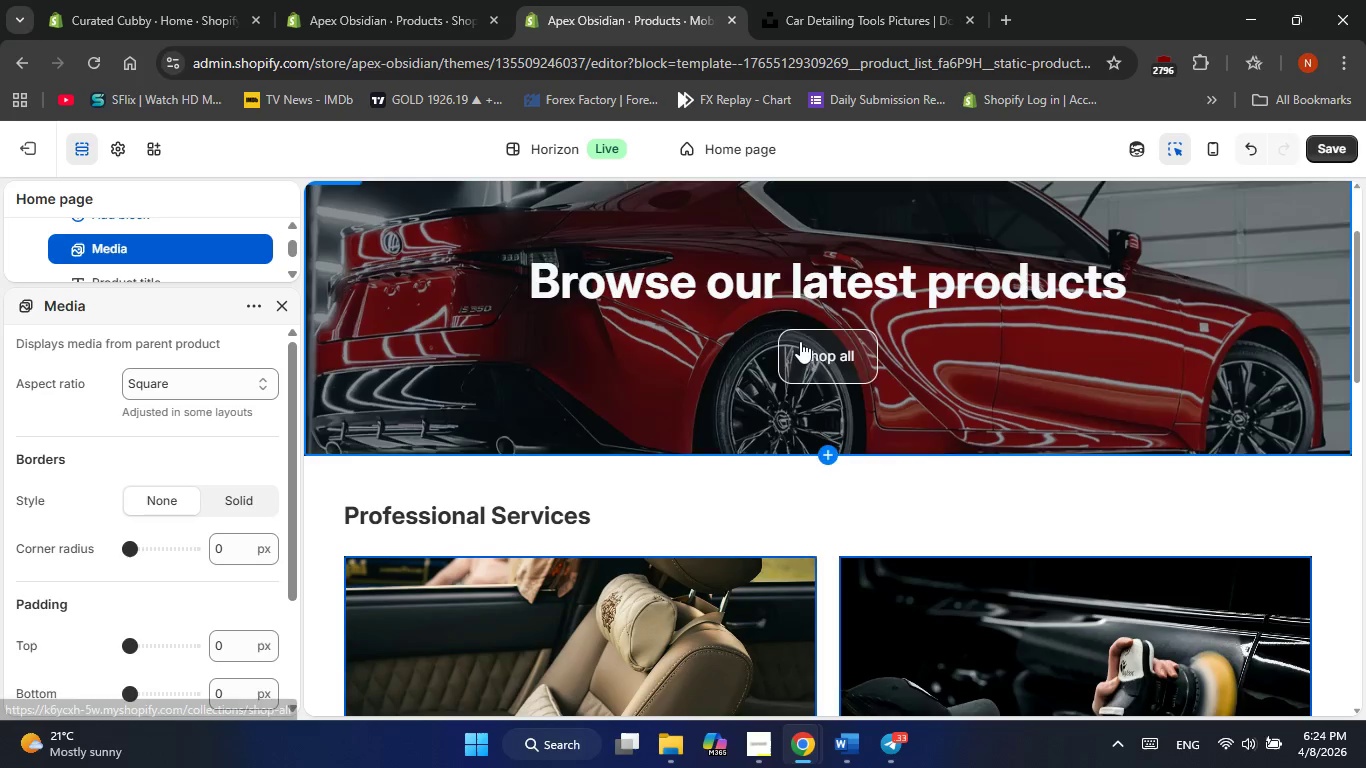 
left_click([803, 349])
 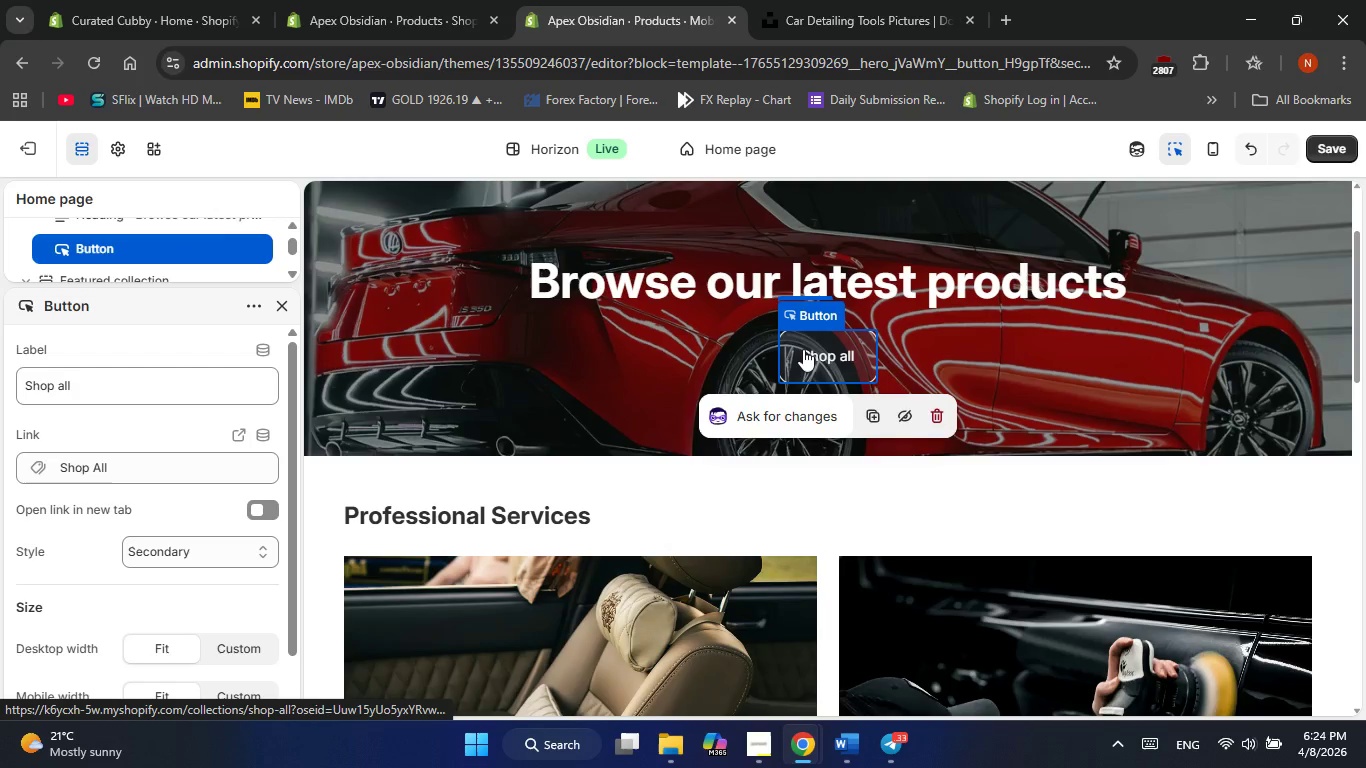 
double_click([803, 349])
 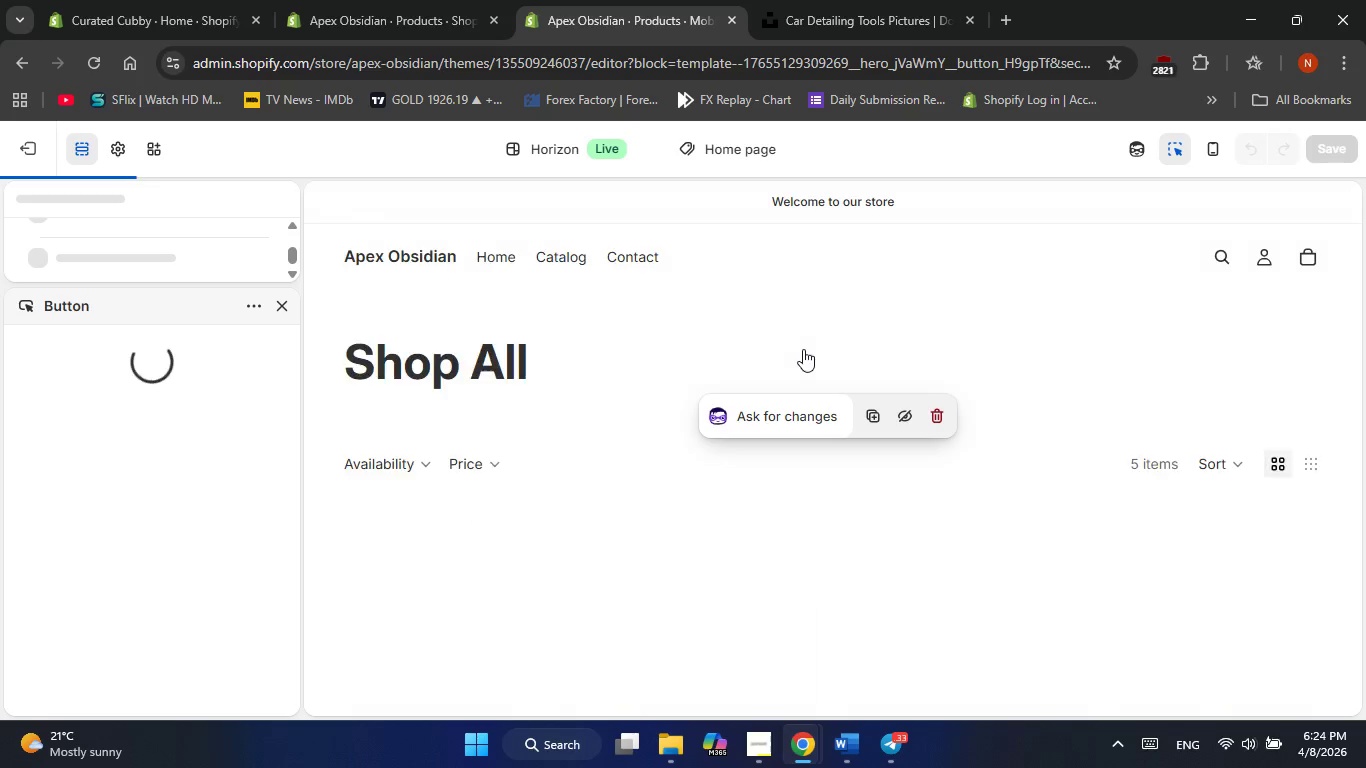 
scroll: coordinate [970, 326], scroll_direction: down, amount: 11.0
 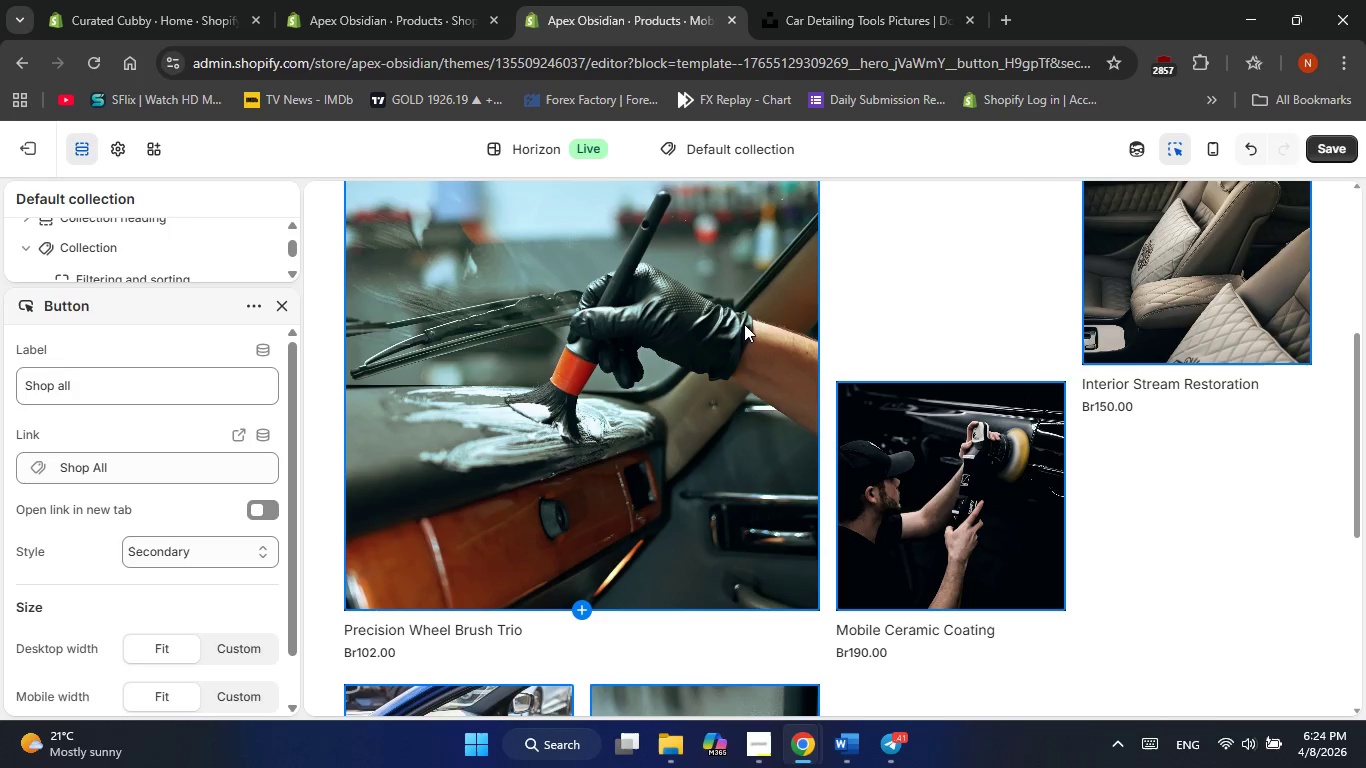 
left_click([744, 324])
 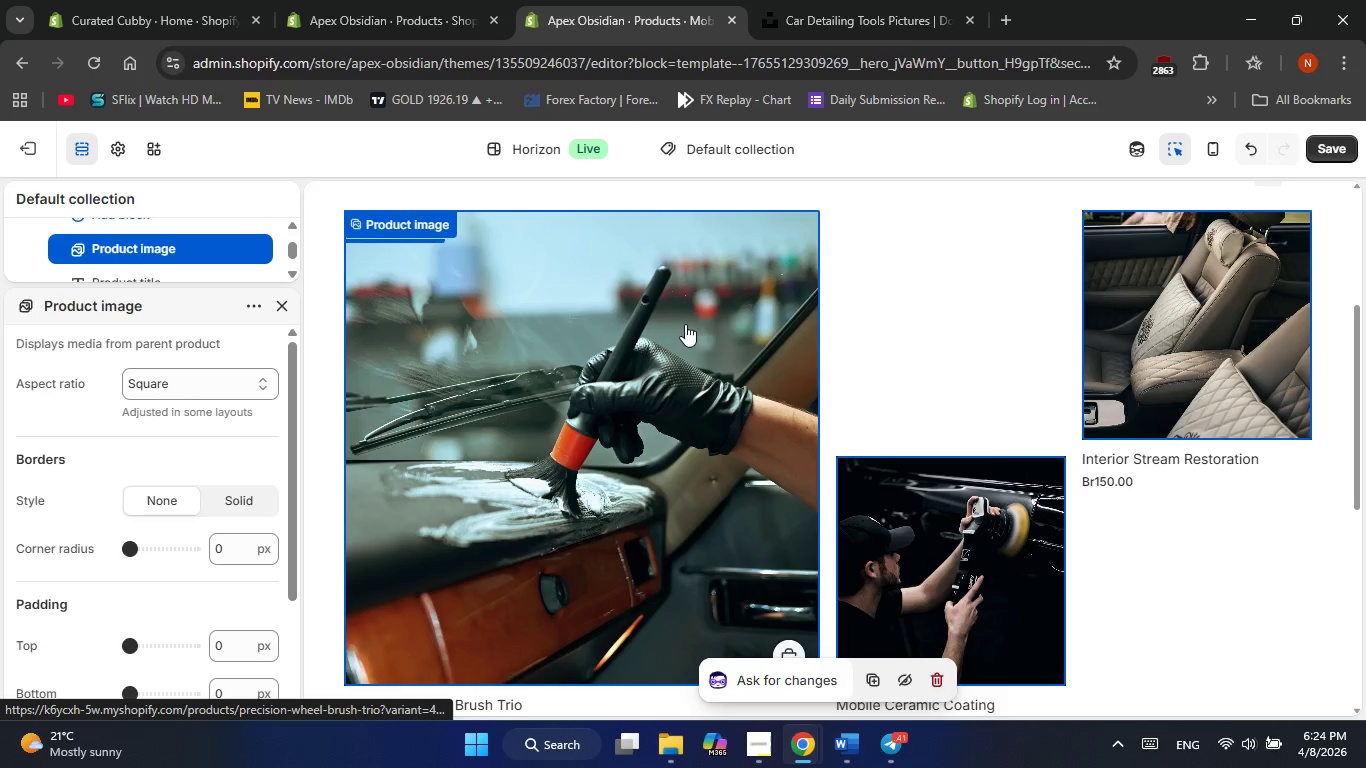 
left_click([188, 374])
 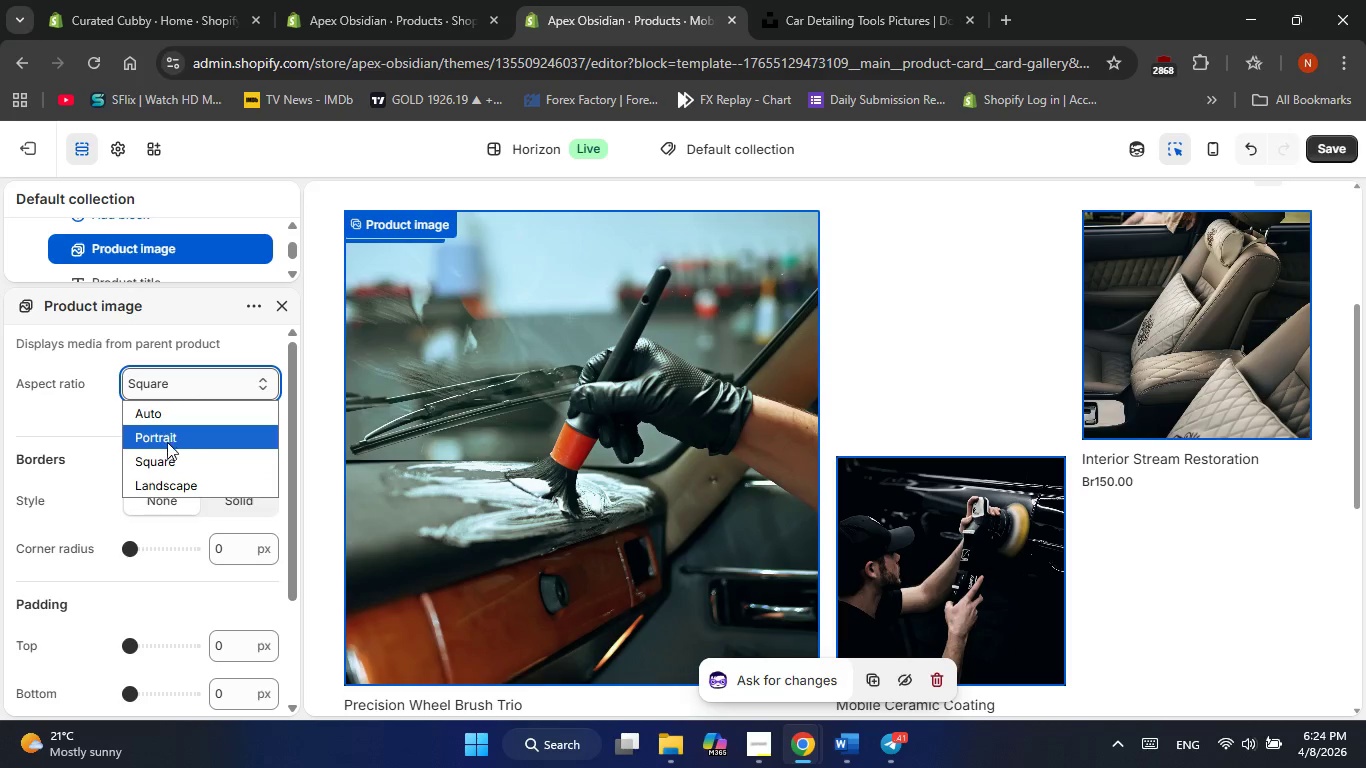 
left_click([163, 461])
 